 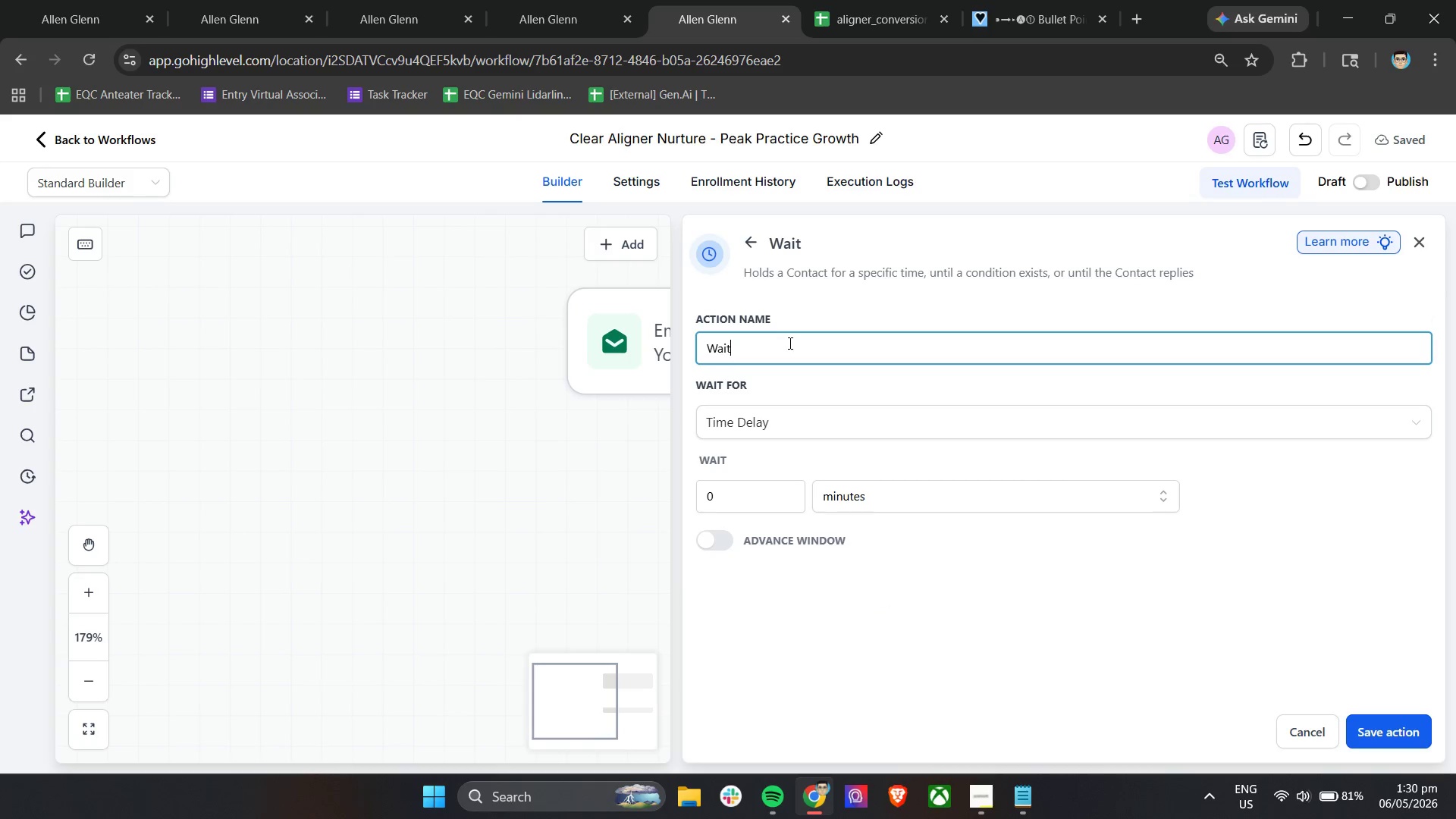 
type( - 1 Day Before Email 3)
 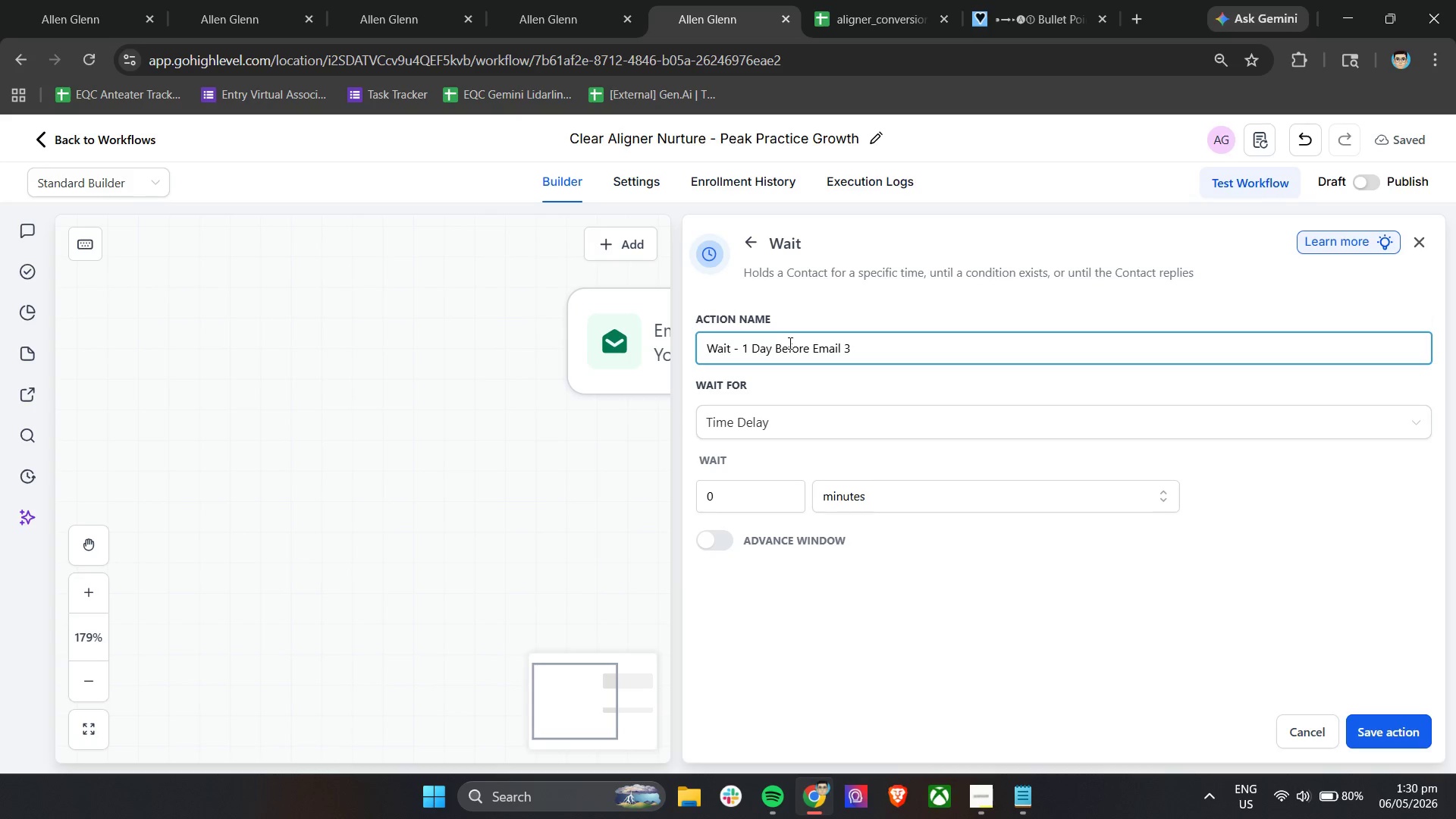 
left_click_drag(start_coordinate=[756, 505], to_coordinate=[675, 510])
 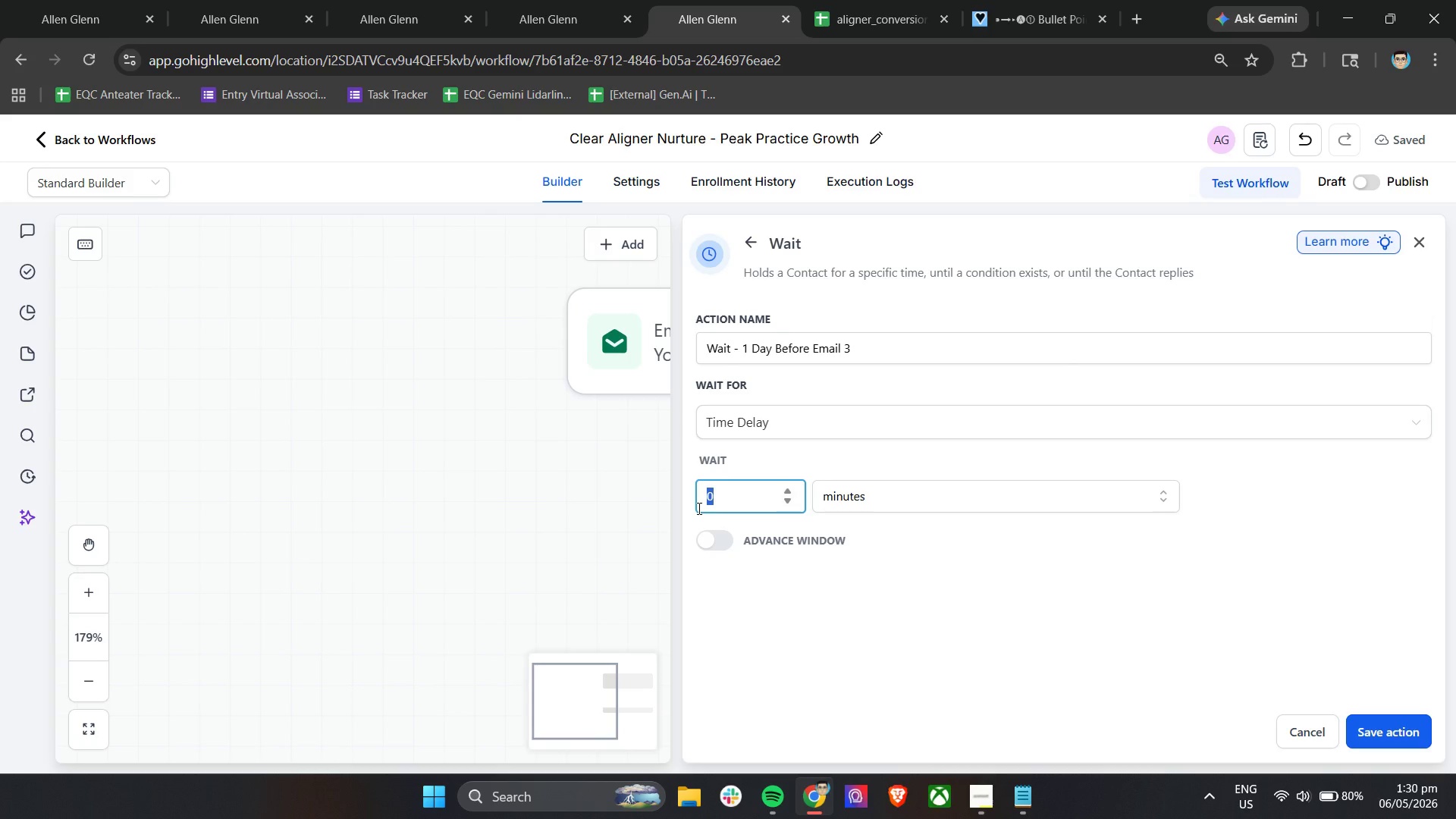 
key(1)
 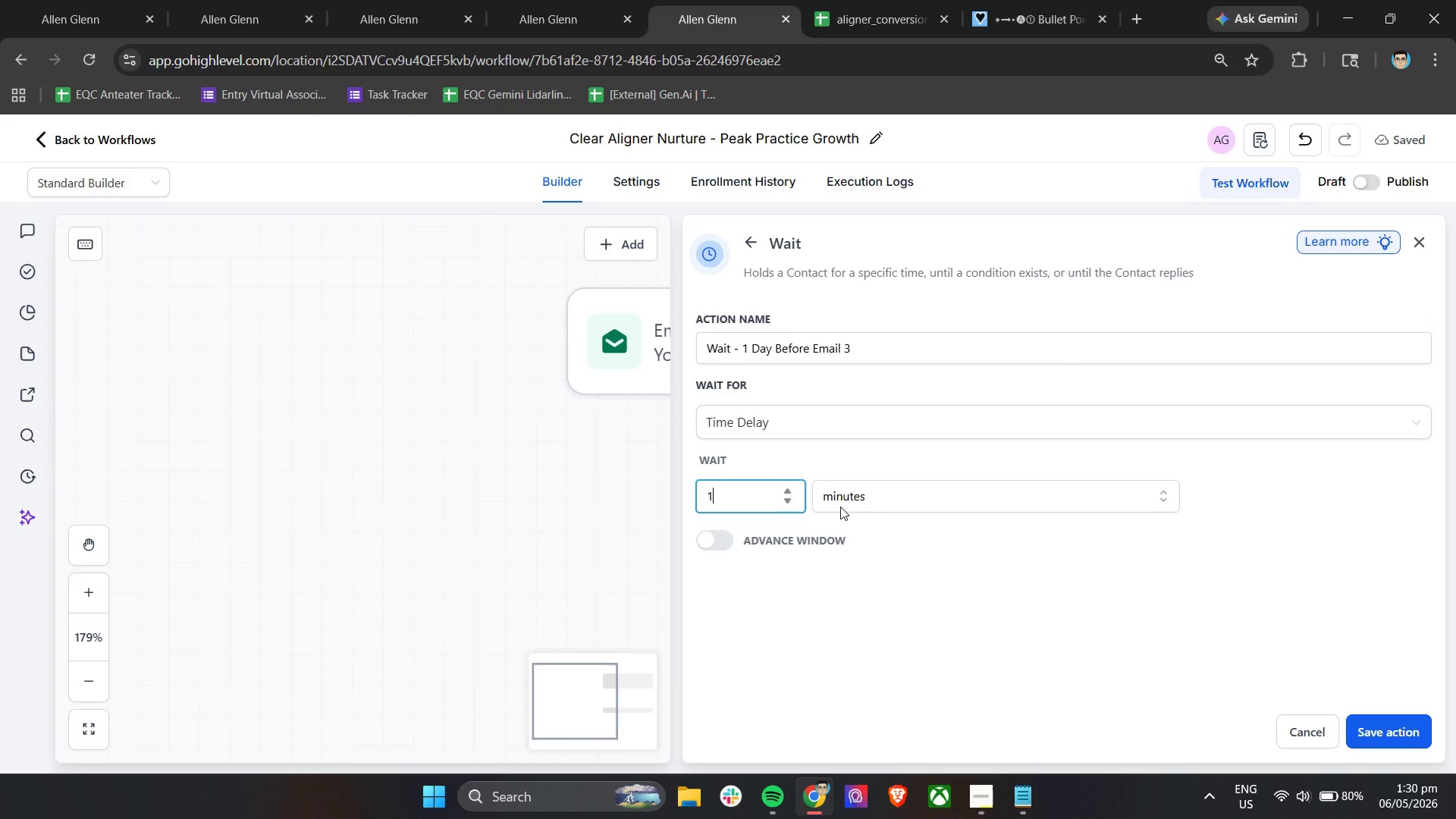 
left_click_drag(start_coordinate=[886, 501], to_coordinate=[913, 491])
 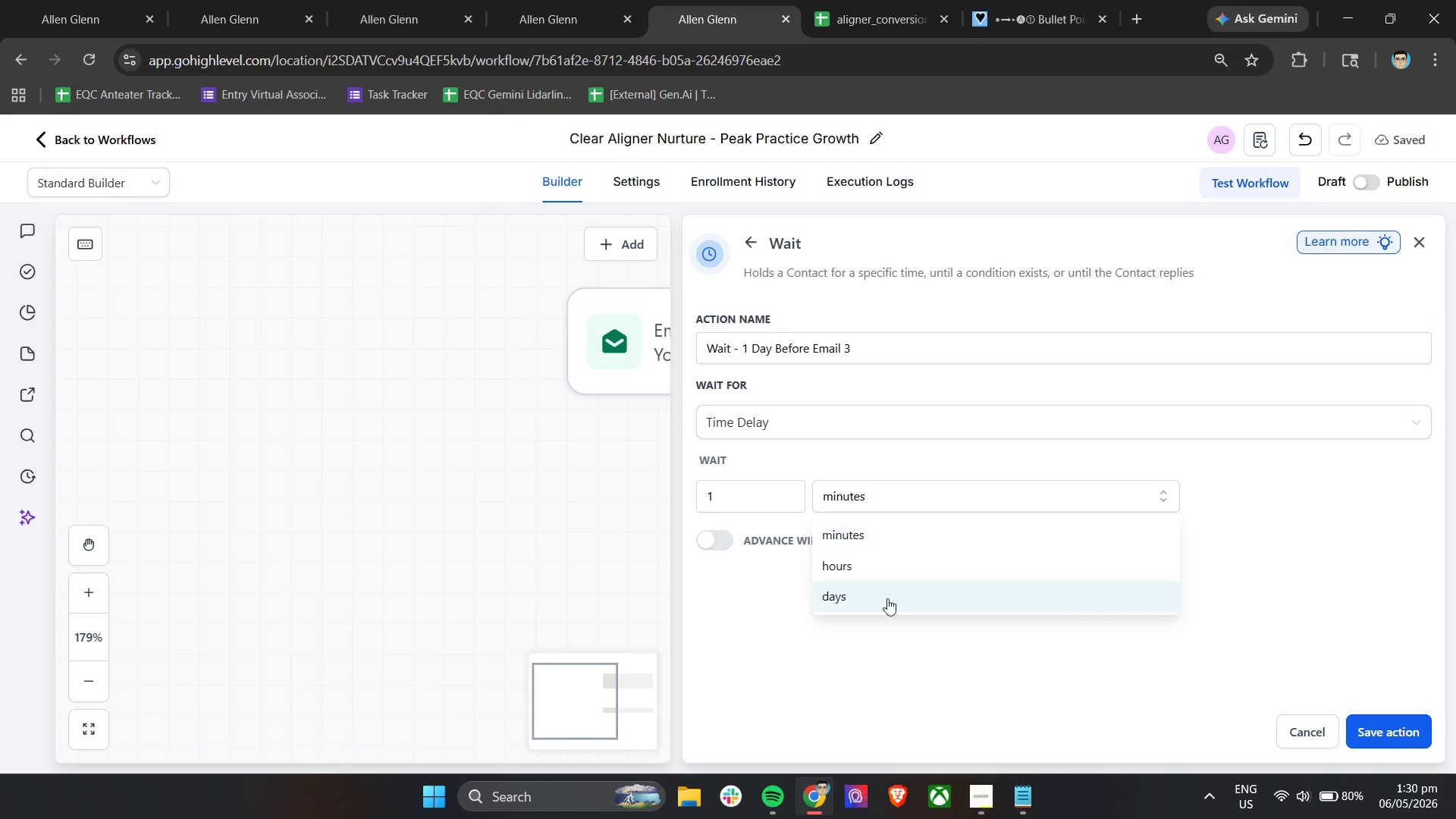 
left_click([887, 598])
 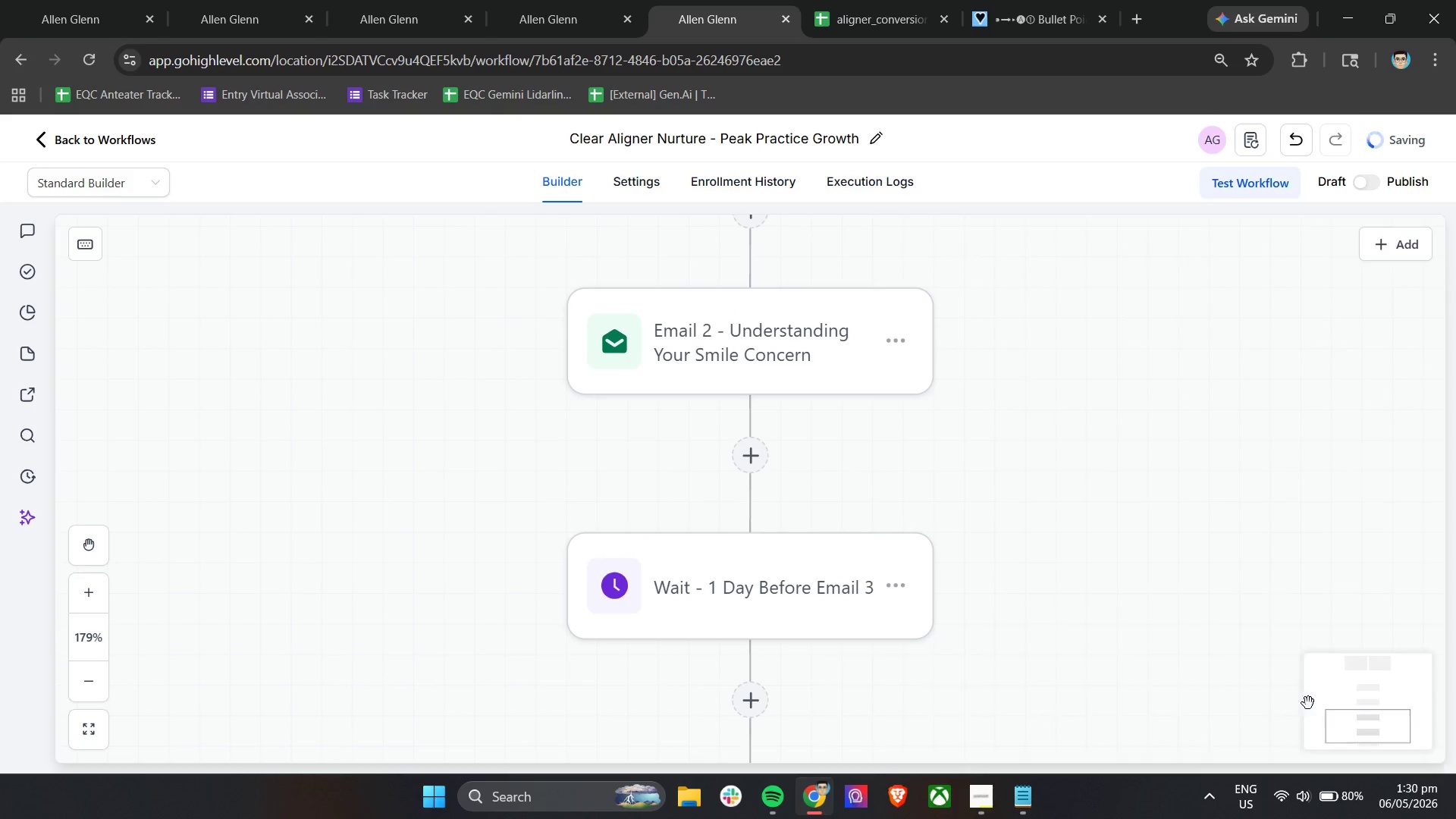 
scroll: coordinate [1120, 635], scroll_direction: down, amount: 5.0
 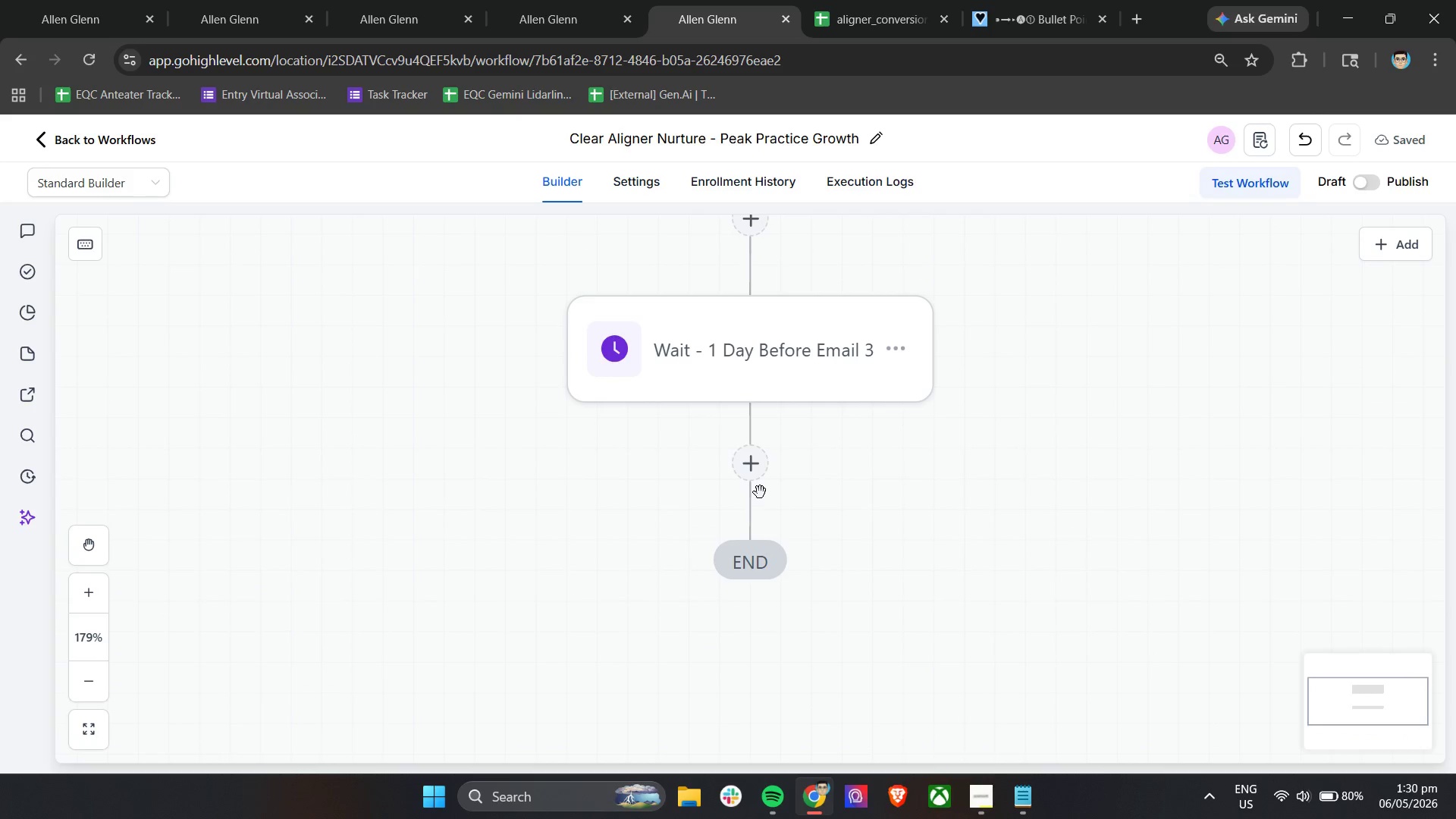 
left_click([751, 472])
 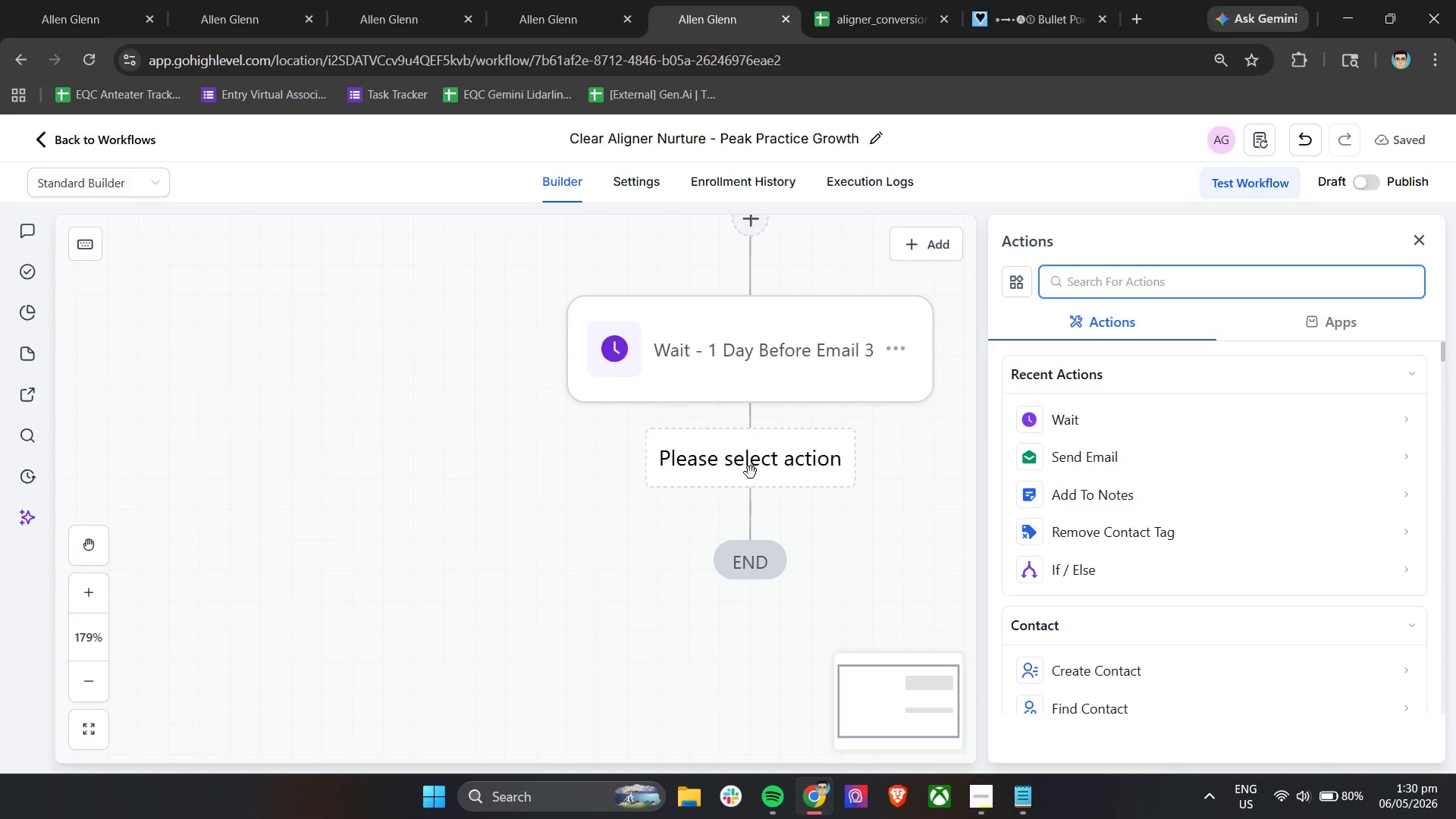 
wait(7.23)
 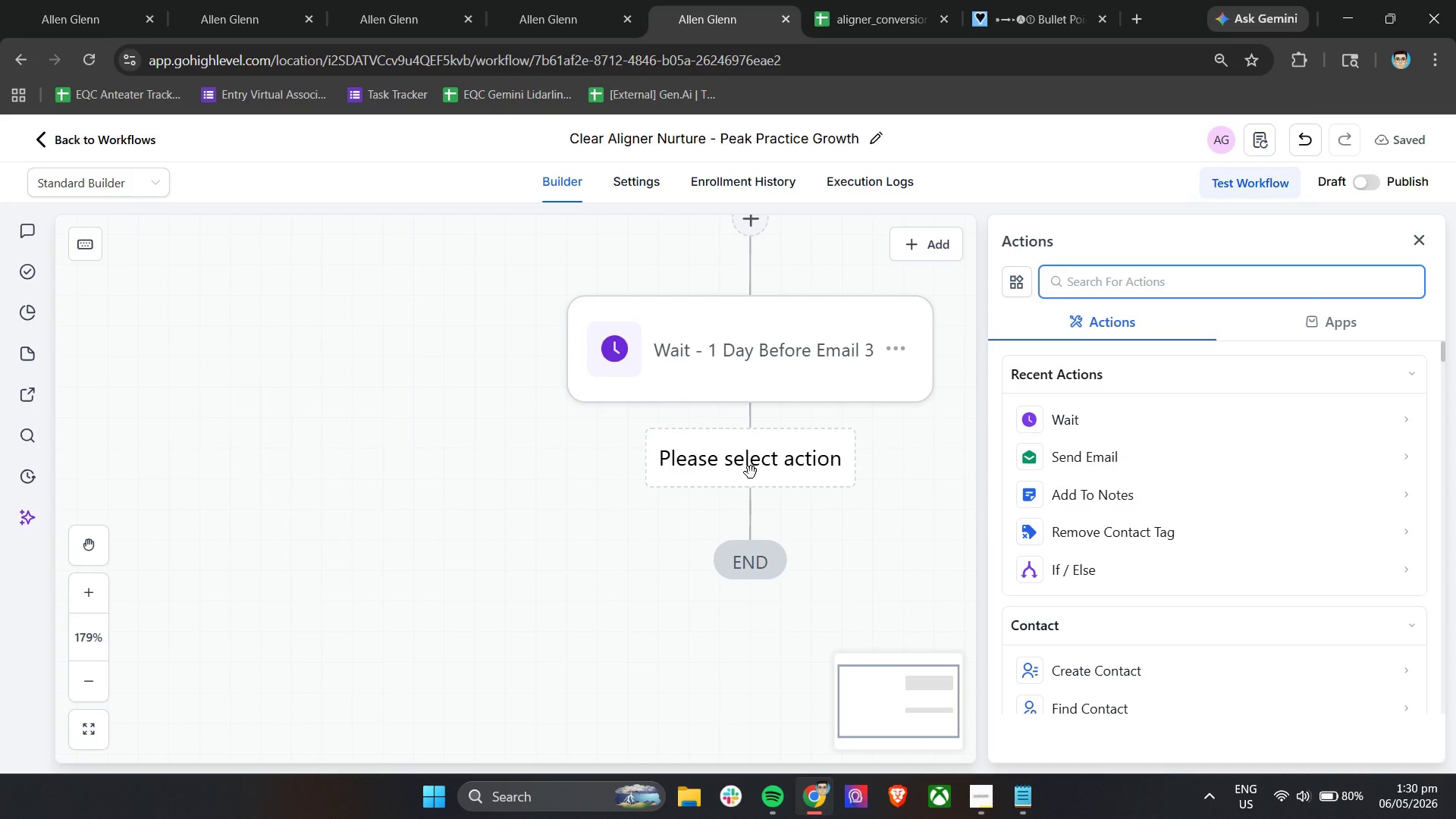 
left_click([1051, 452])
 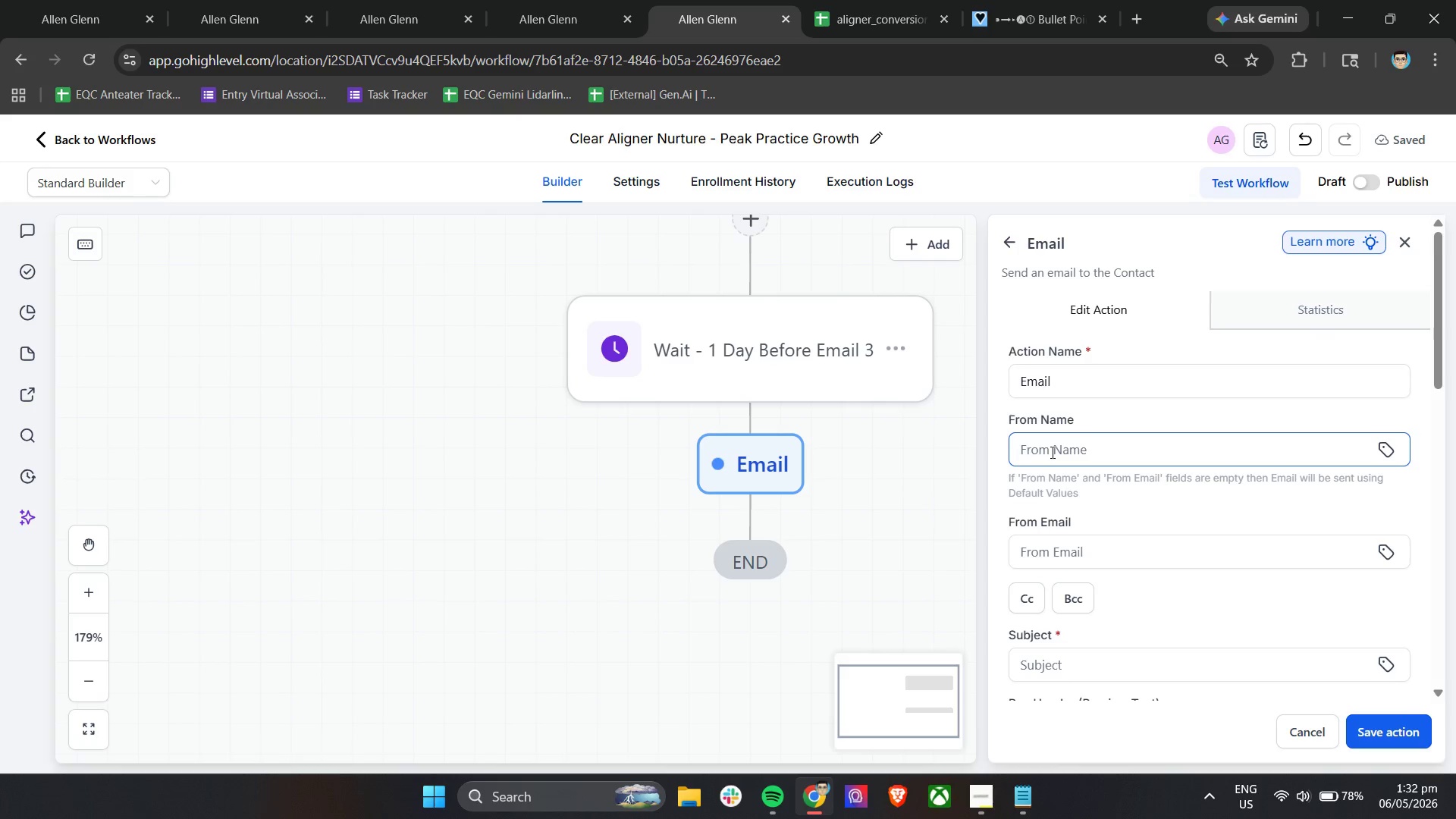 
wait(81.61)
 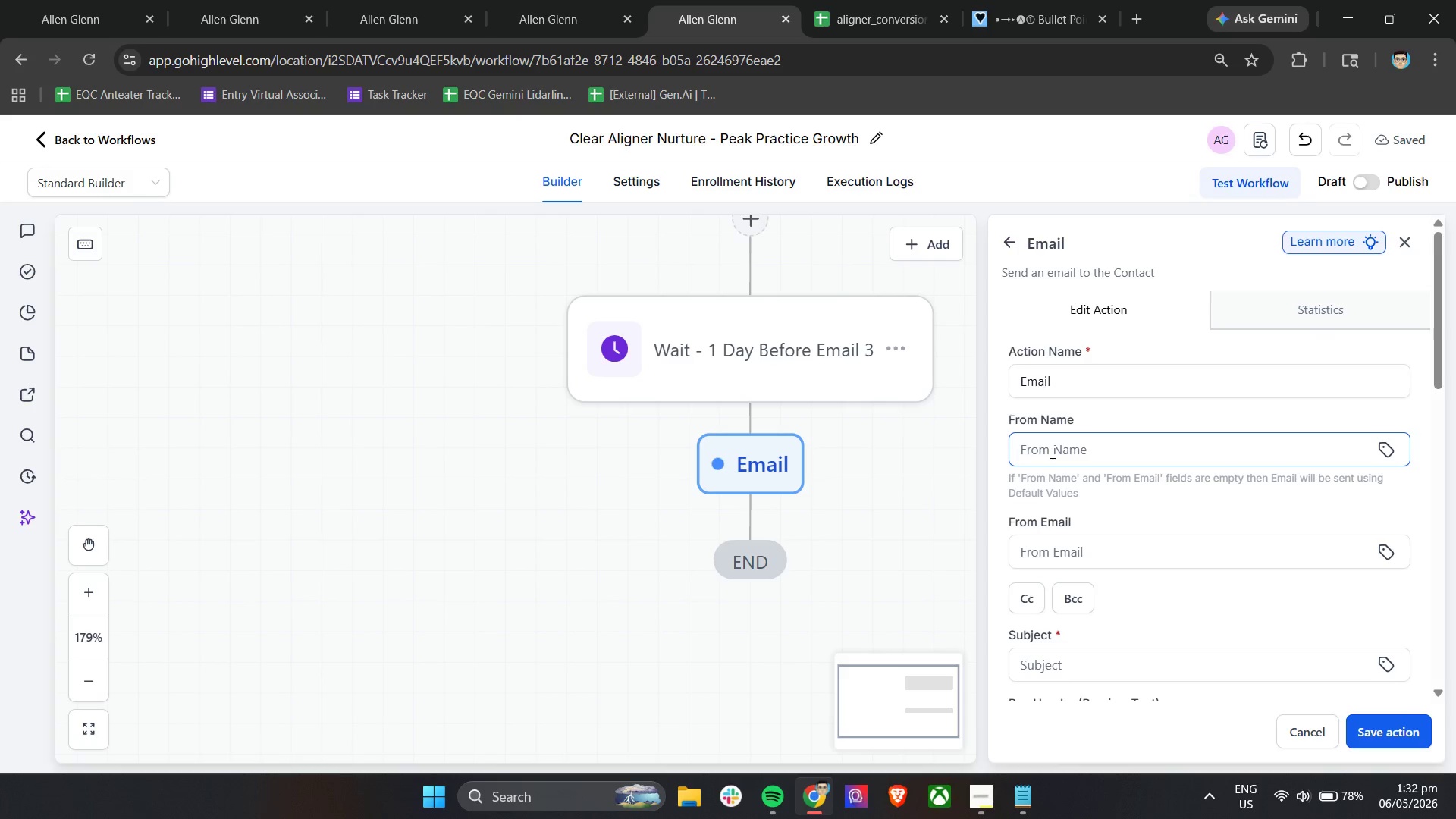 
left_click([1077, 394])
 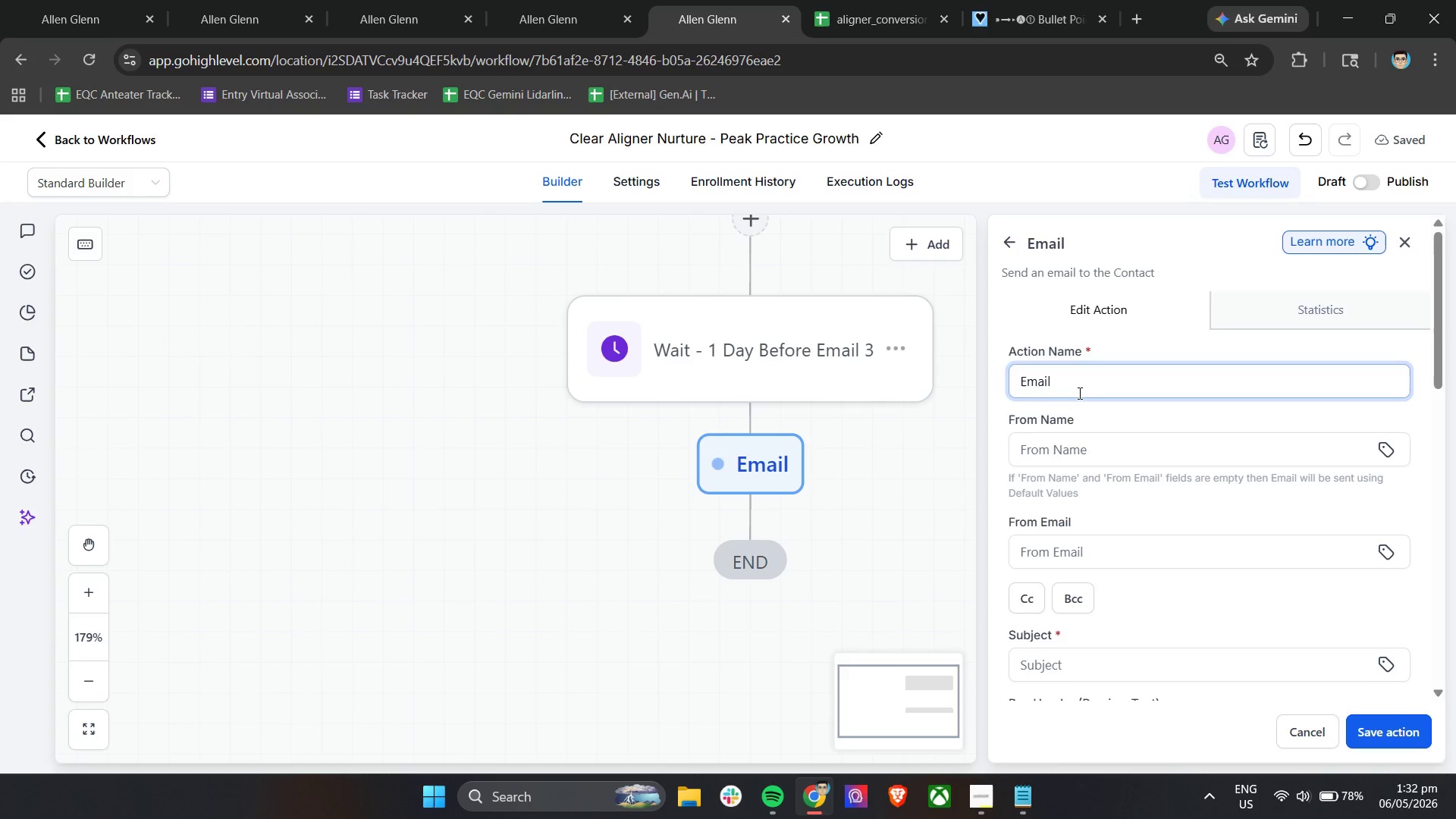 
key(Space)
 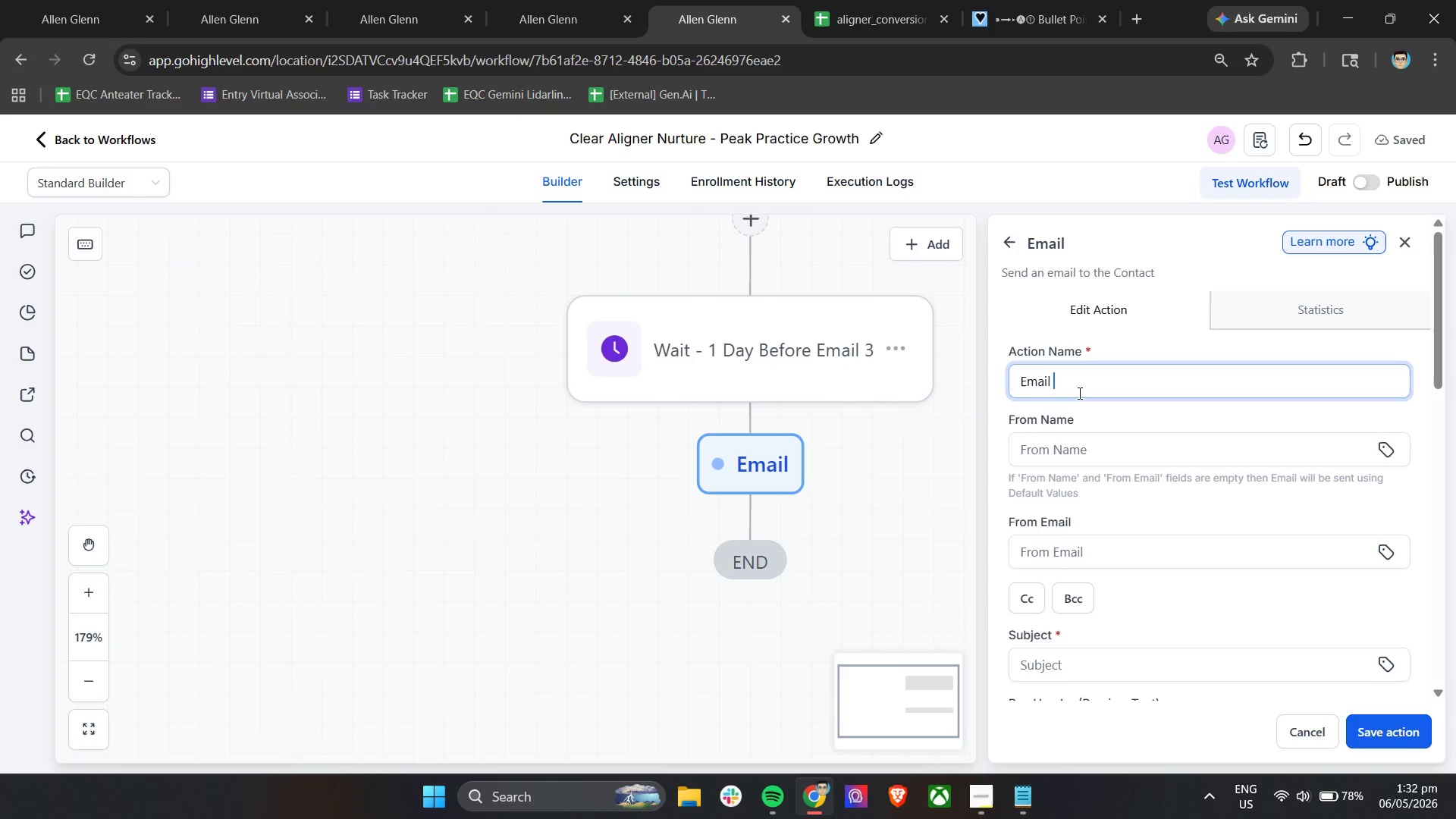 
key(Minus)
 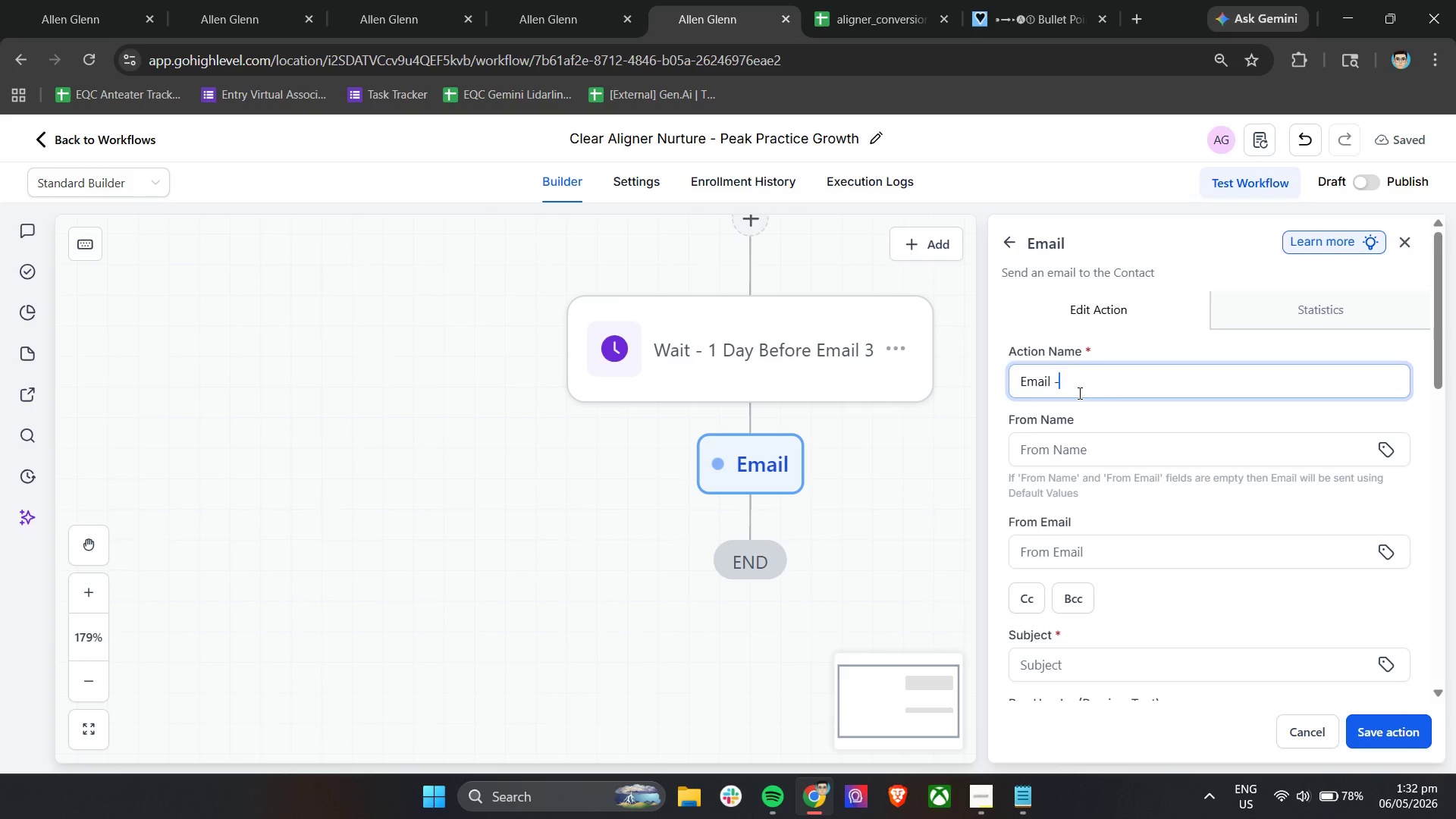 
key(3)
 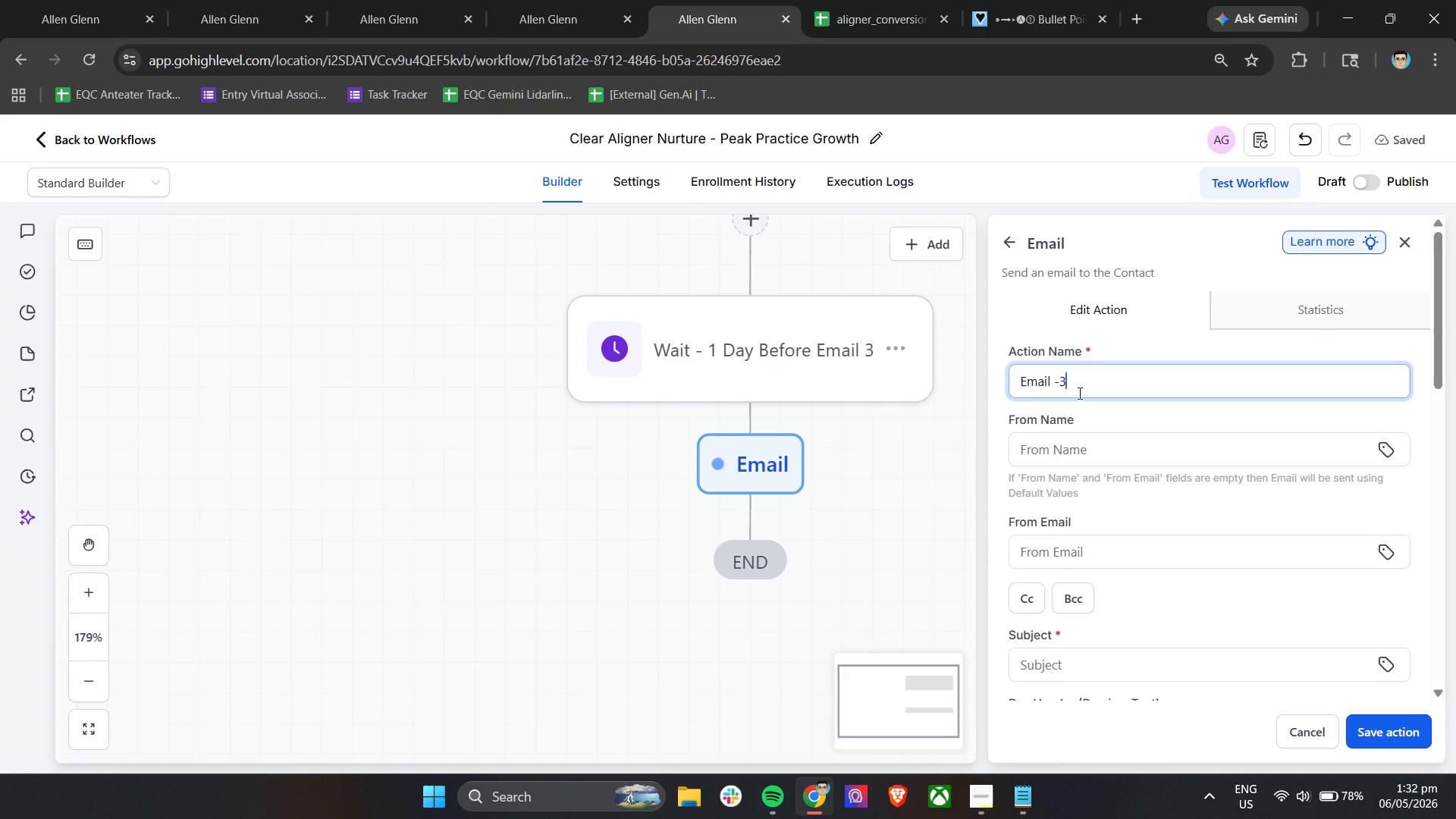 
key(Space)
 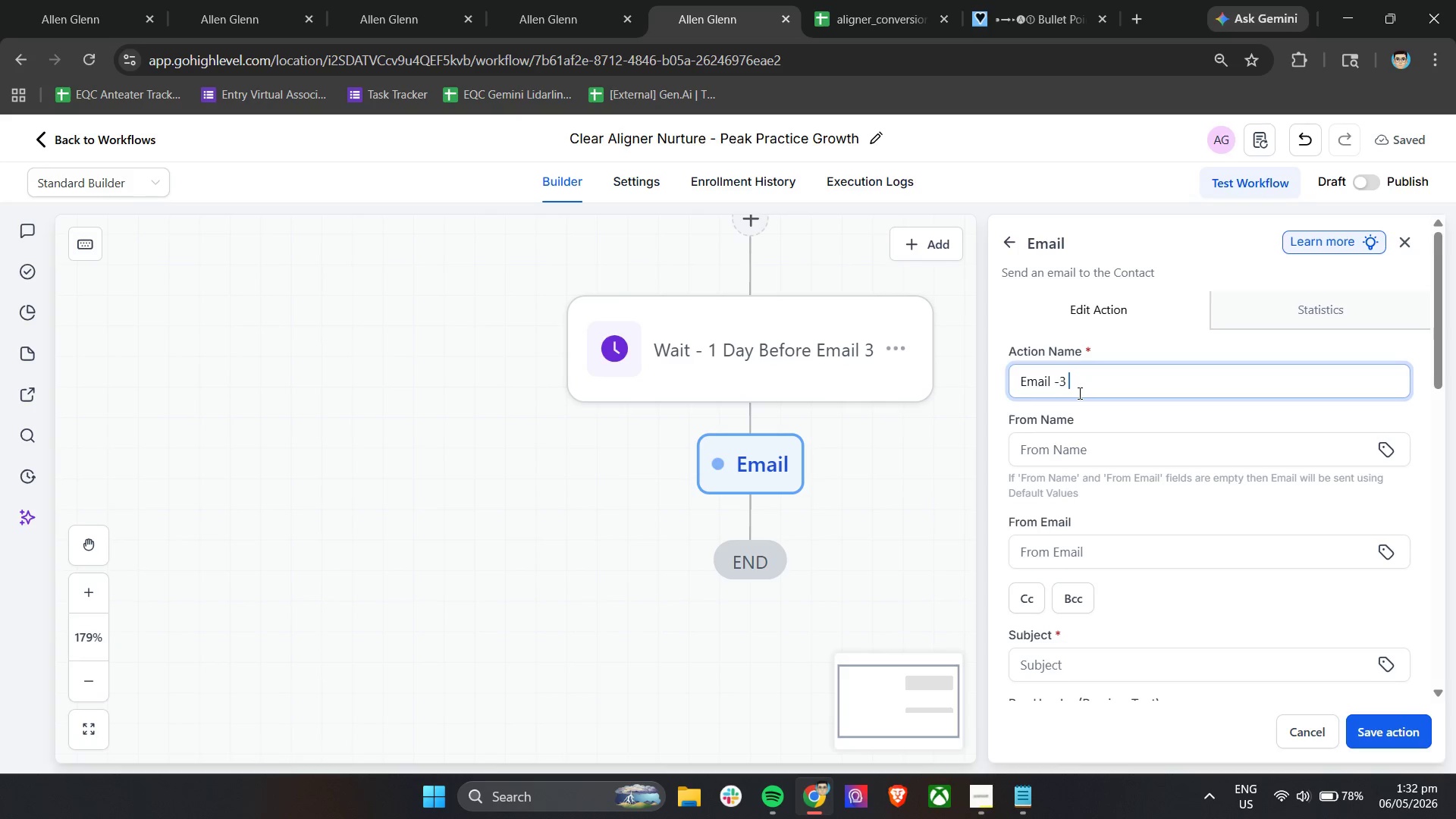 
key(ArrowLeft)
 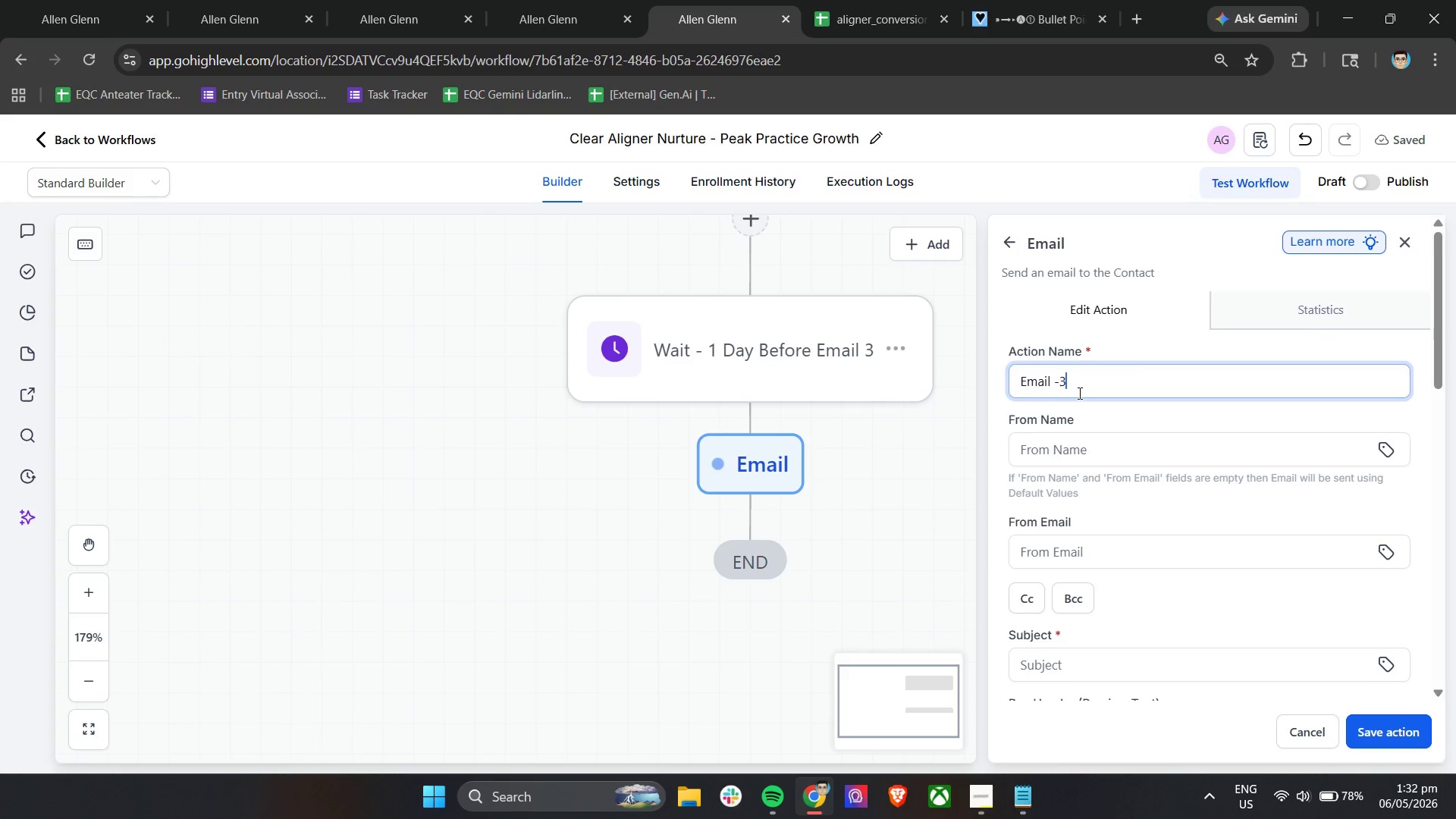 
key(ArrowLeft)
 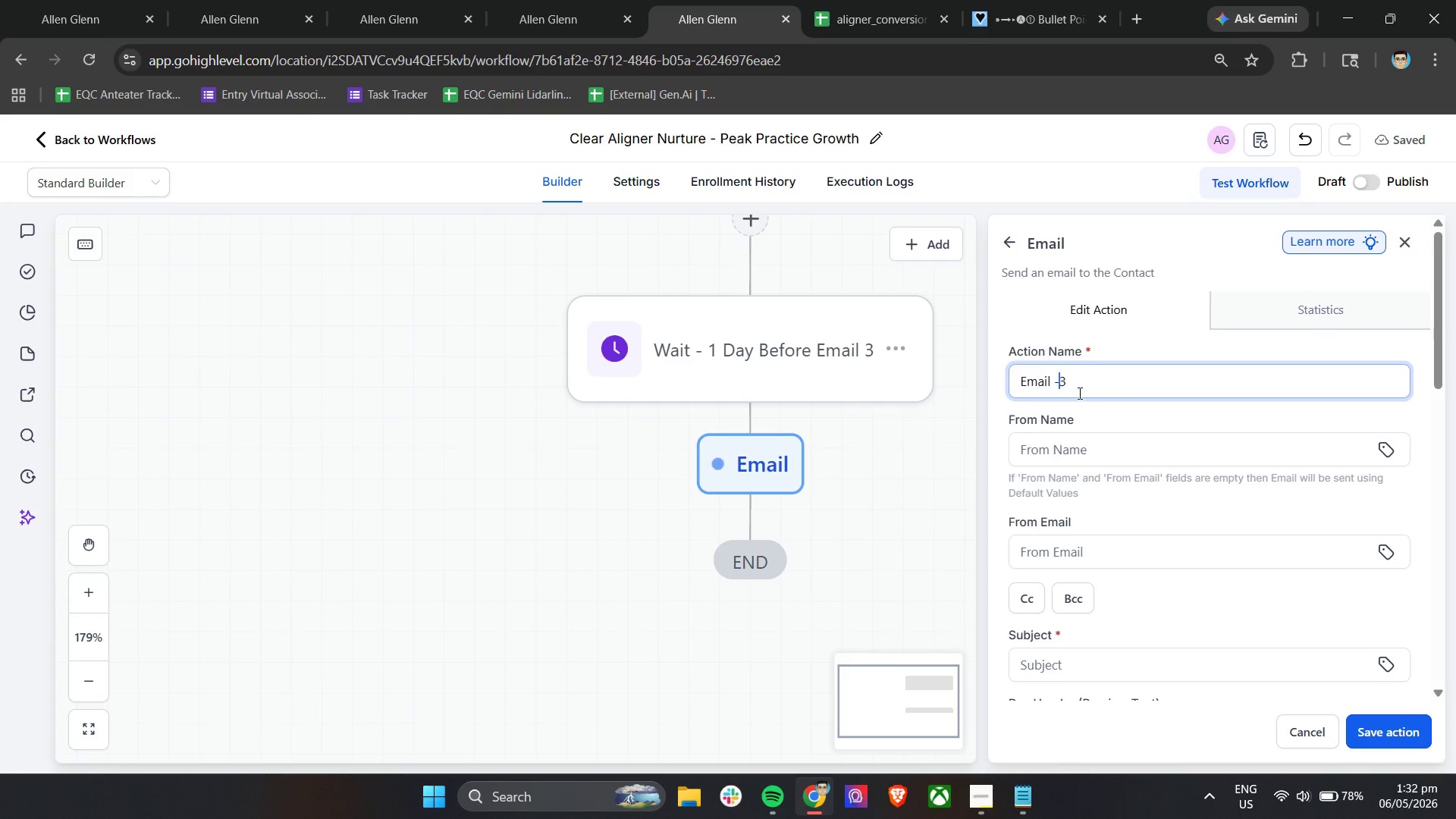 
key(Space)
 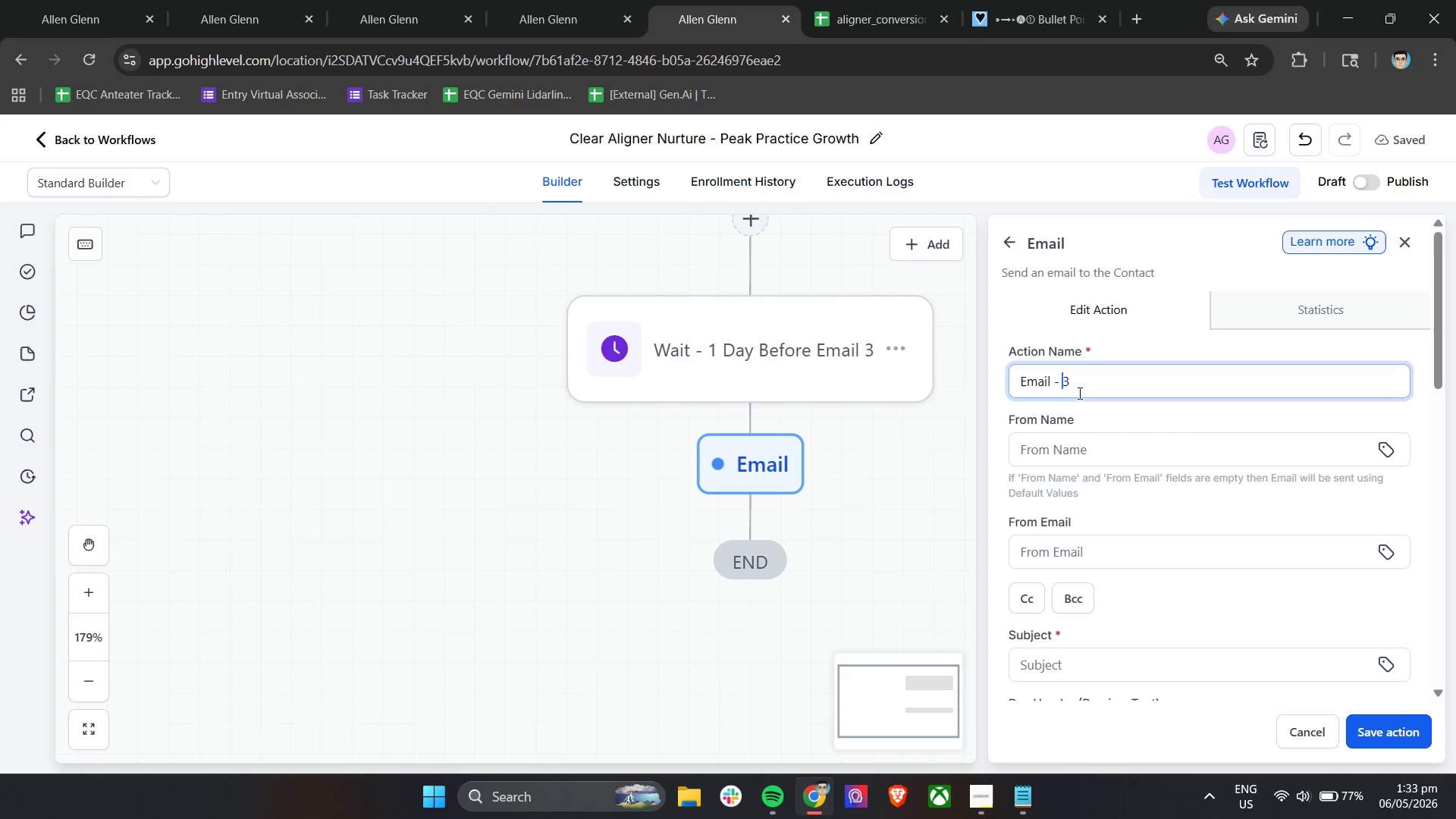 
wait(49.73)
 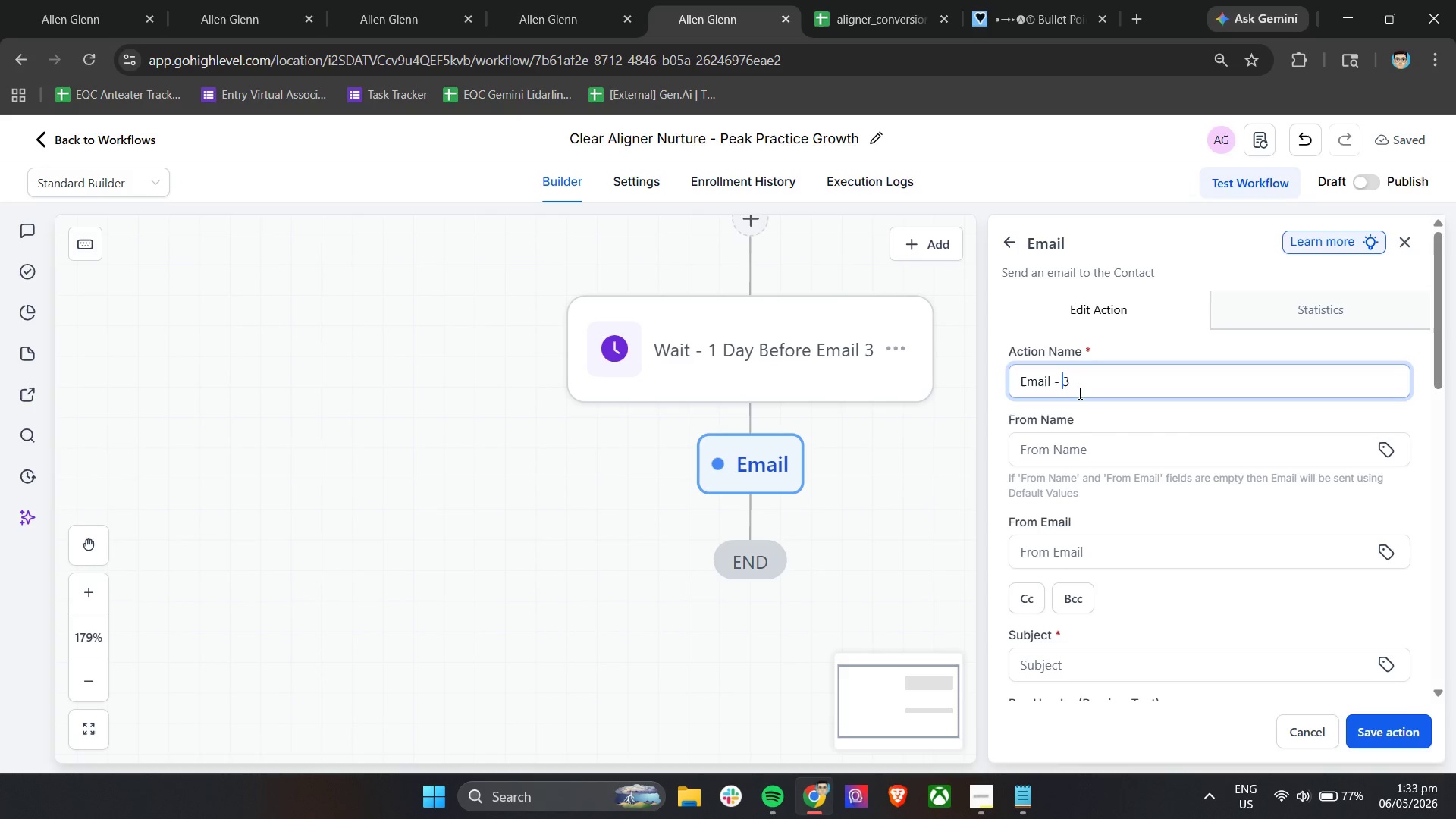 
key(ArrowRight)
 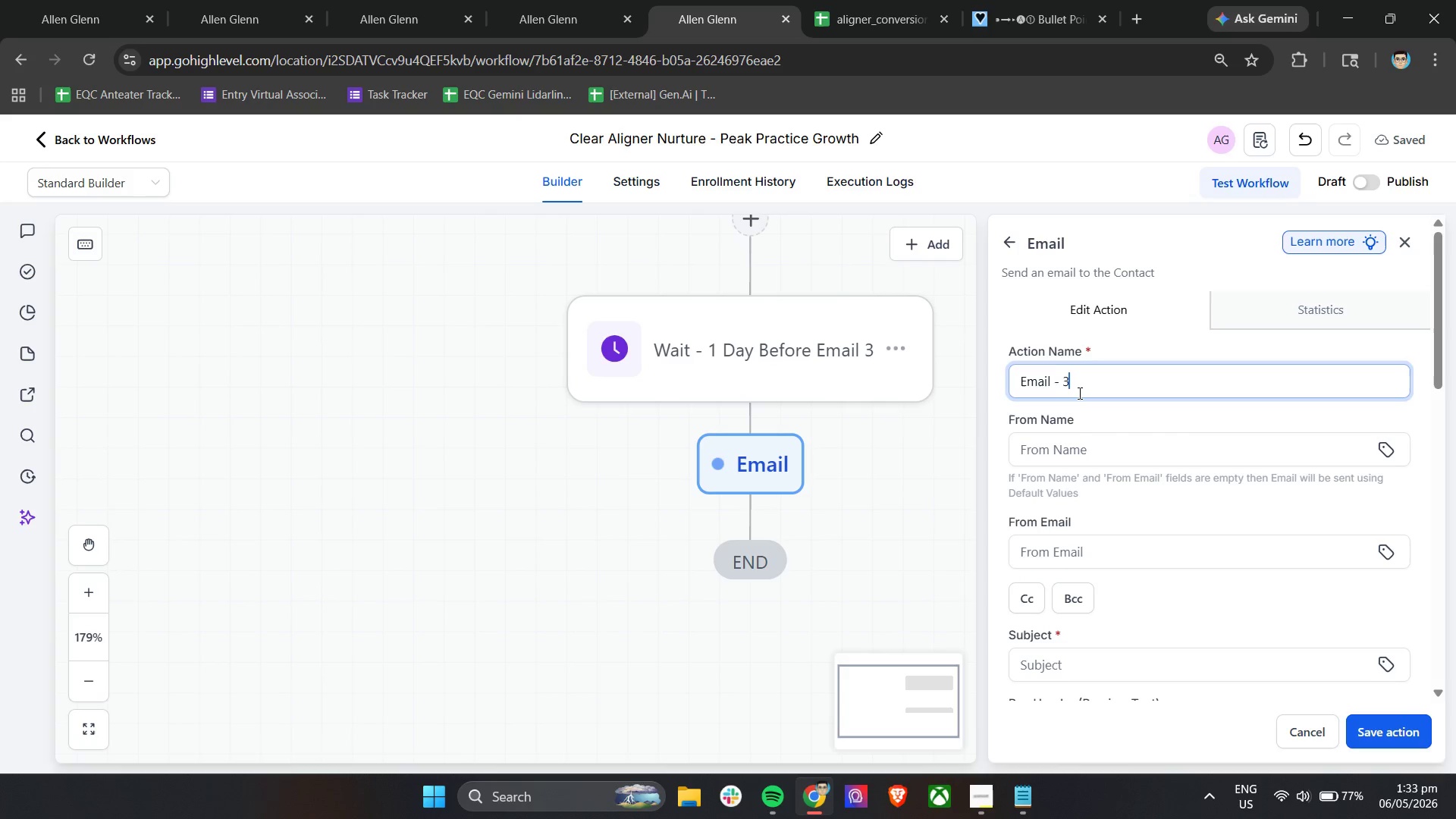 
key(Space)
 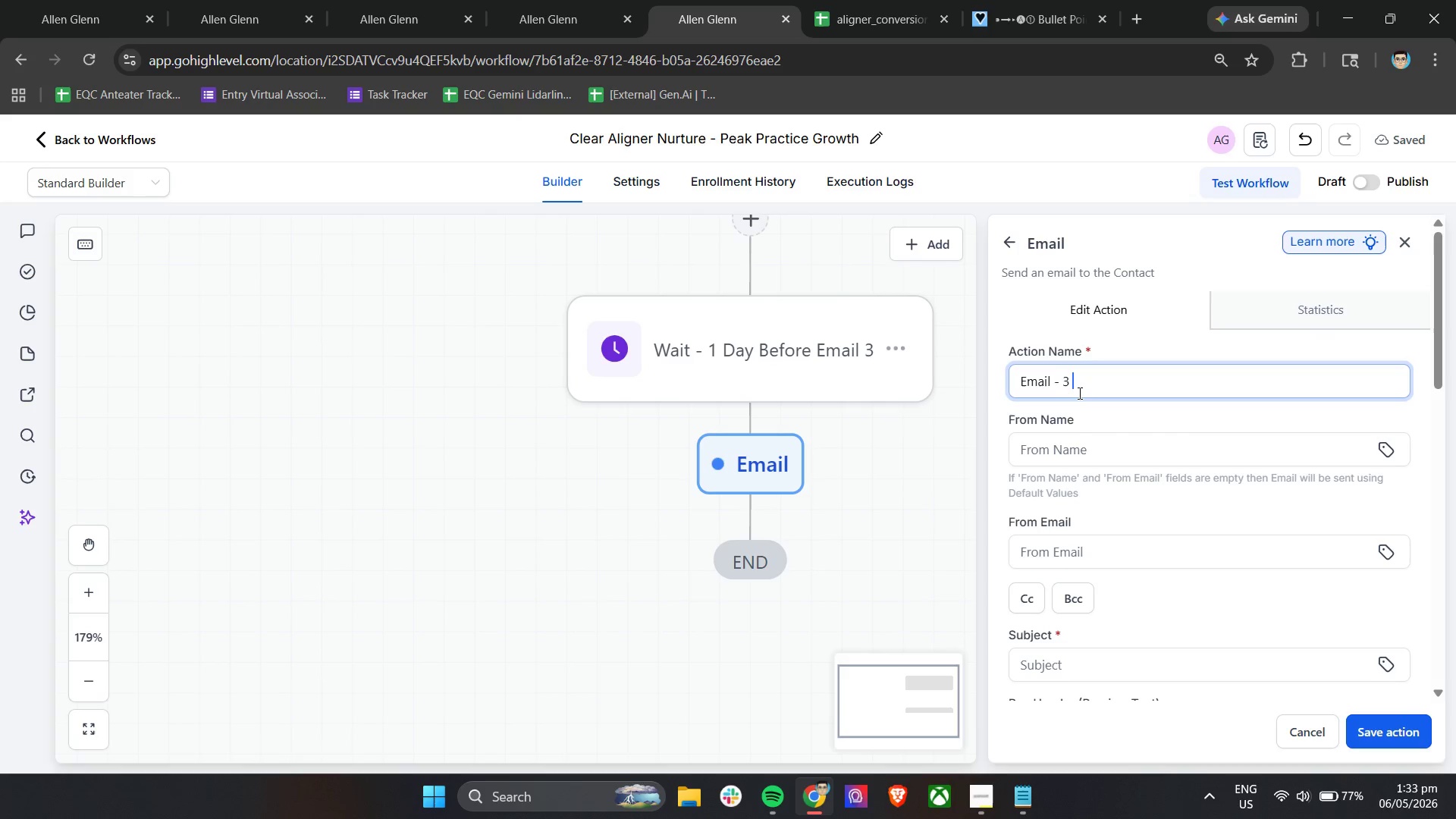 
type(What to expe)
key(Backspace)
key(Backspace)
key(Backspace)
key(Backspace)
type(Expect from Clear Aligner Treatment)
 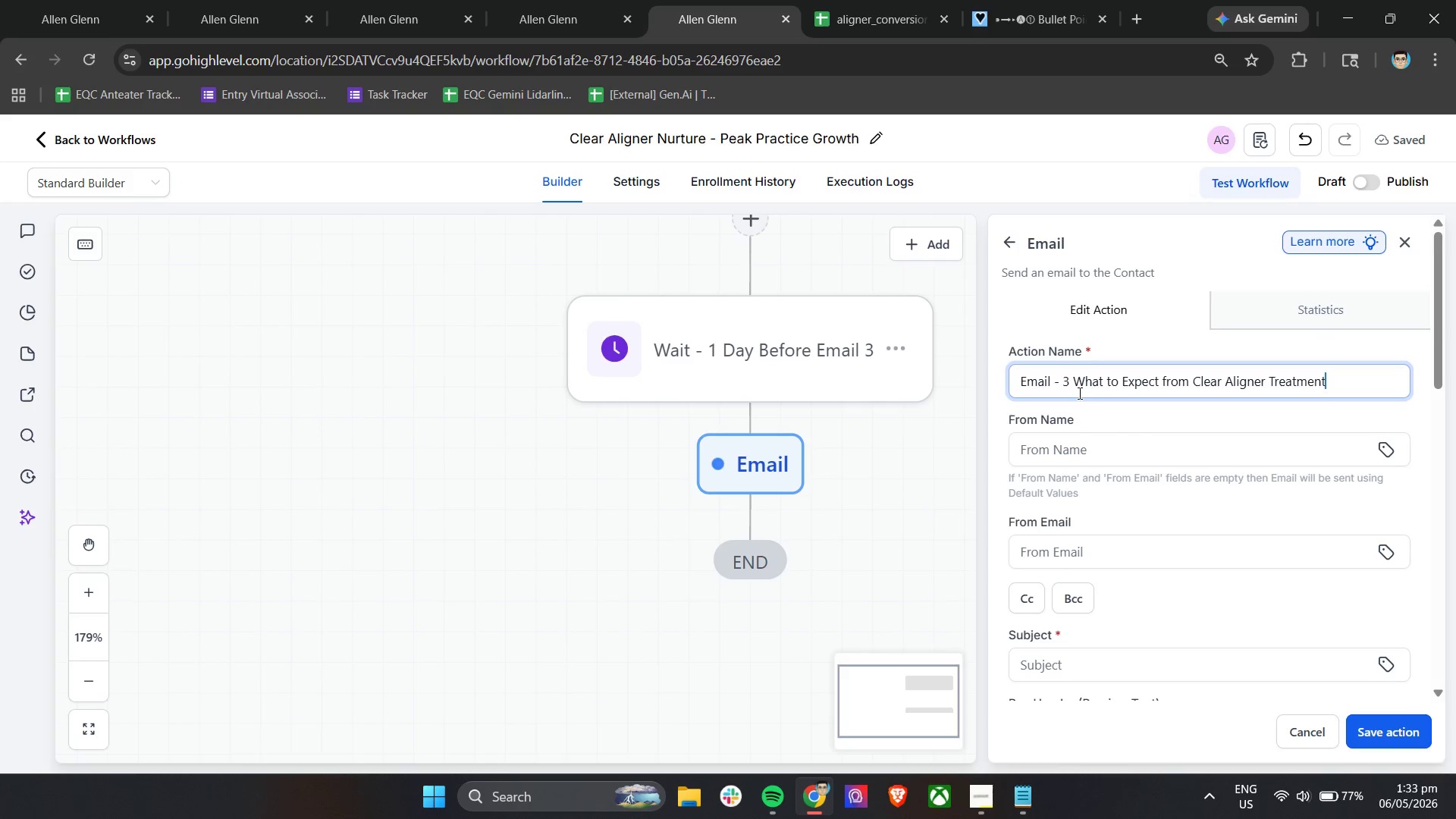 
double_click([1081, 454])
 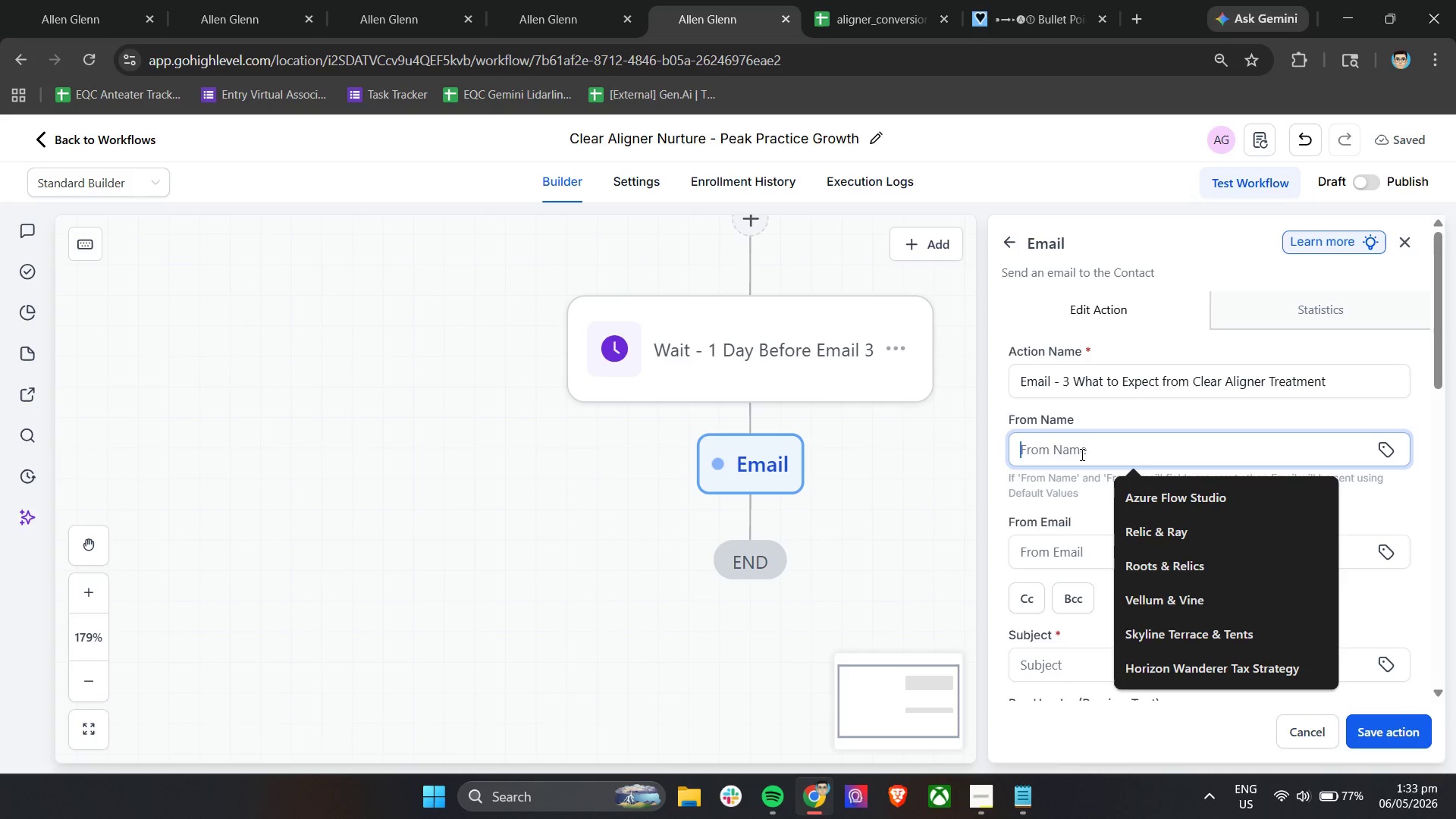 
type(pe)
 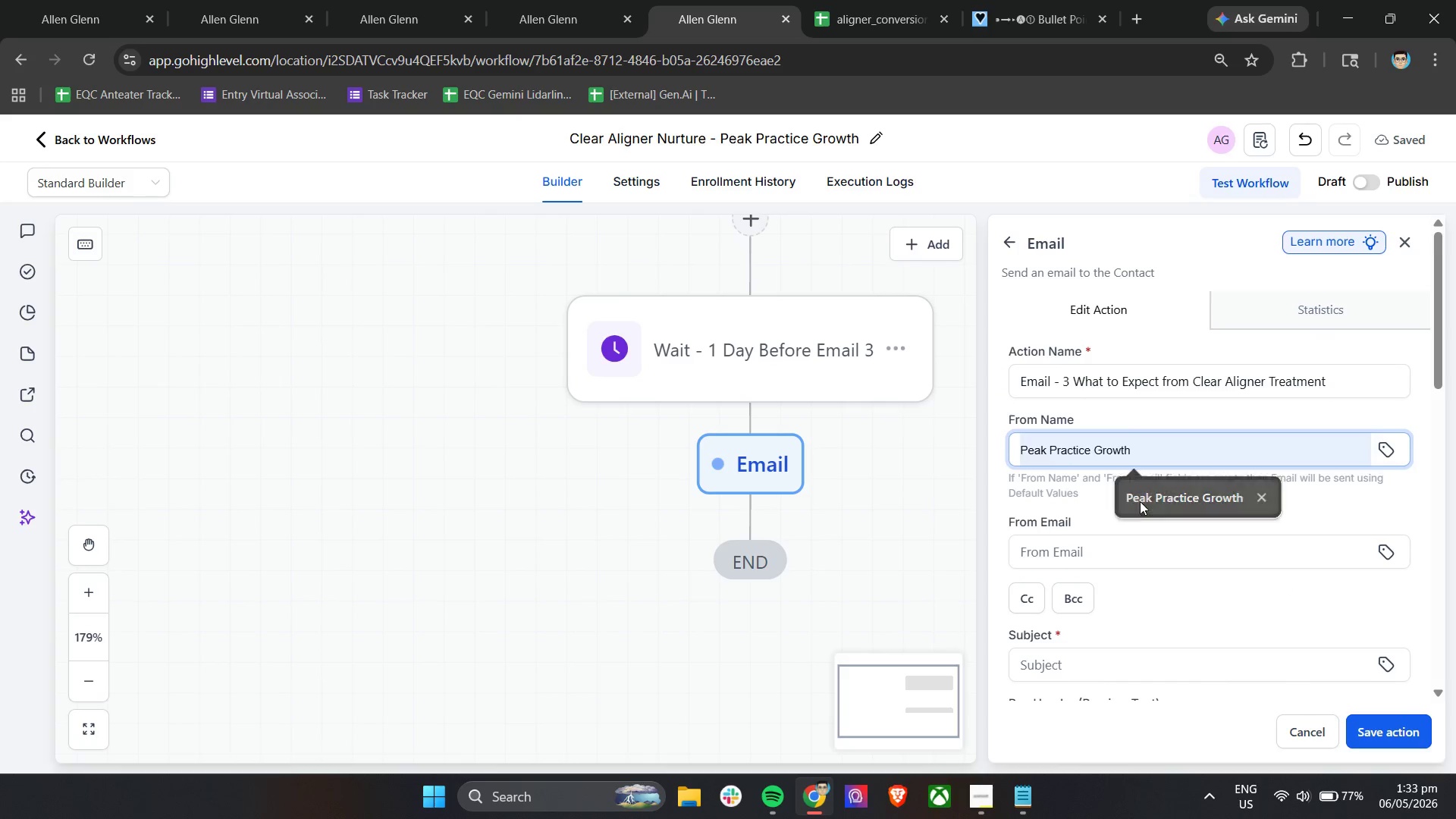 
double_click([1069, 556])
 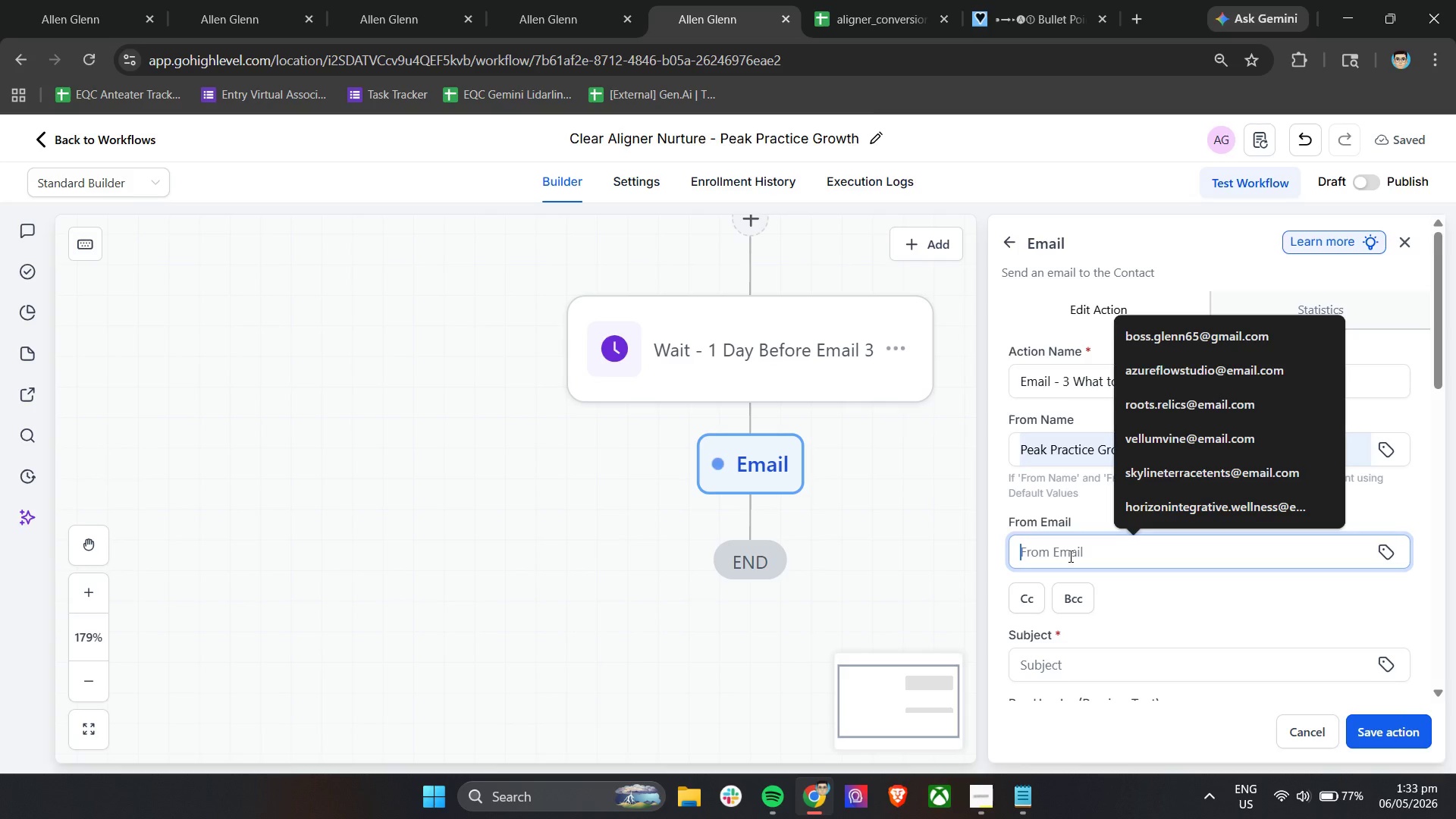 
type(pe)
 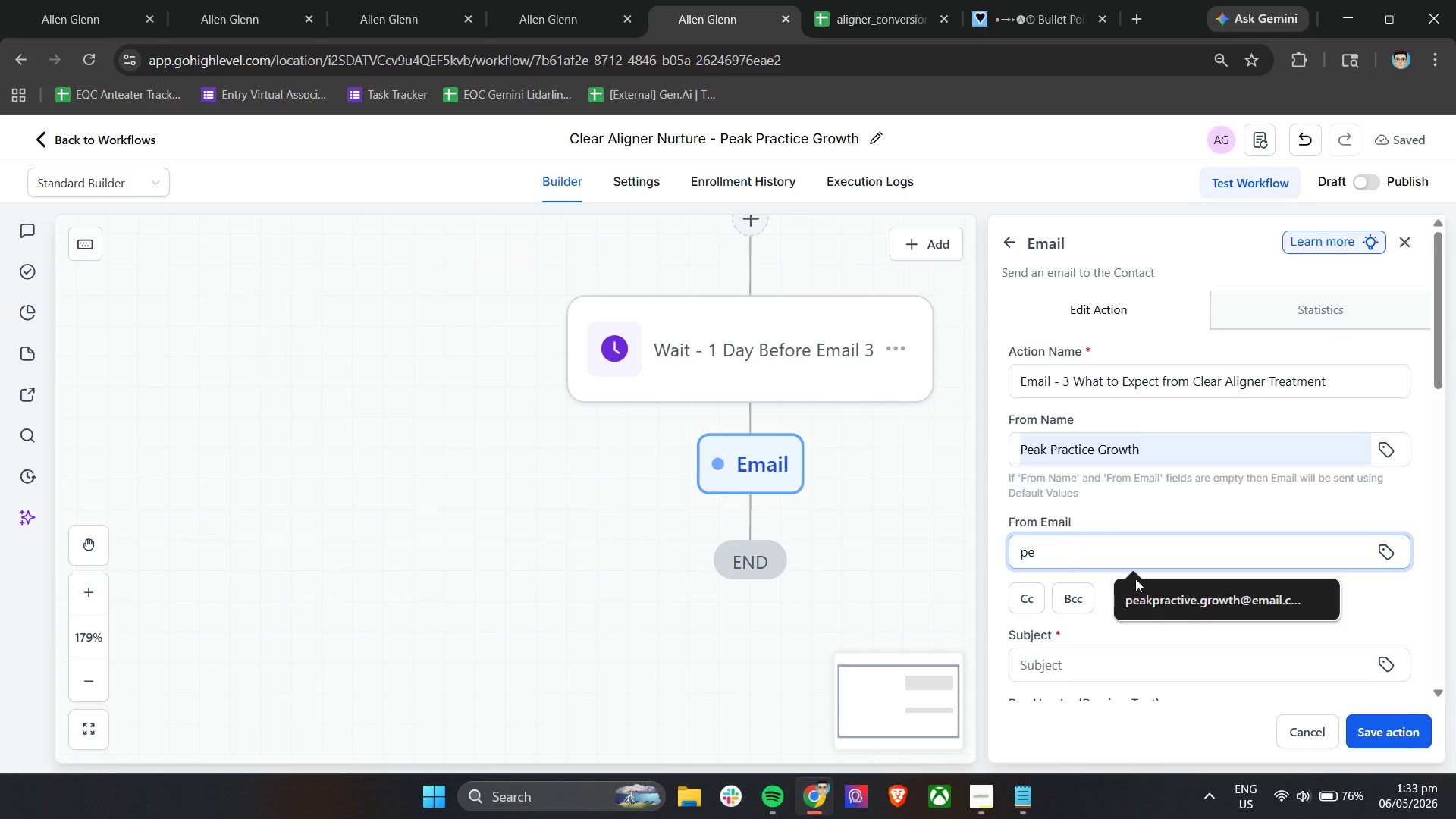 
left_click([1174, 595])
 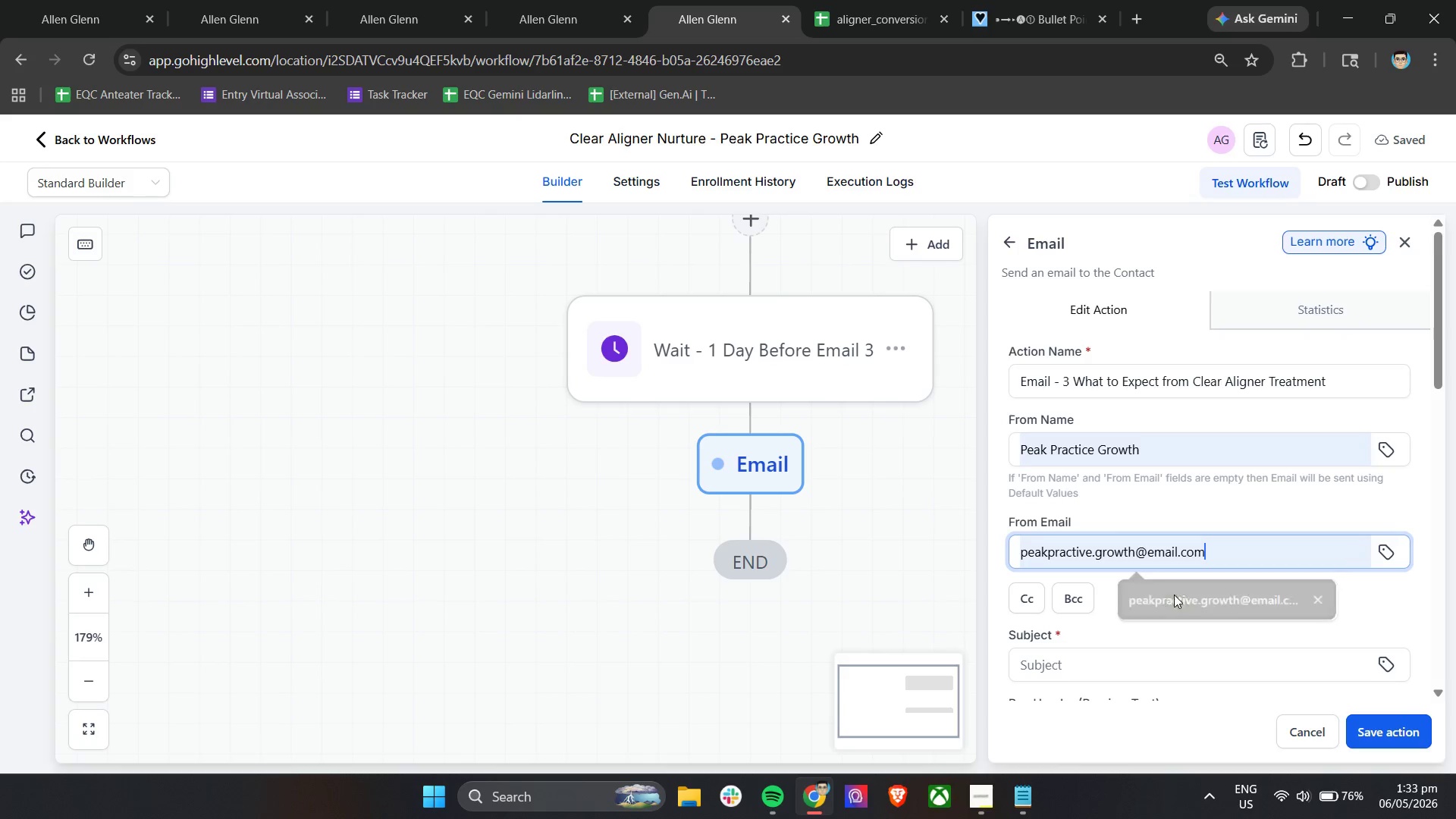 
scroll: coordinate [1174, 595], scroll_direction: down, amount: 3.0
 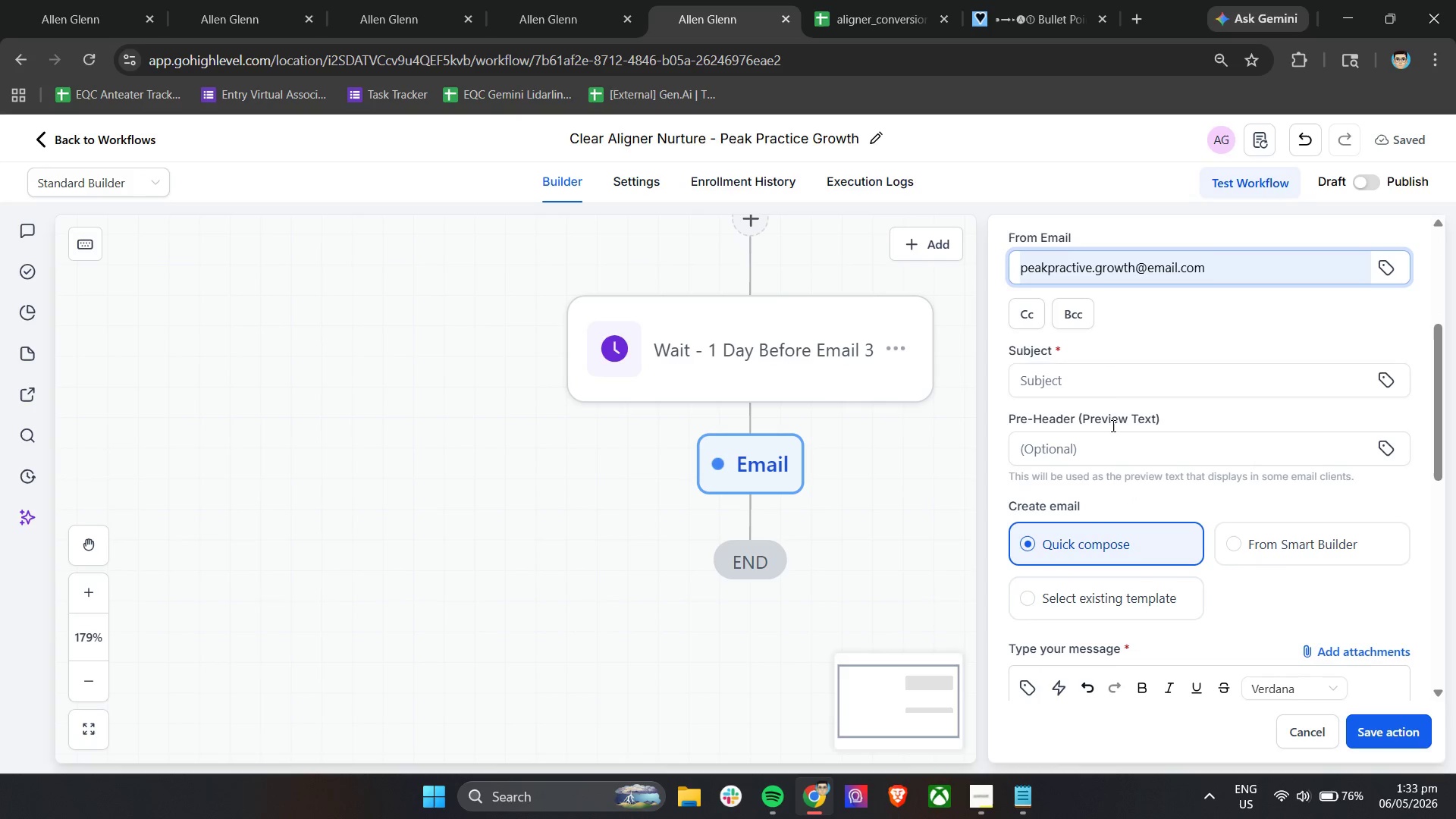 
left_click([1112, 382])
 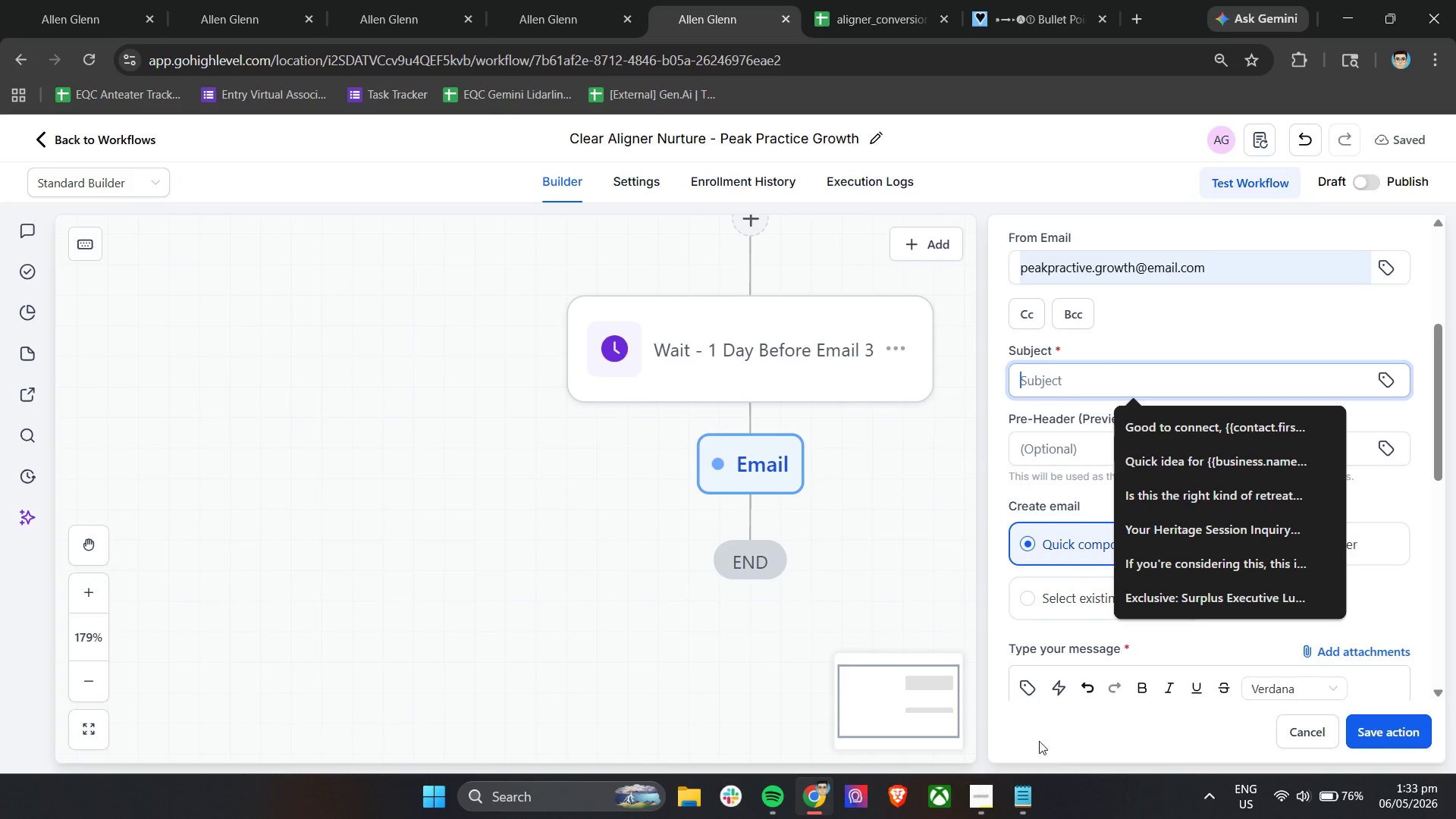 
left_click([1021, 792])
 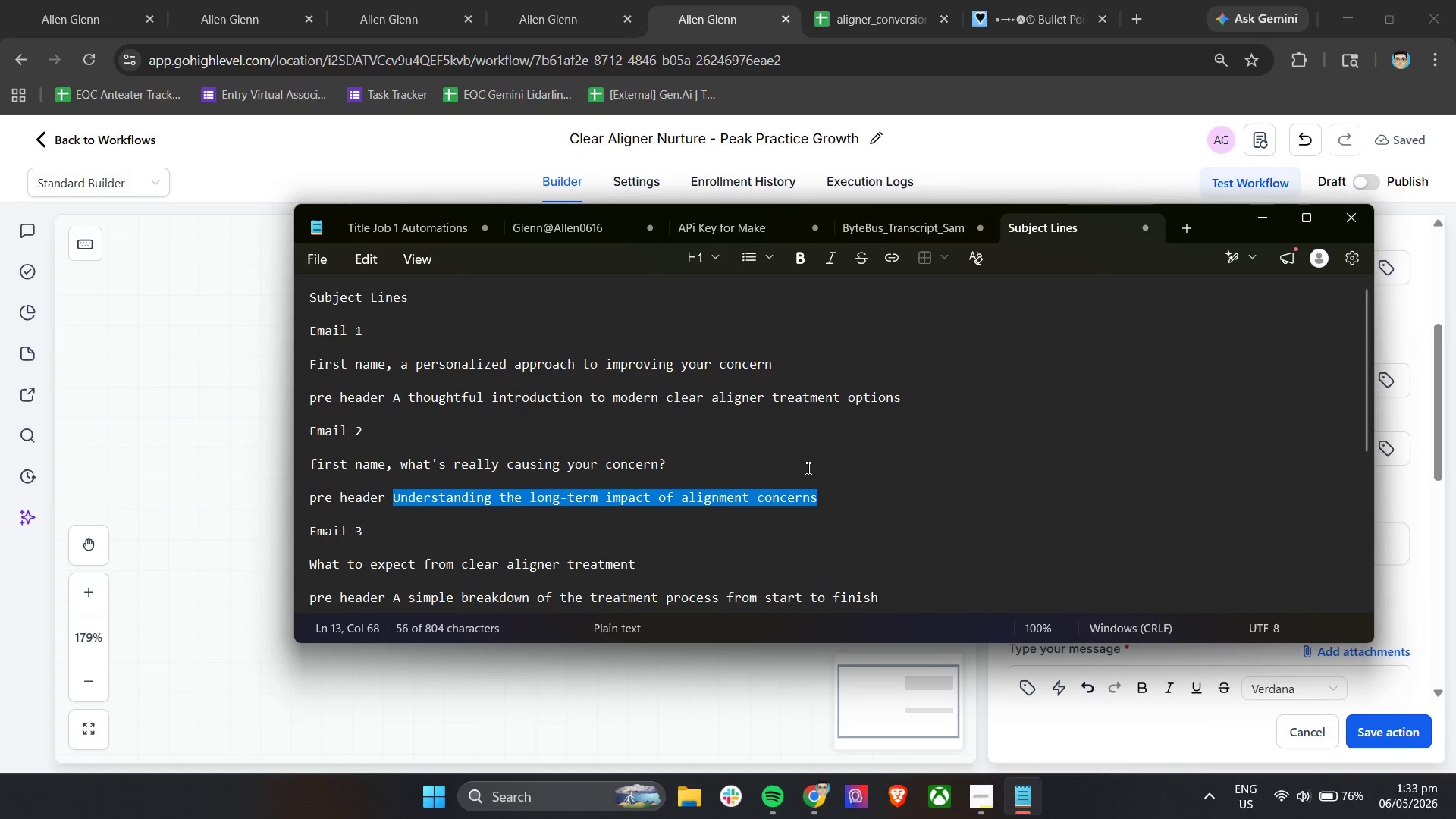 
scroll: coordinate [807, 468], scroll_direction: down, amount: 1.0
 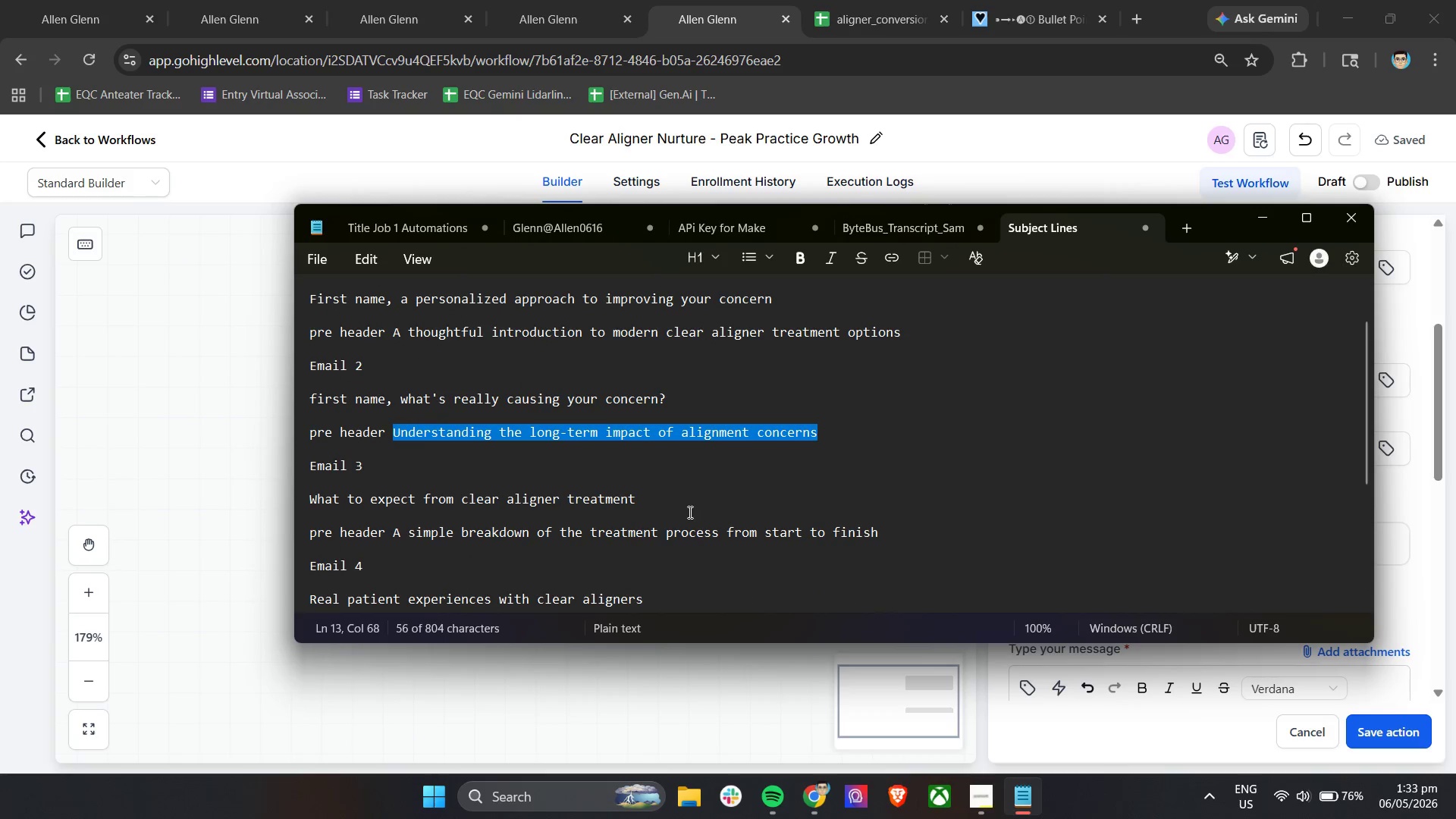 
left_click_drag(start_coordinate=[689, 512], to_coordinate=[309, 498])
 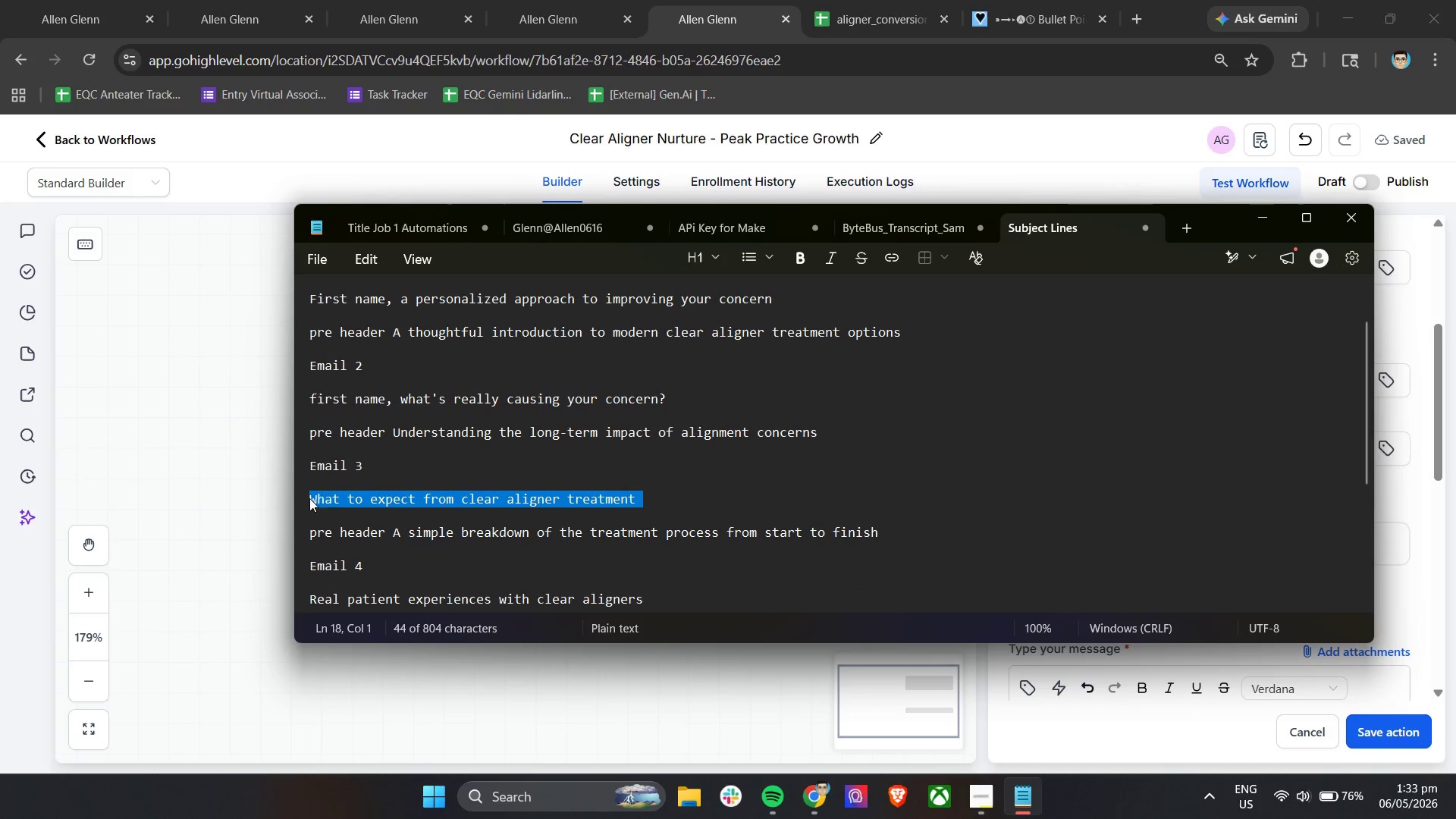 
key(Control+C)
 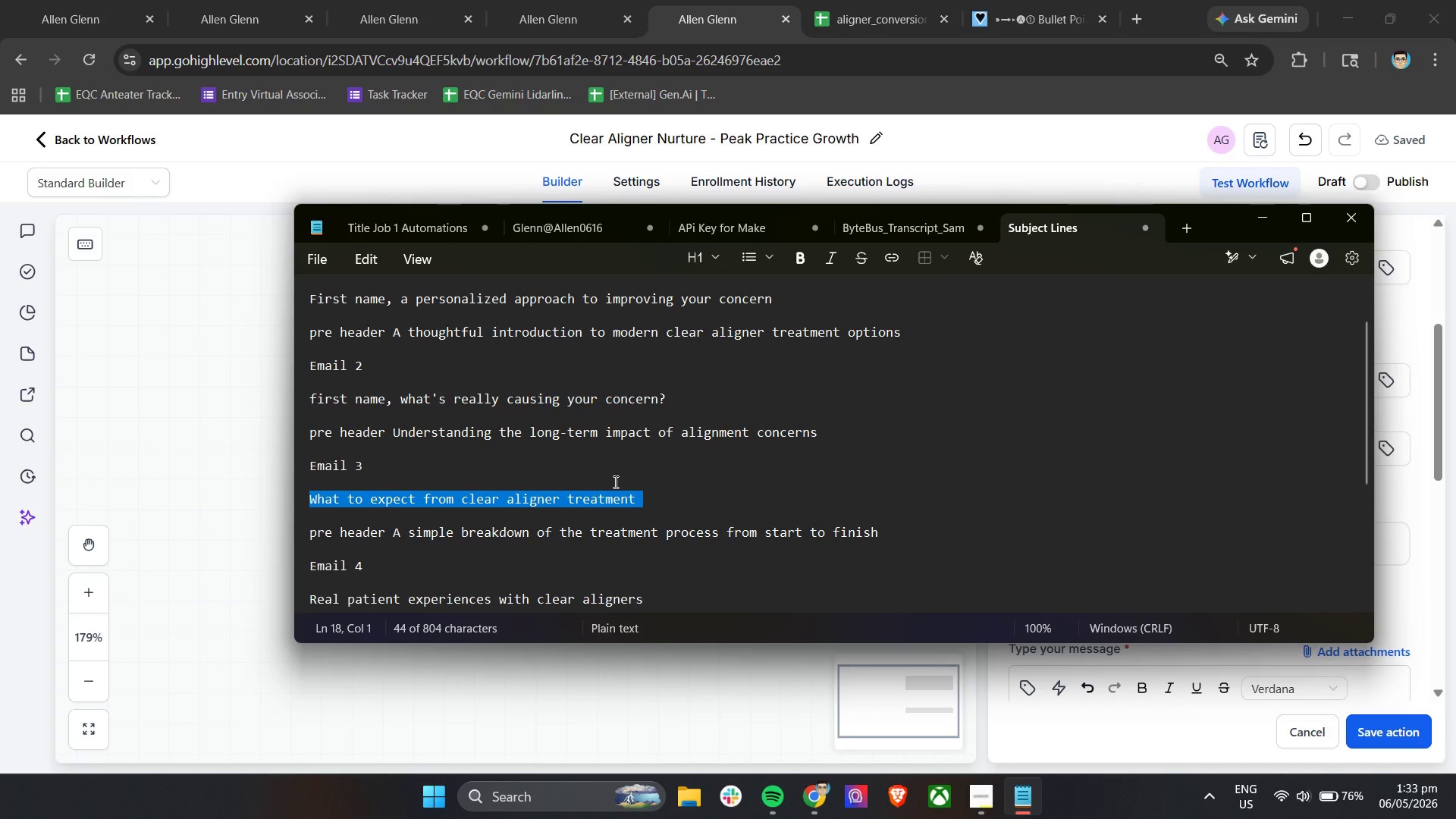 
key(Control+C)
 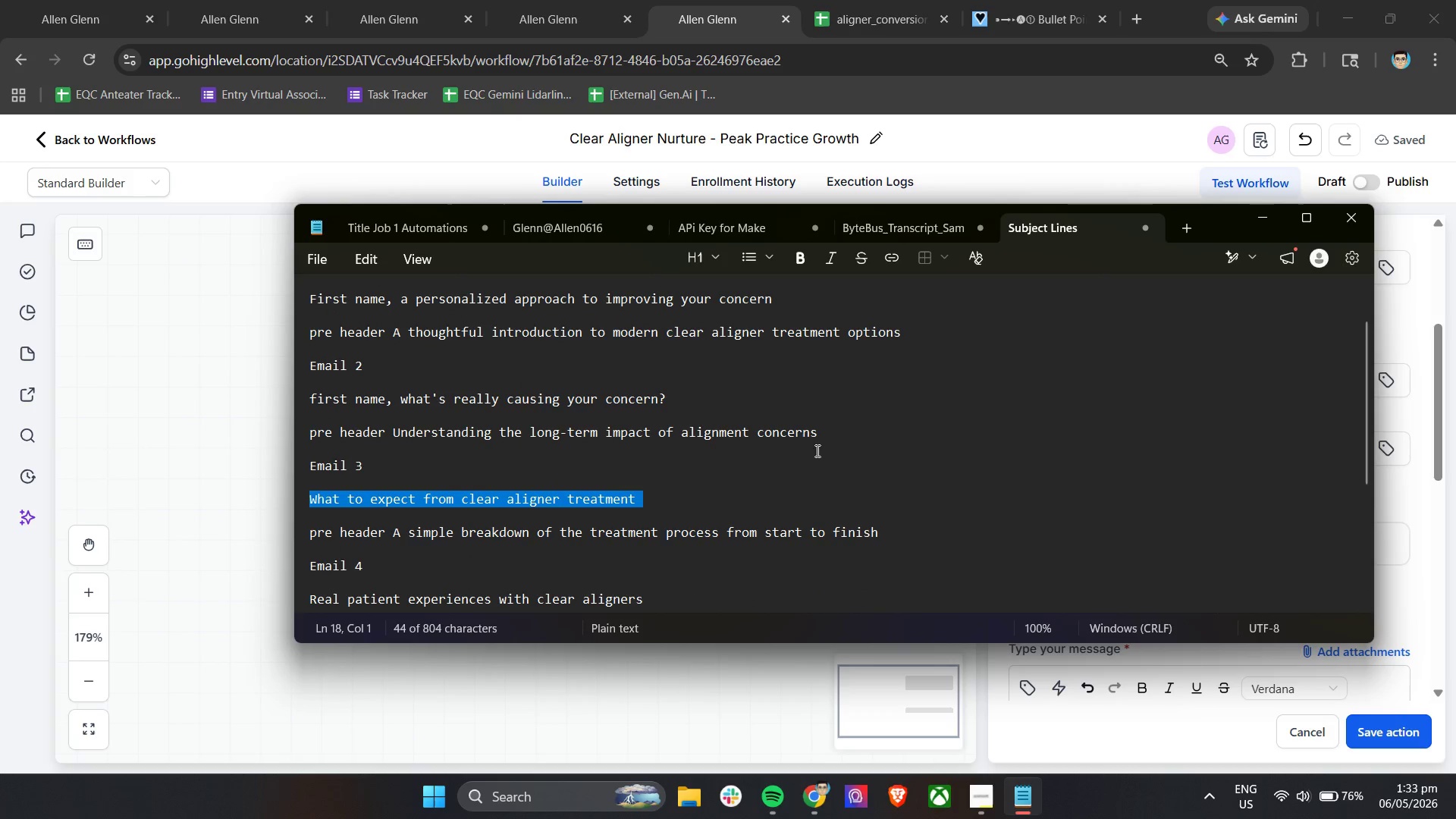 
key(Control+C)
 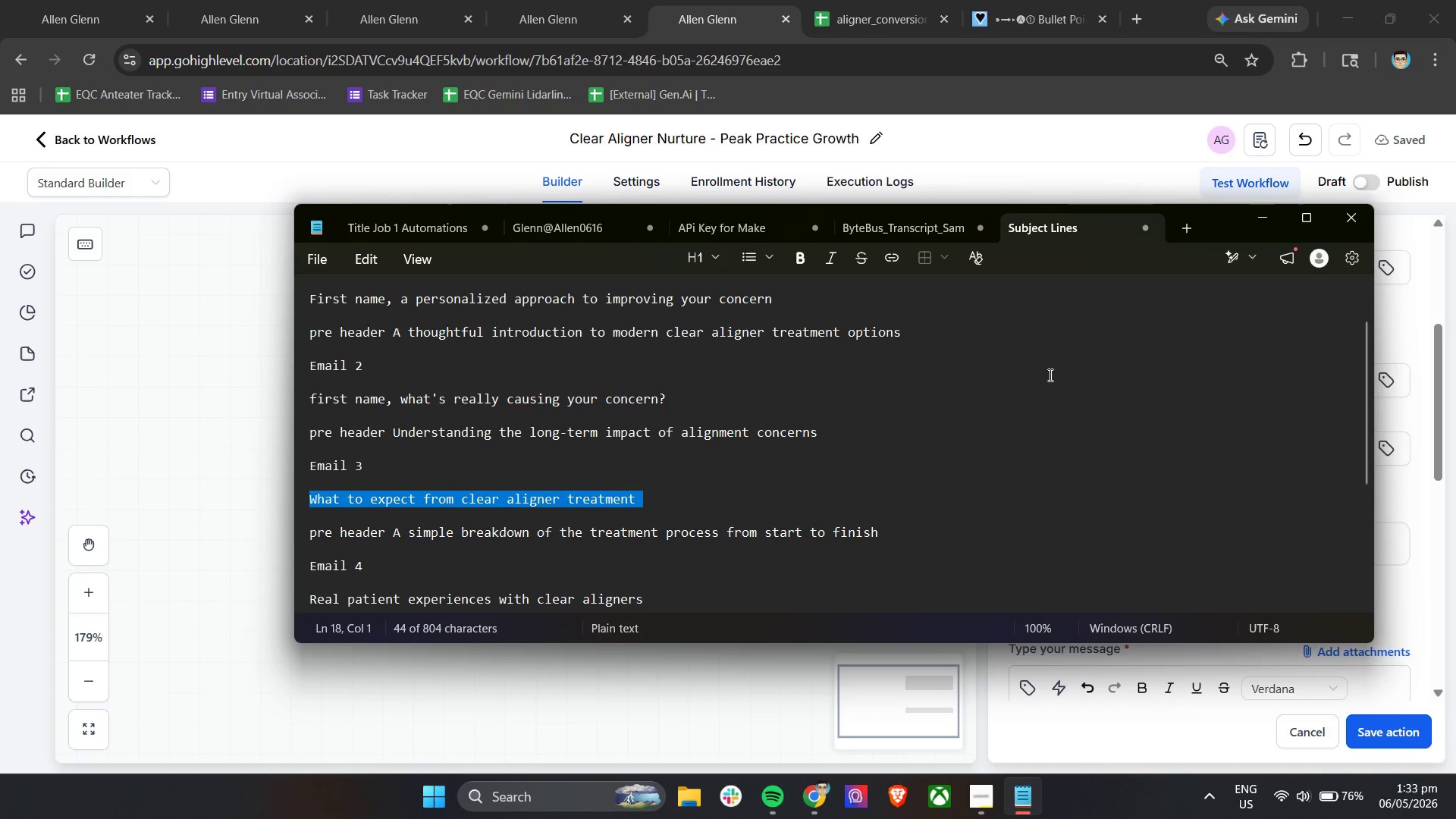 
key(Control+C)
 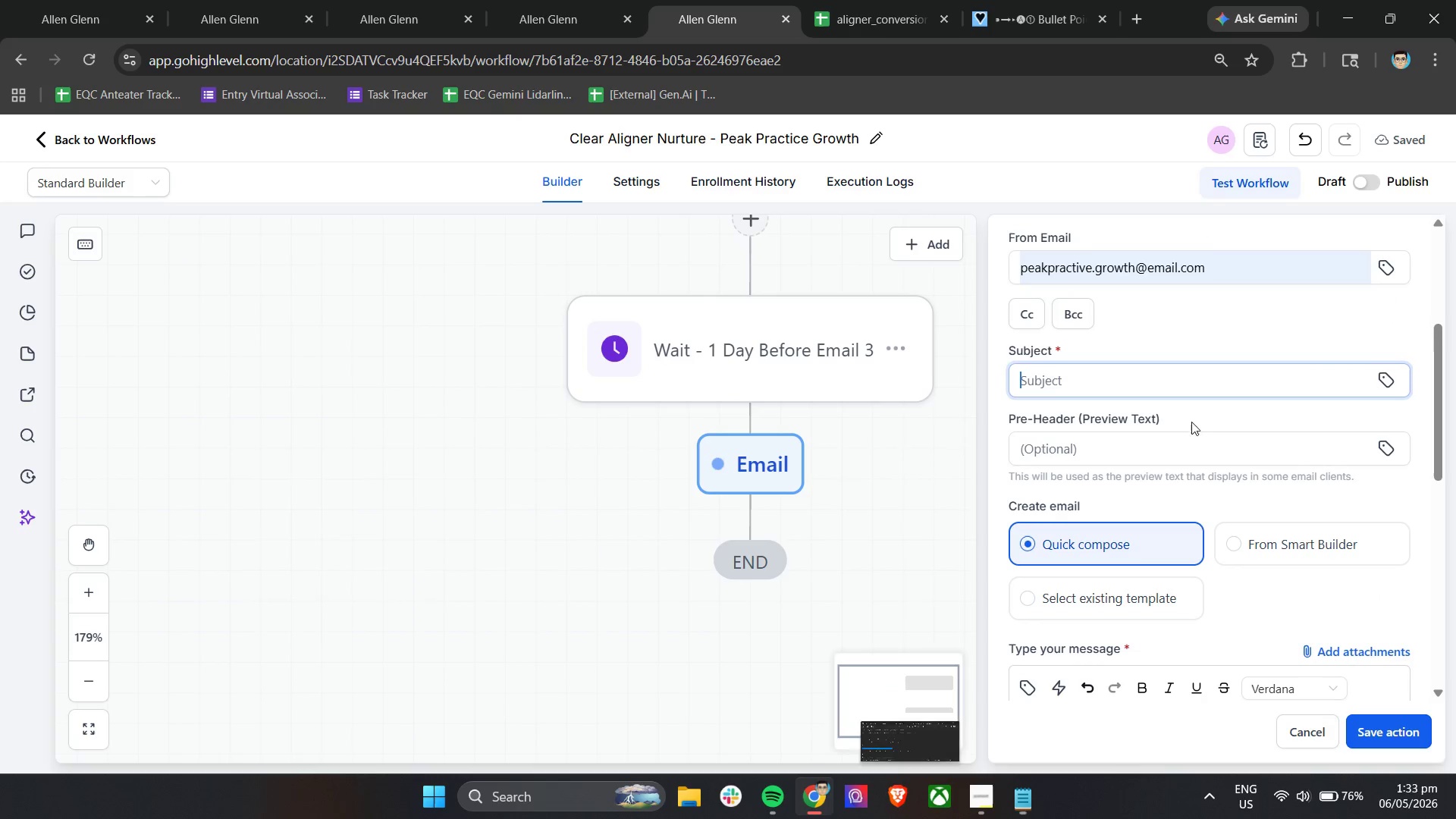 
key(Control+V)
 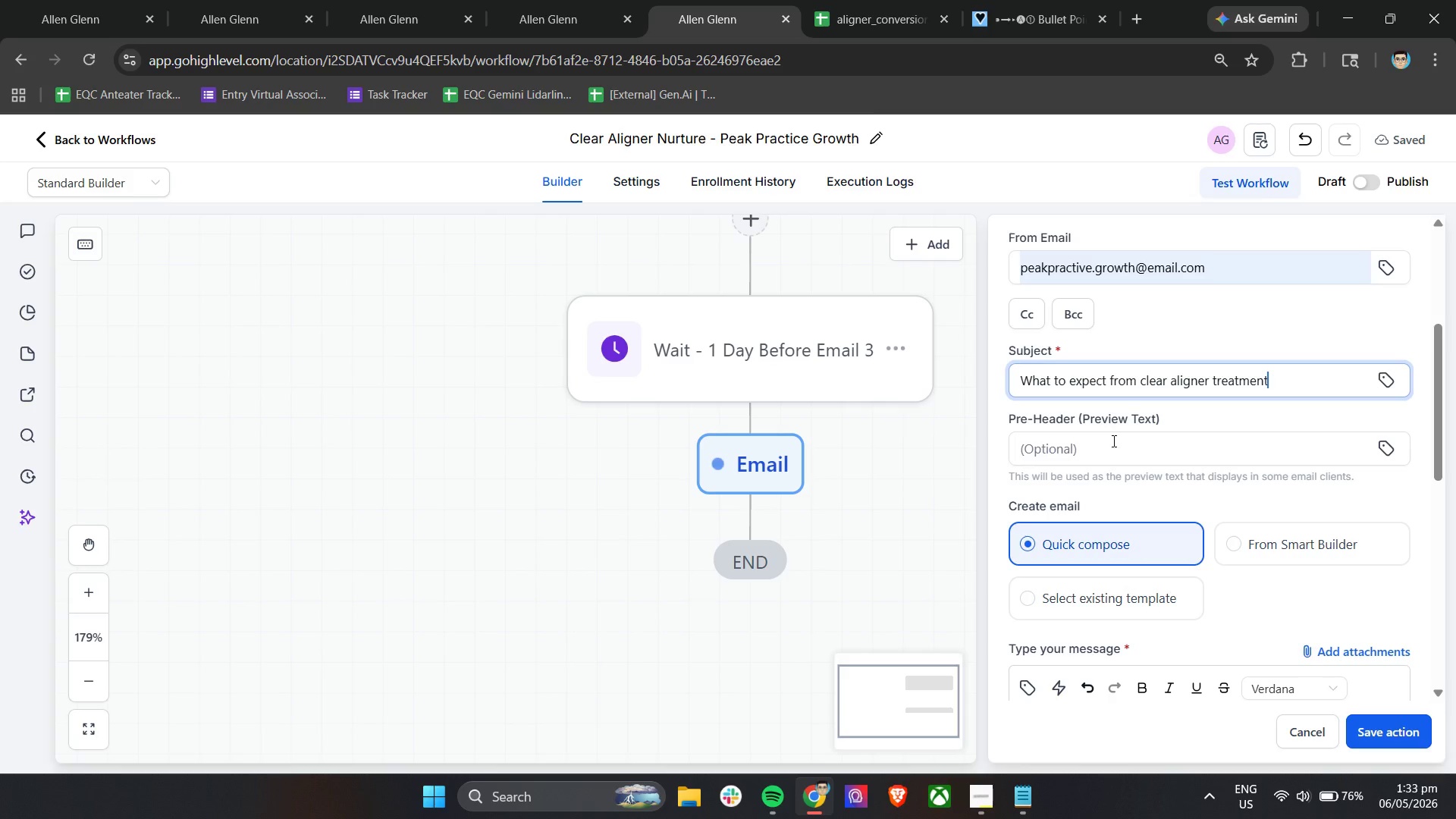 
left_click([1110, 447])
 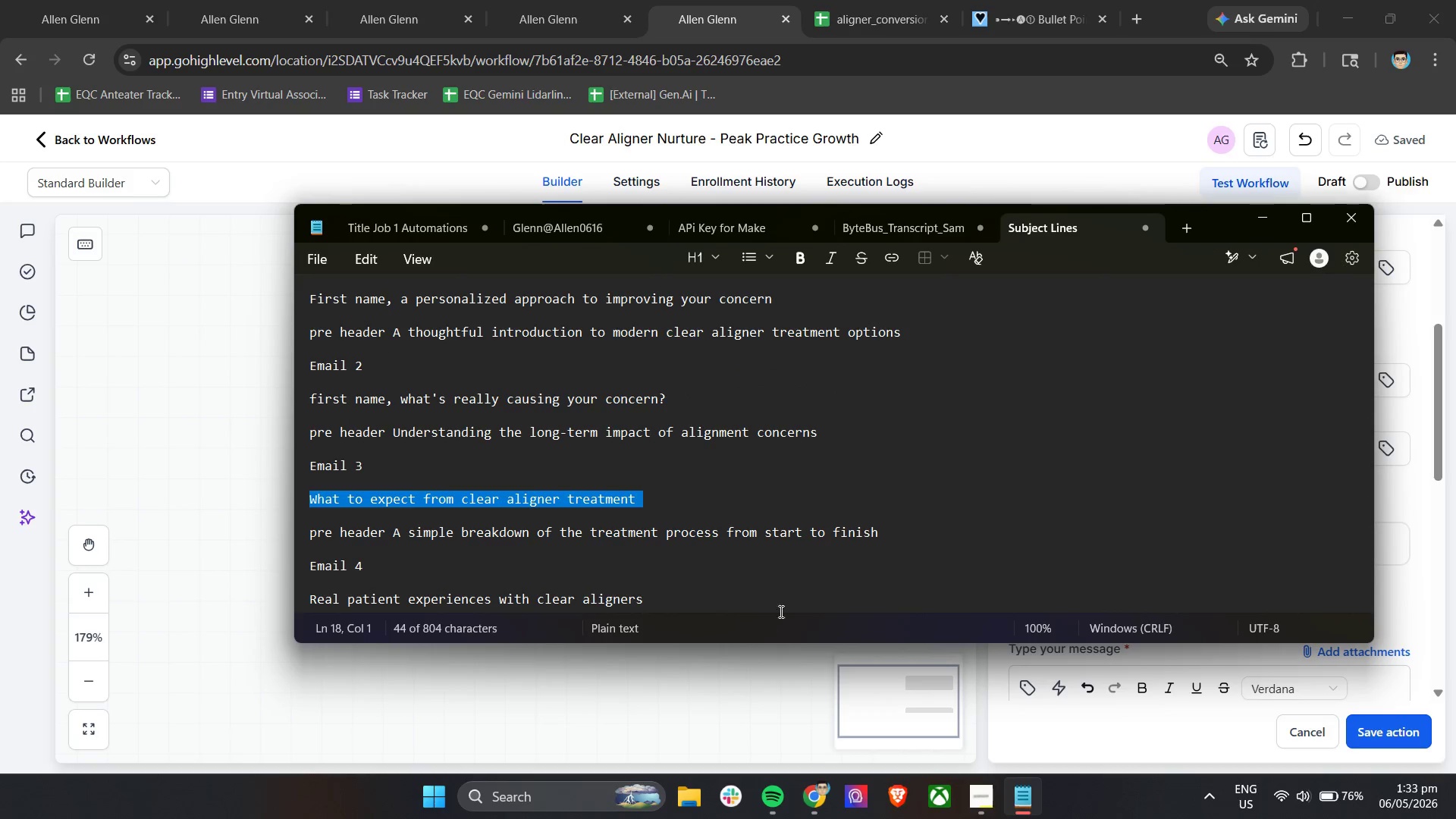 
left_click_drag(start_coordinate=[918, 538], to_coordinate=[397, 531])
 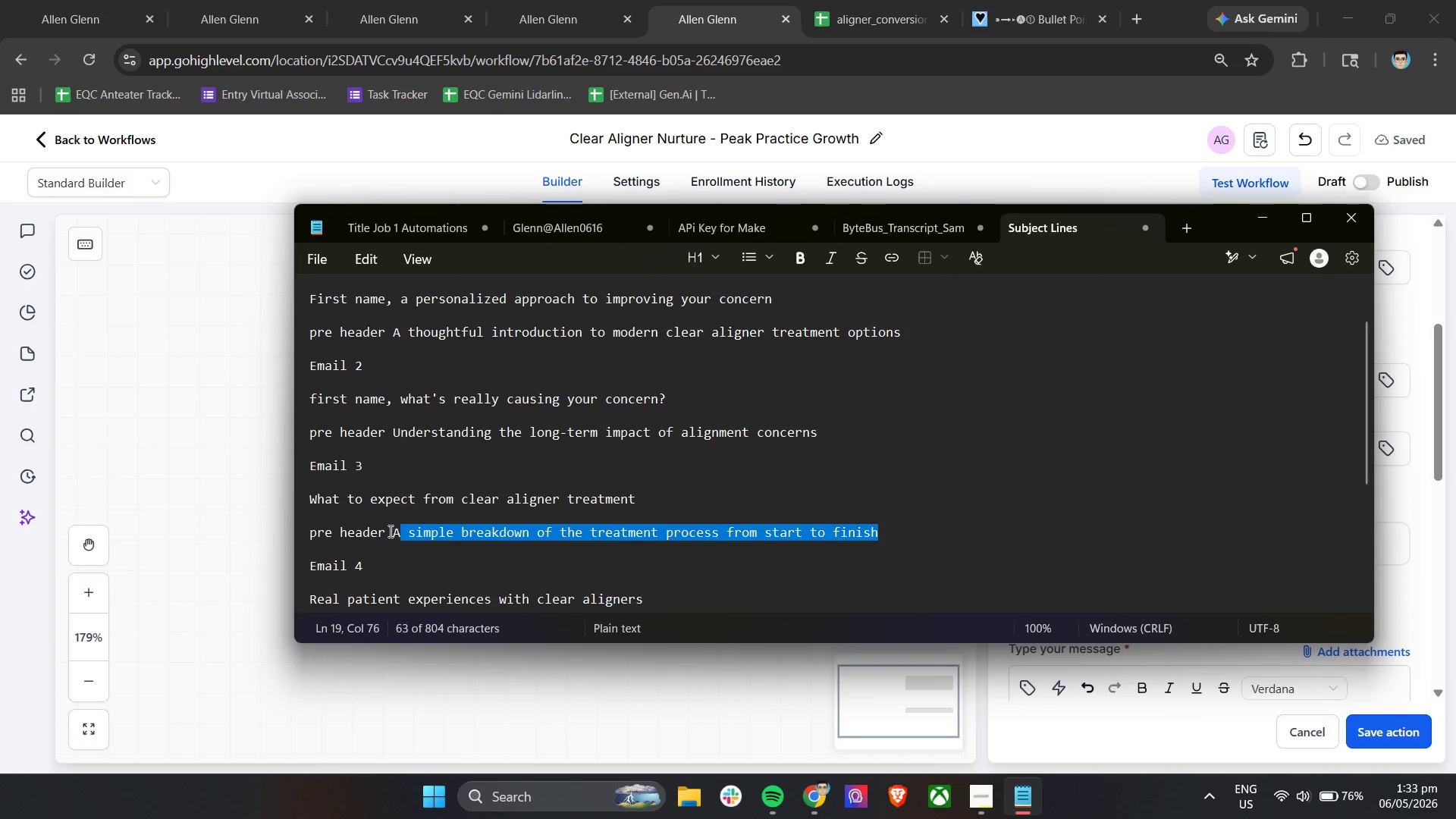 
left_click_drag(start_coordinate=[387, 531], to_coordinate=[401, 534])
 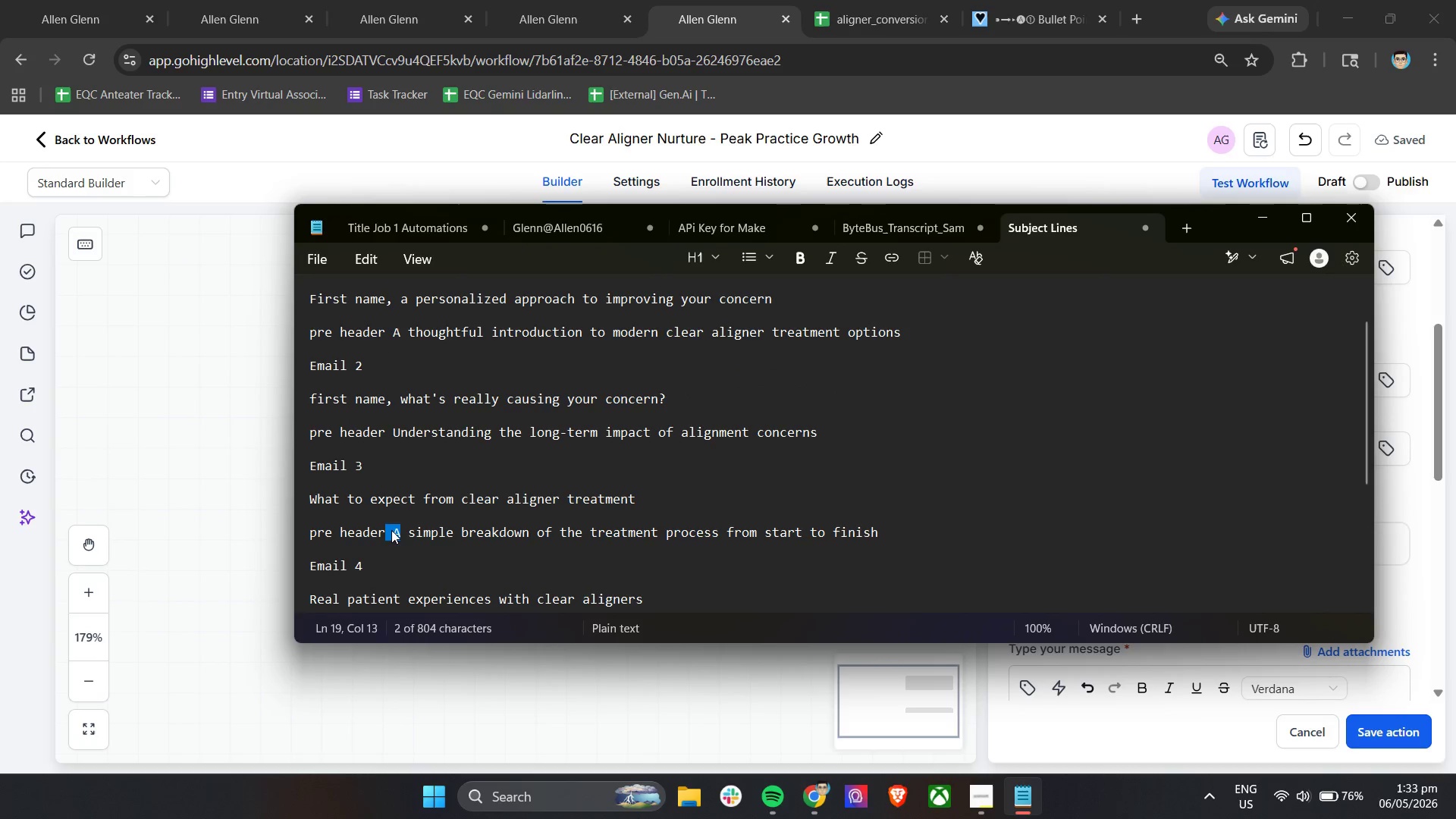 
left_click([391, 530])
 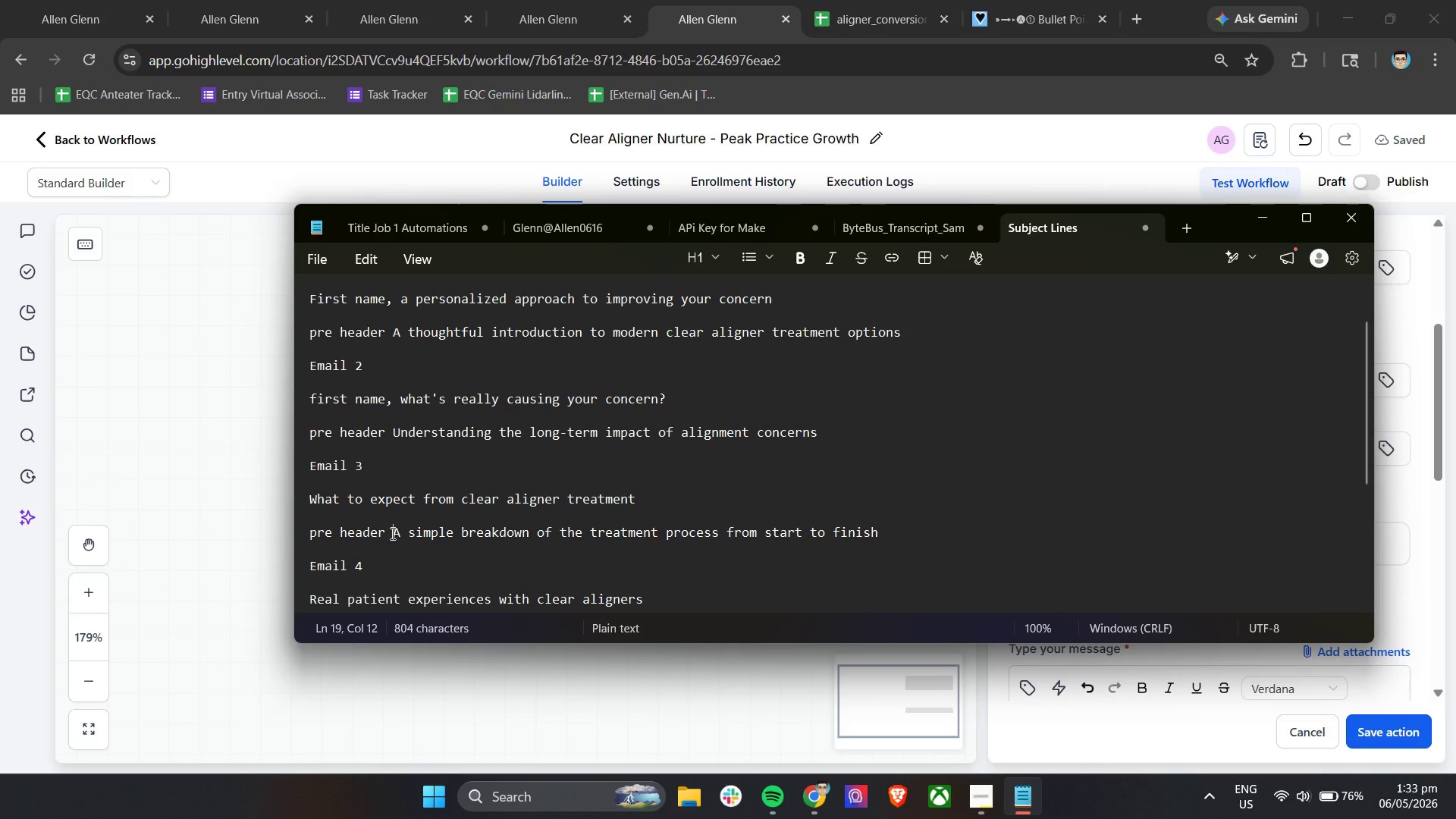 
left_click_drag(start_coordinate=[391, 533], to_coordinate=[920, 541])
 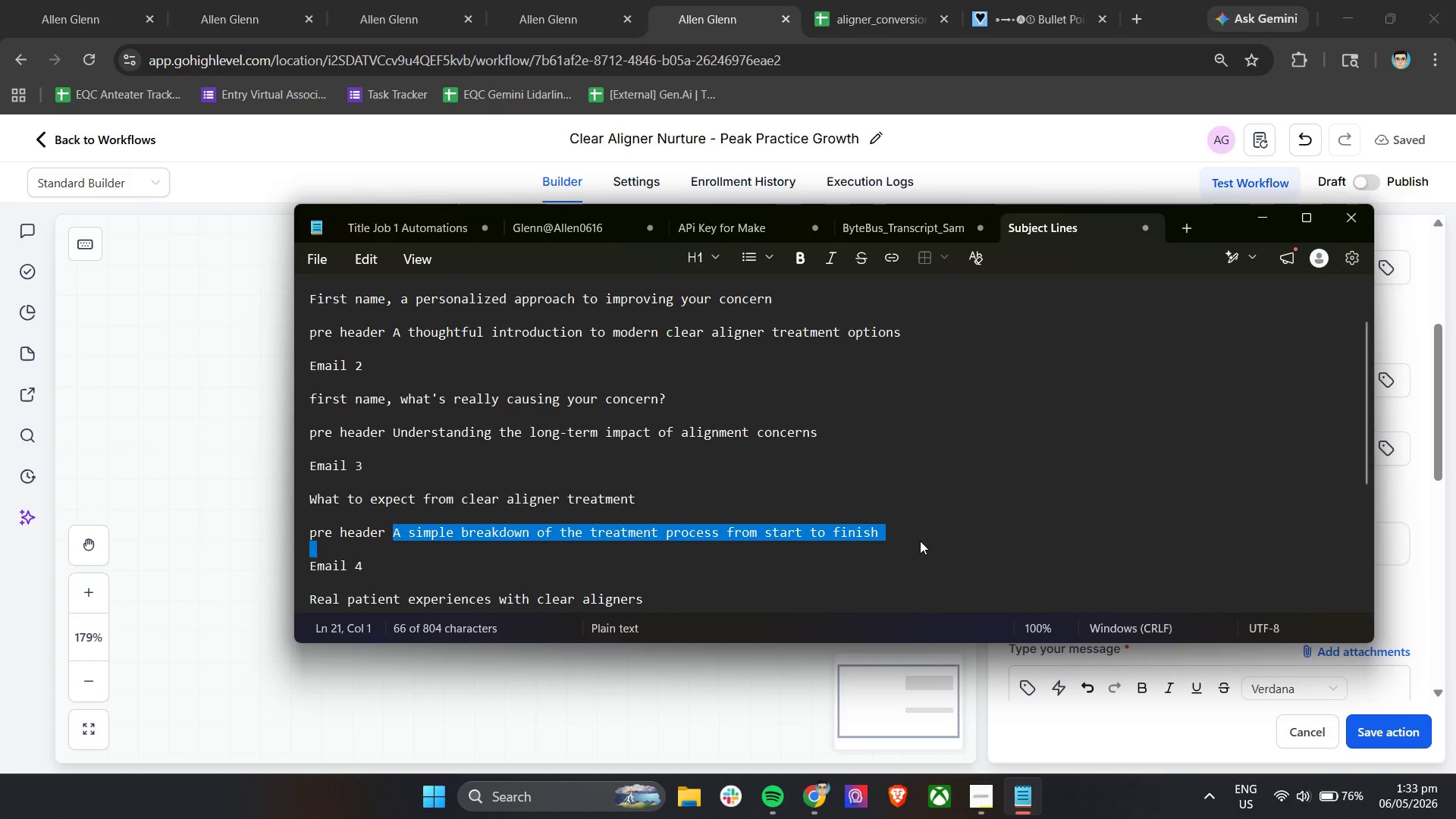 
hold_key(key=ControlLeft, duration=0.42)
 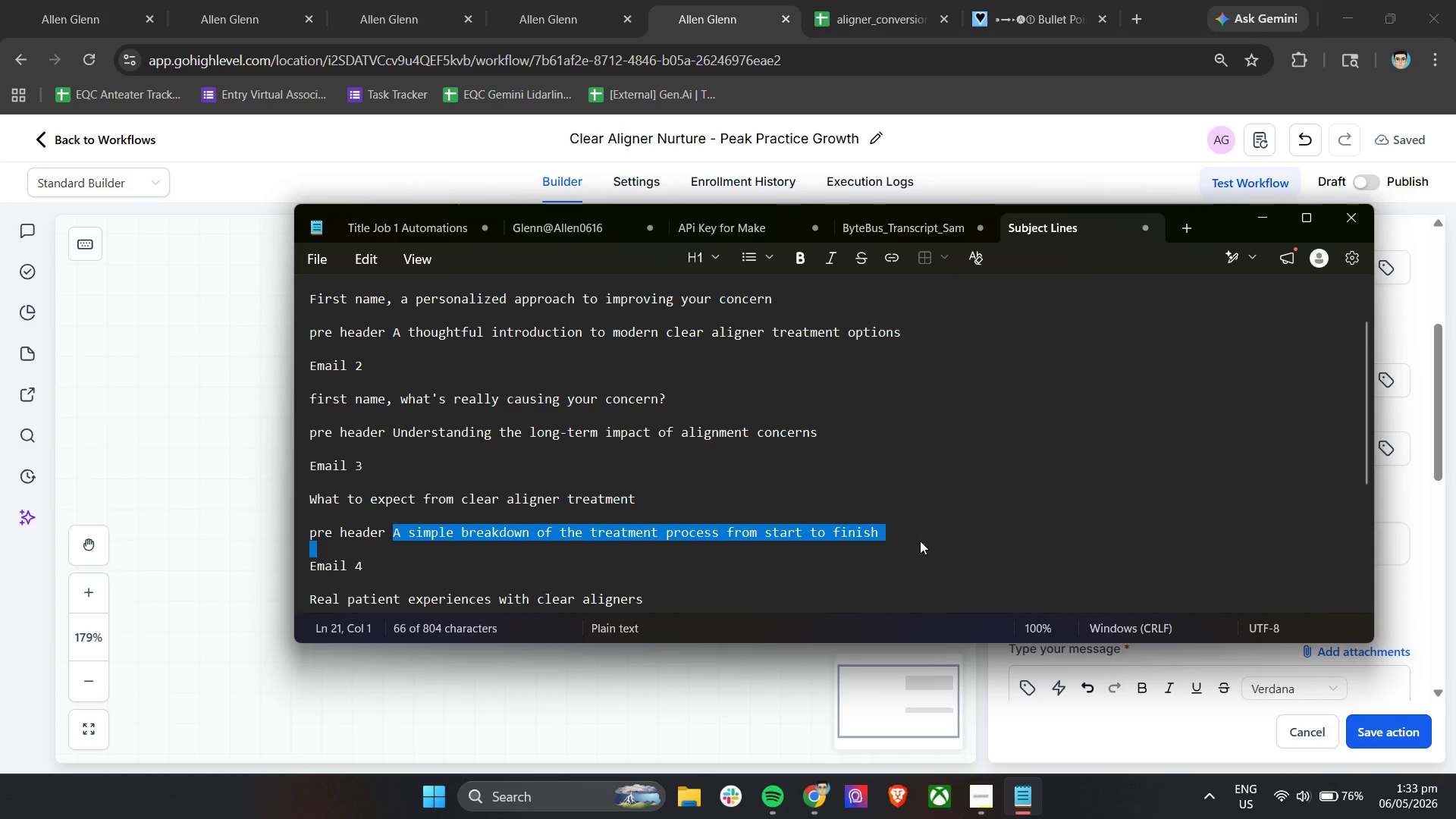 
left_click([920, 541])
 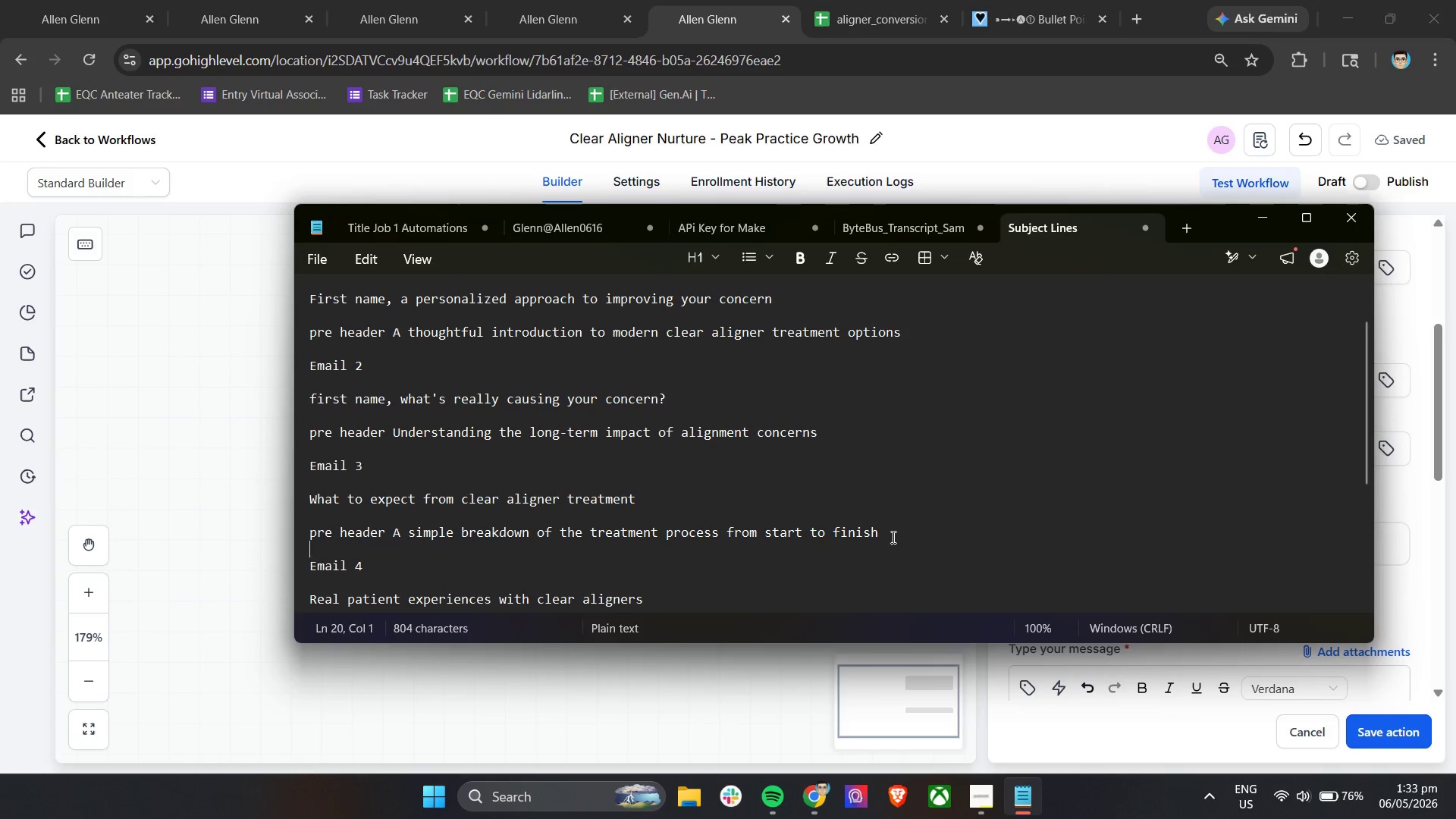 
left_click_drag(start_coordinate=[892, 537], to_coordinate=[391, 538])
 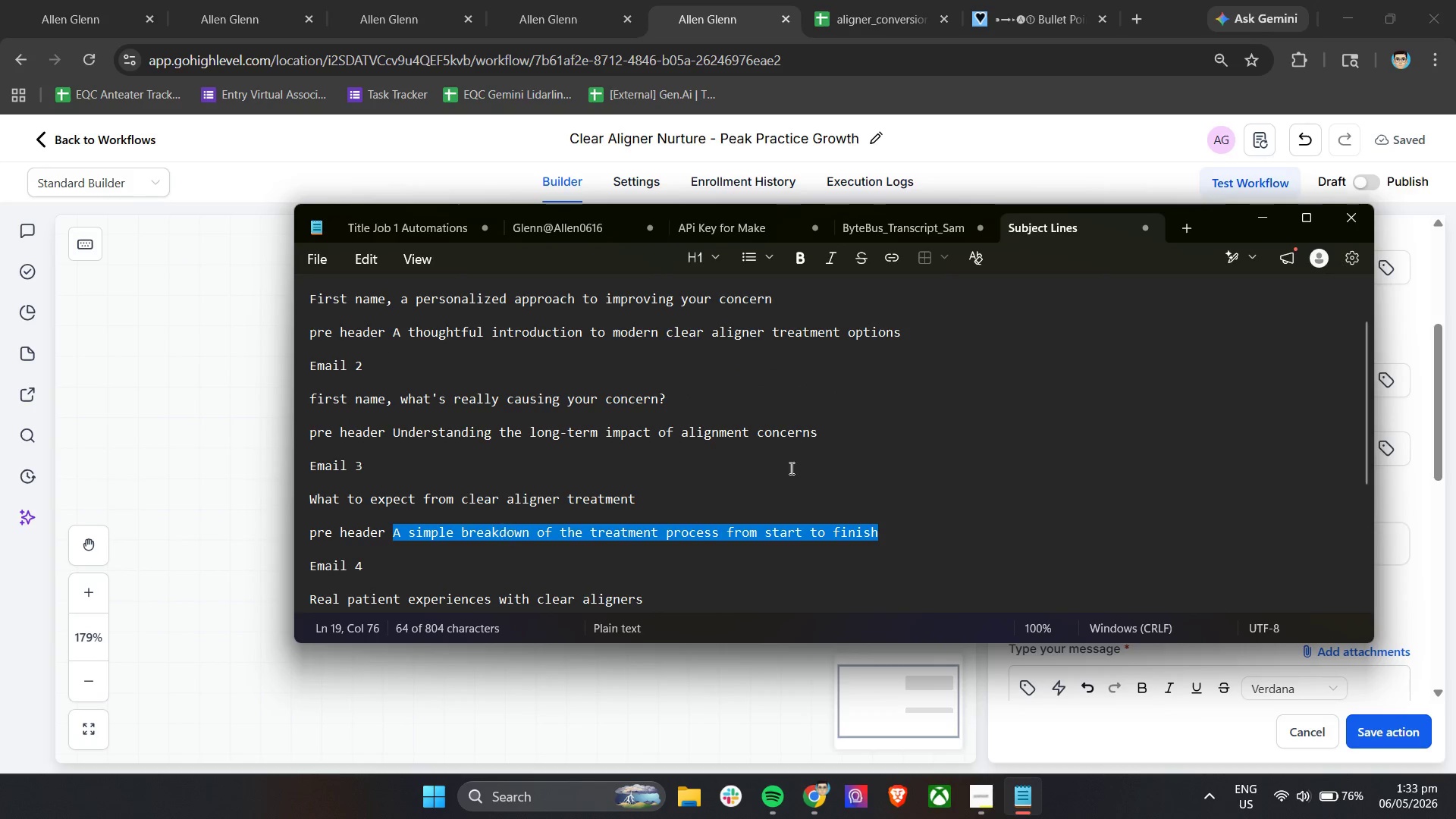 
key(Control+C)
 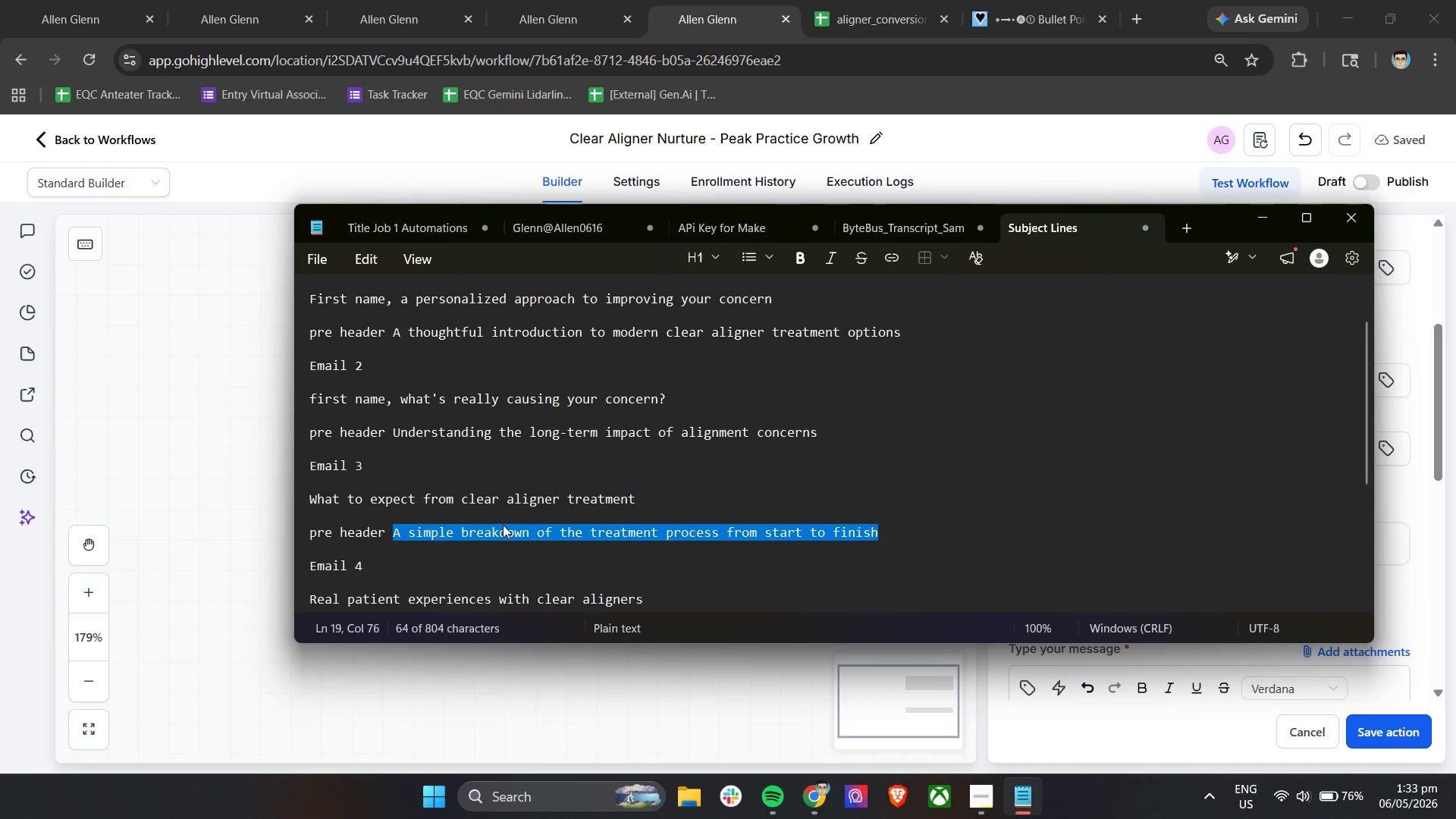 
key(Control+C)
 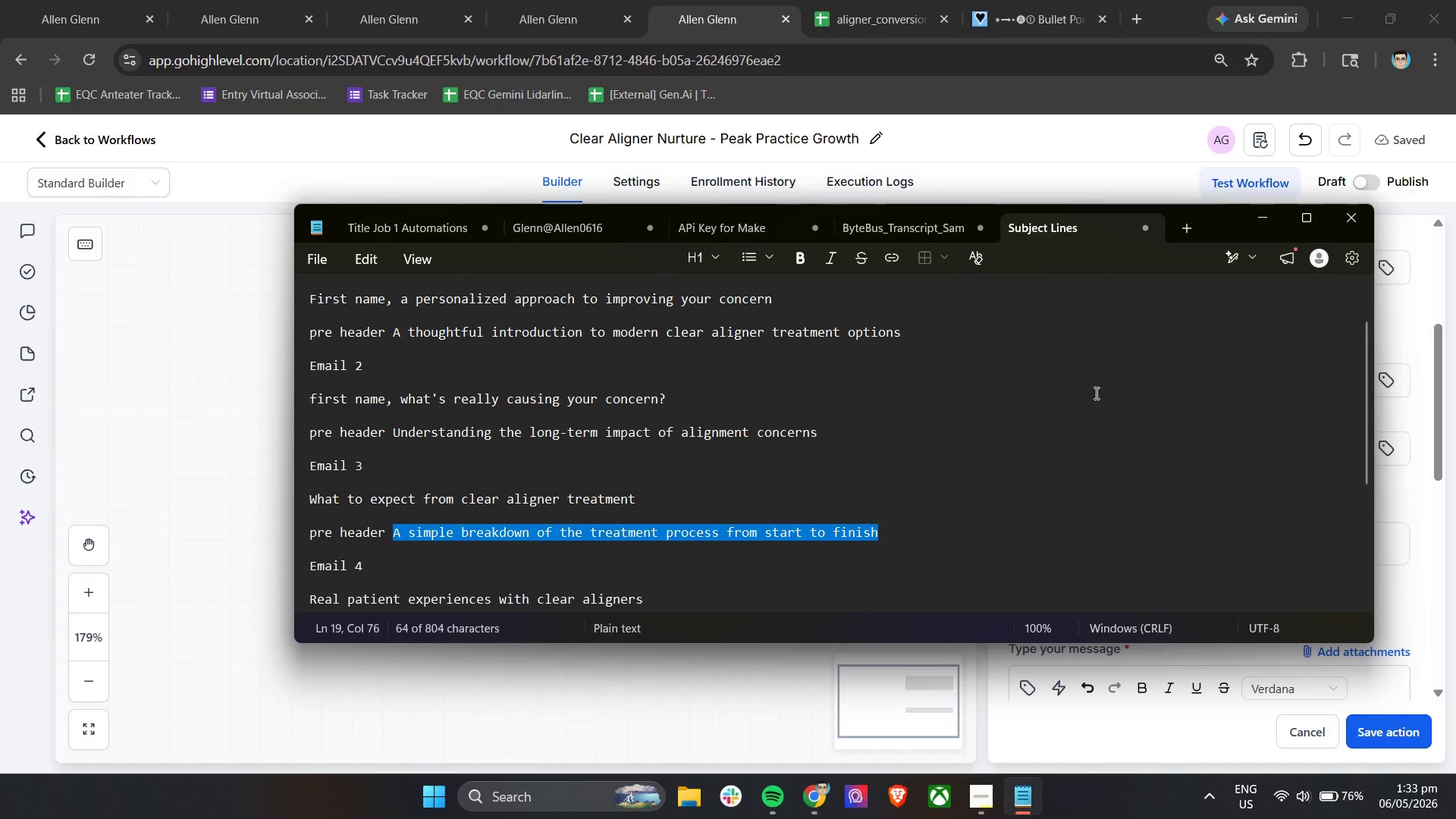 
key(Control+C)
 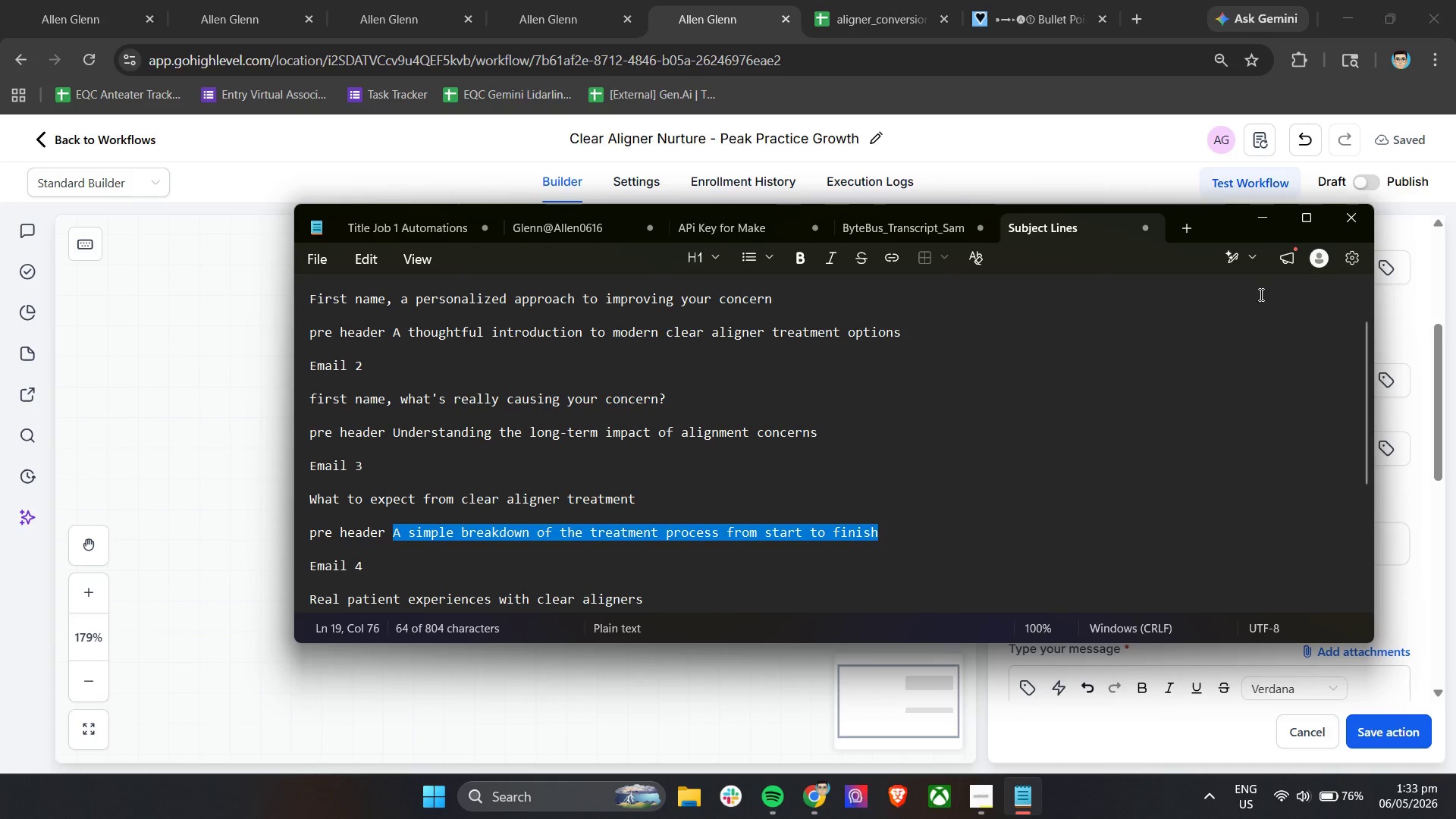 
key(Control+C)
 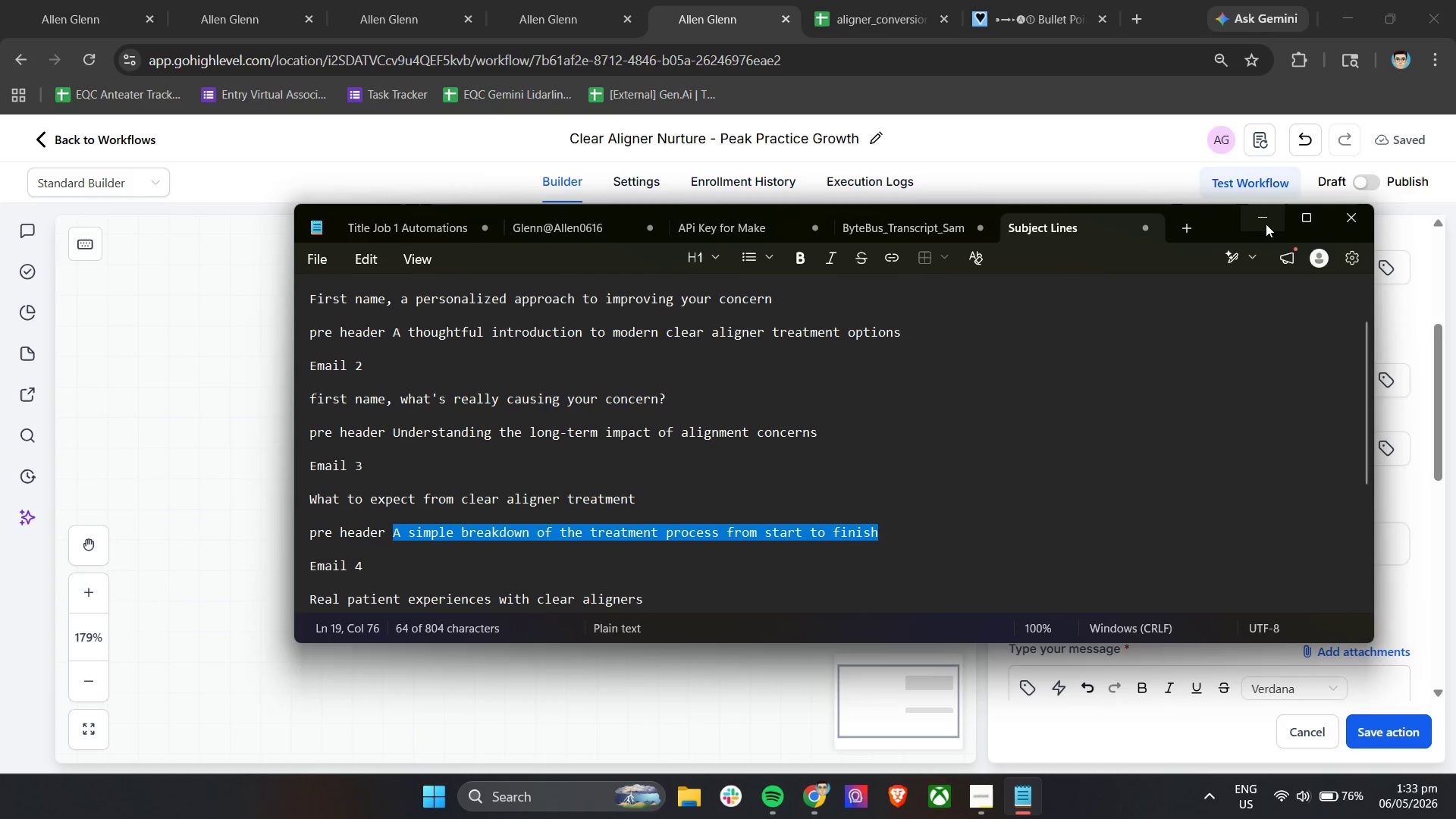 
left_click([1266, 223])
 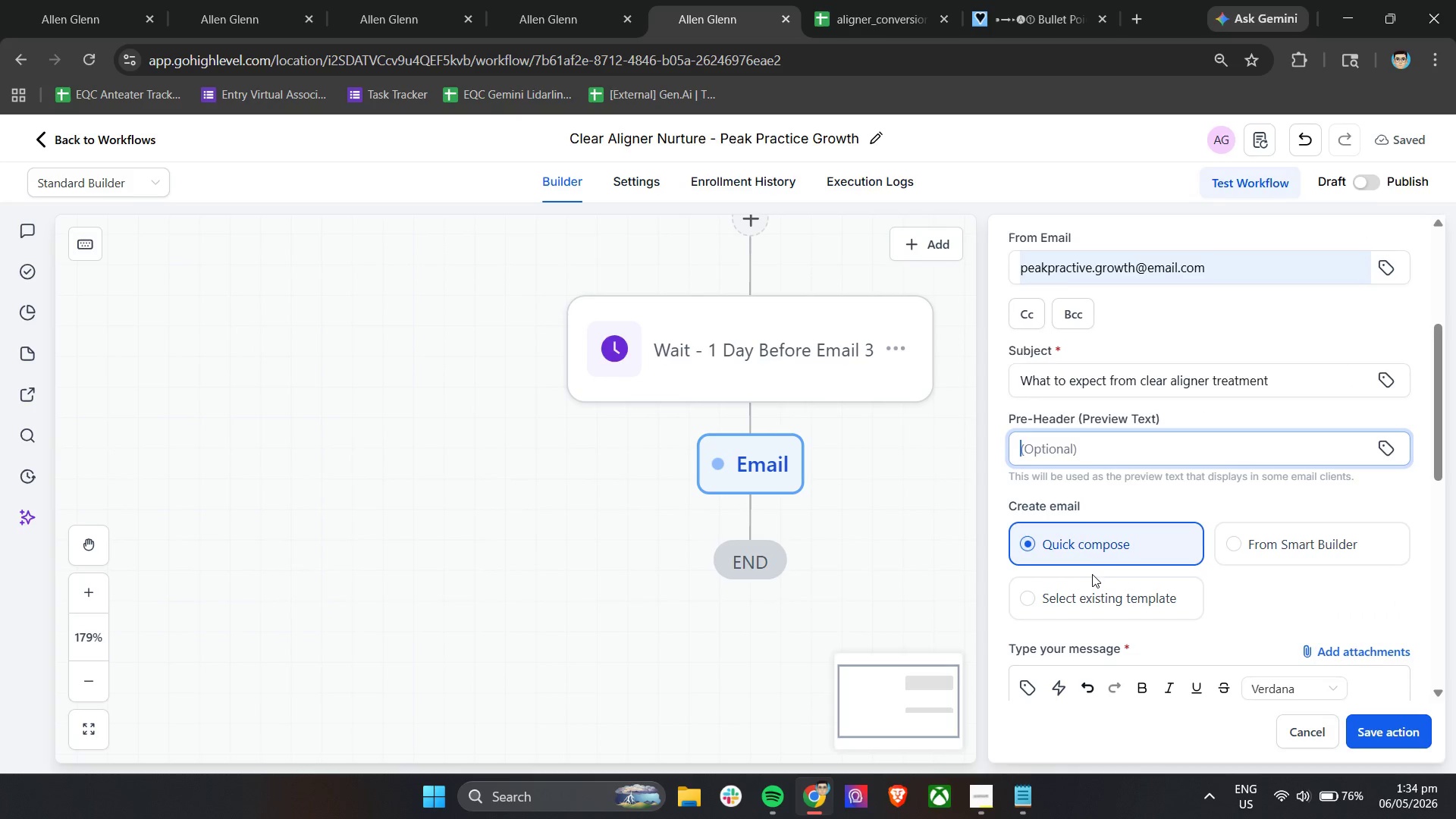 
scroll: coordinate [1138, 566], scroll_direction: down, amount: 2.0
 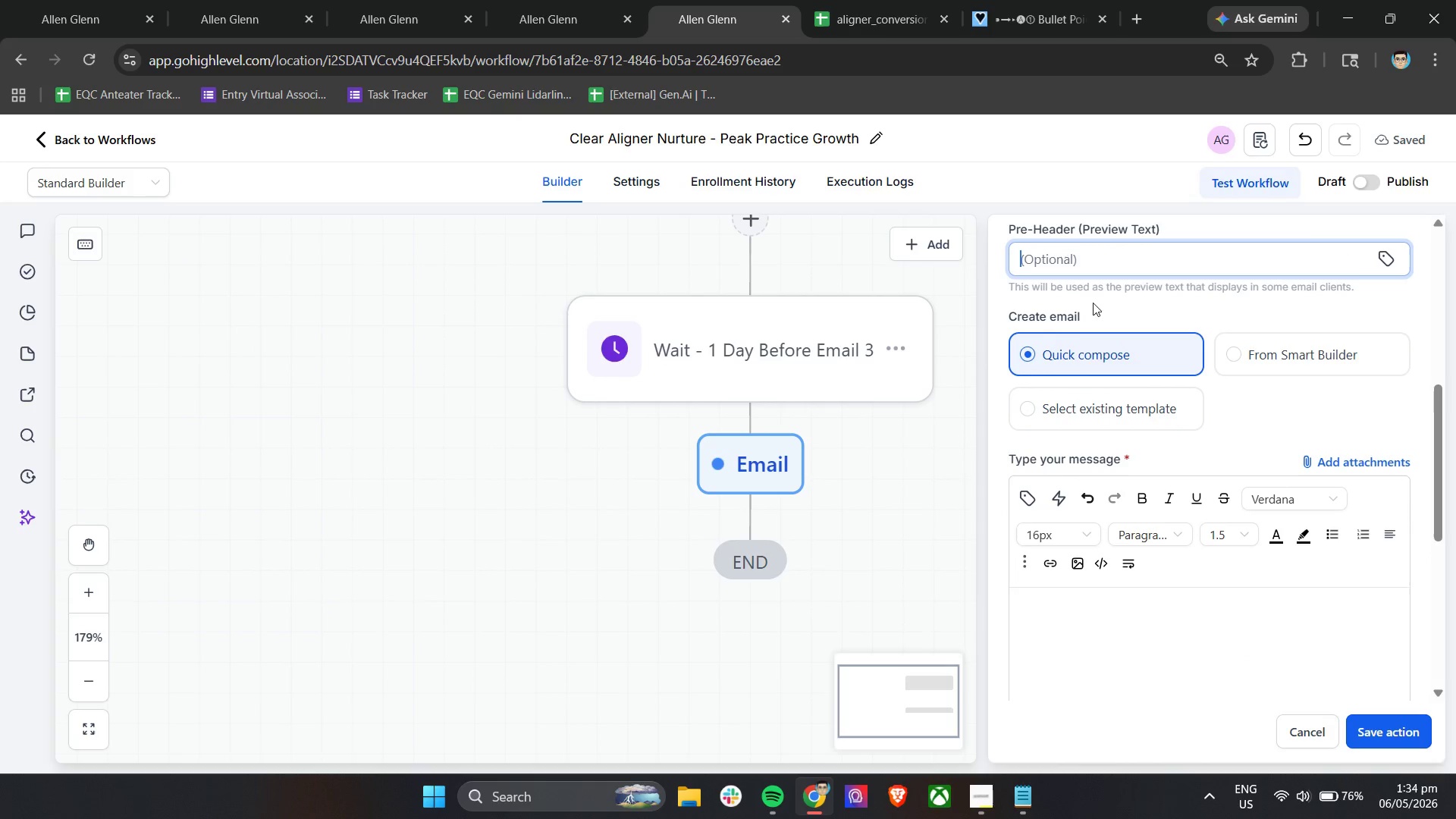 
key(Control+V)
 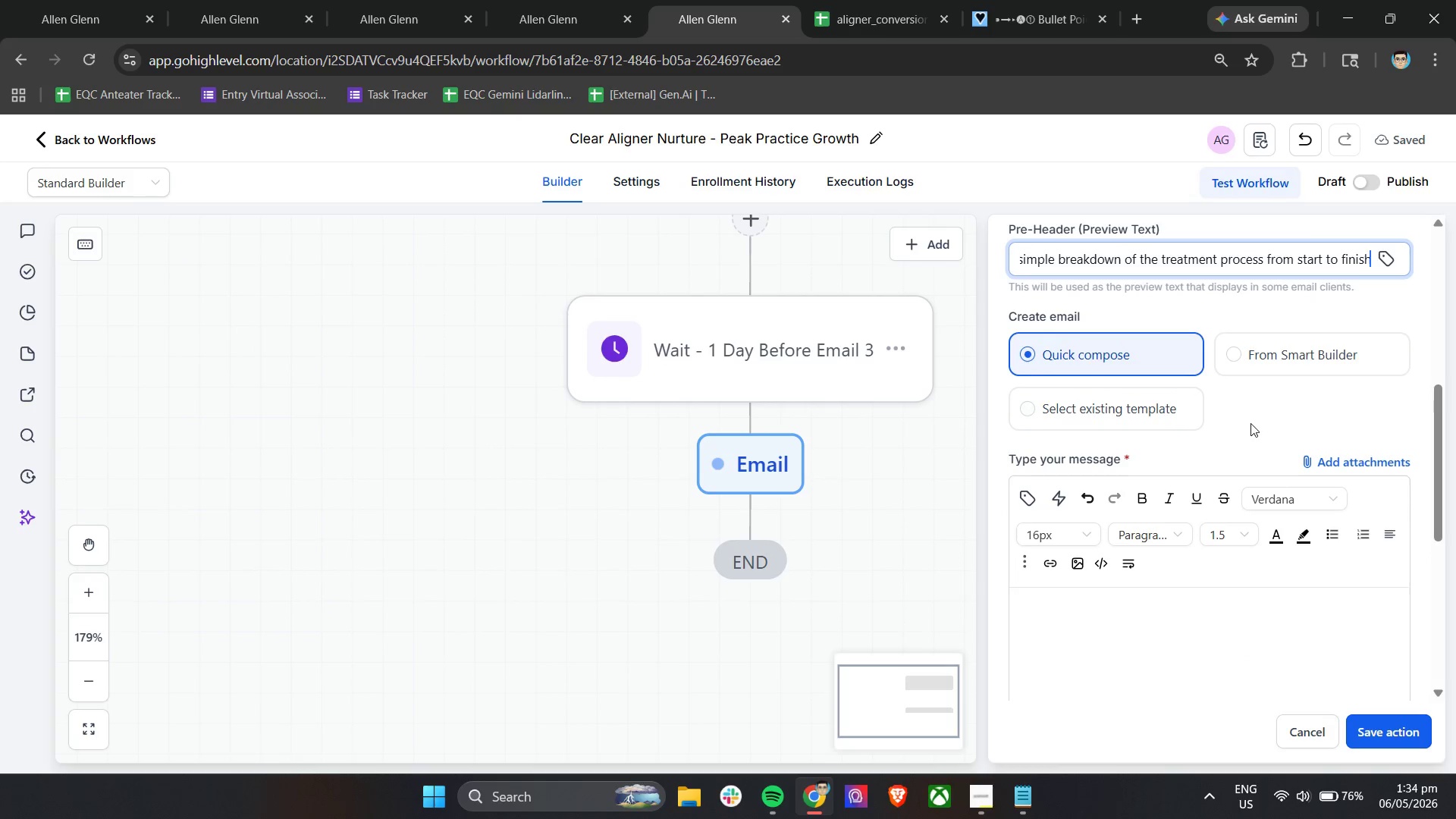 
left_click([1251, 418])
 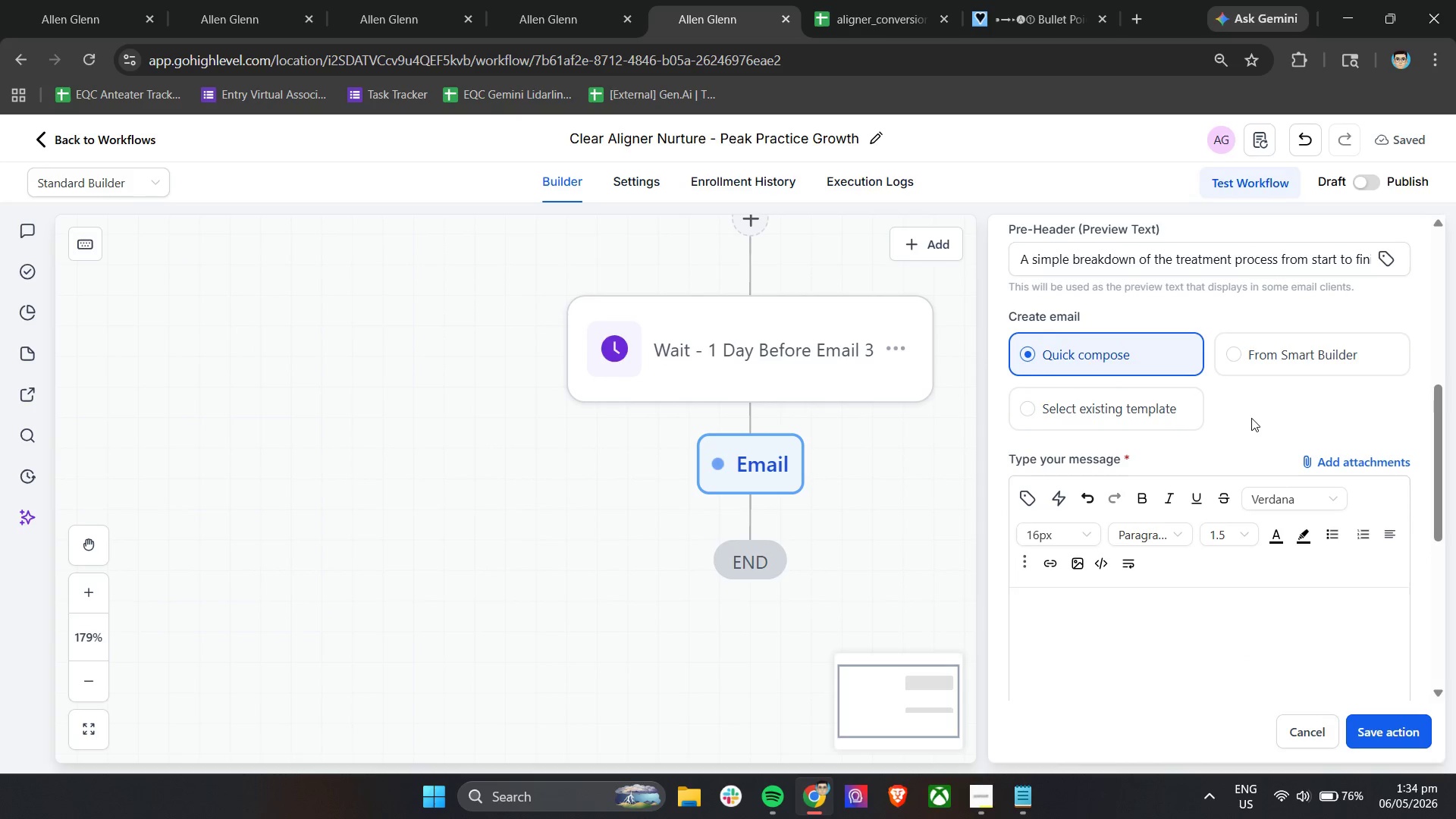 
scroll: coordinate [1251, 418], scroll_direction: down, amount: 5.0
 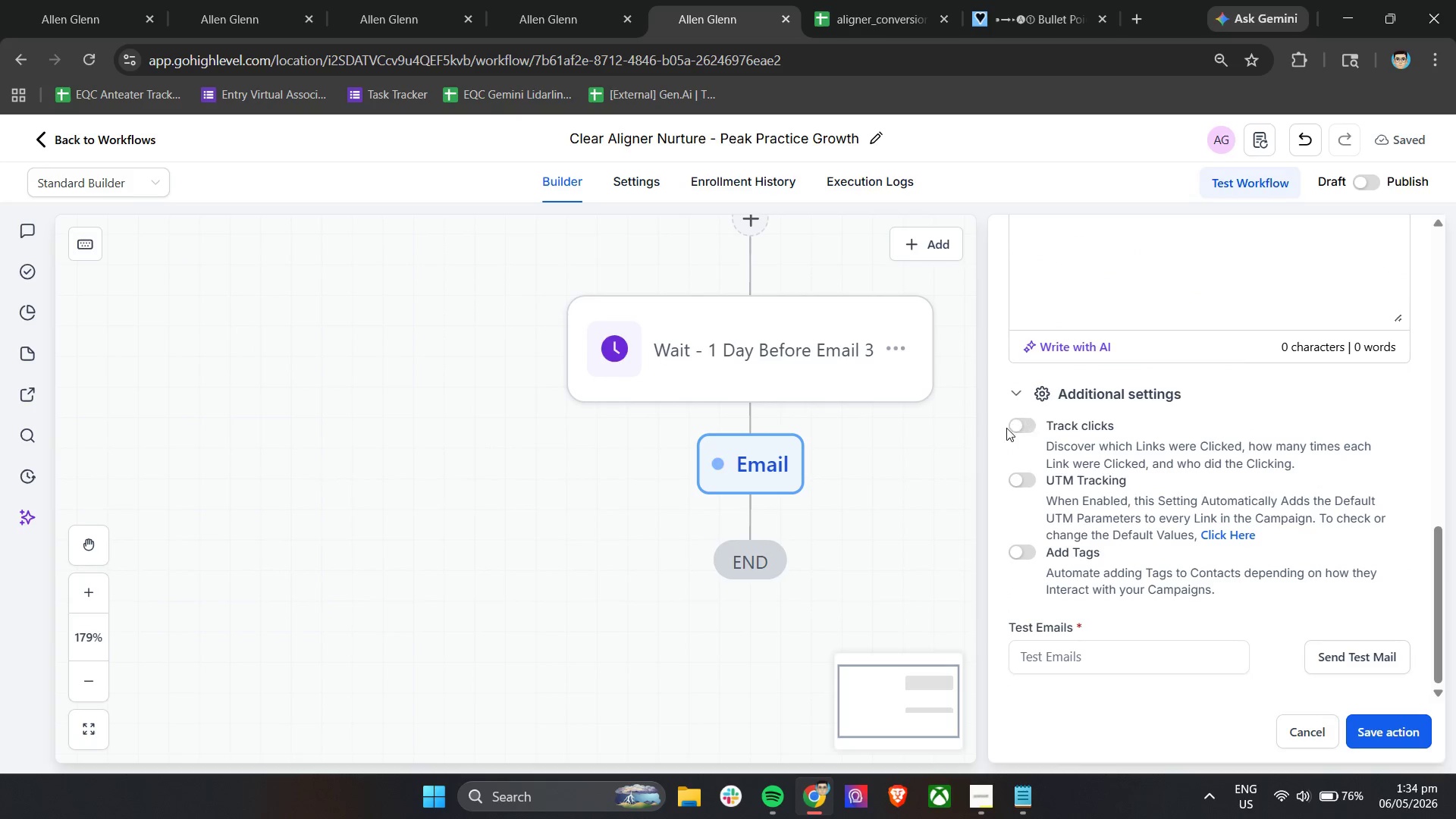 
double_click([1035, 426])
 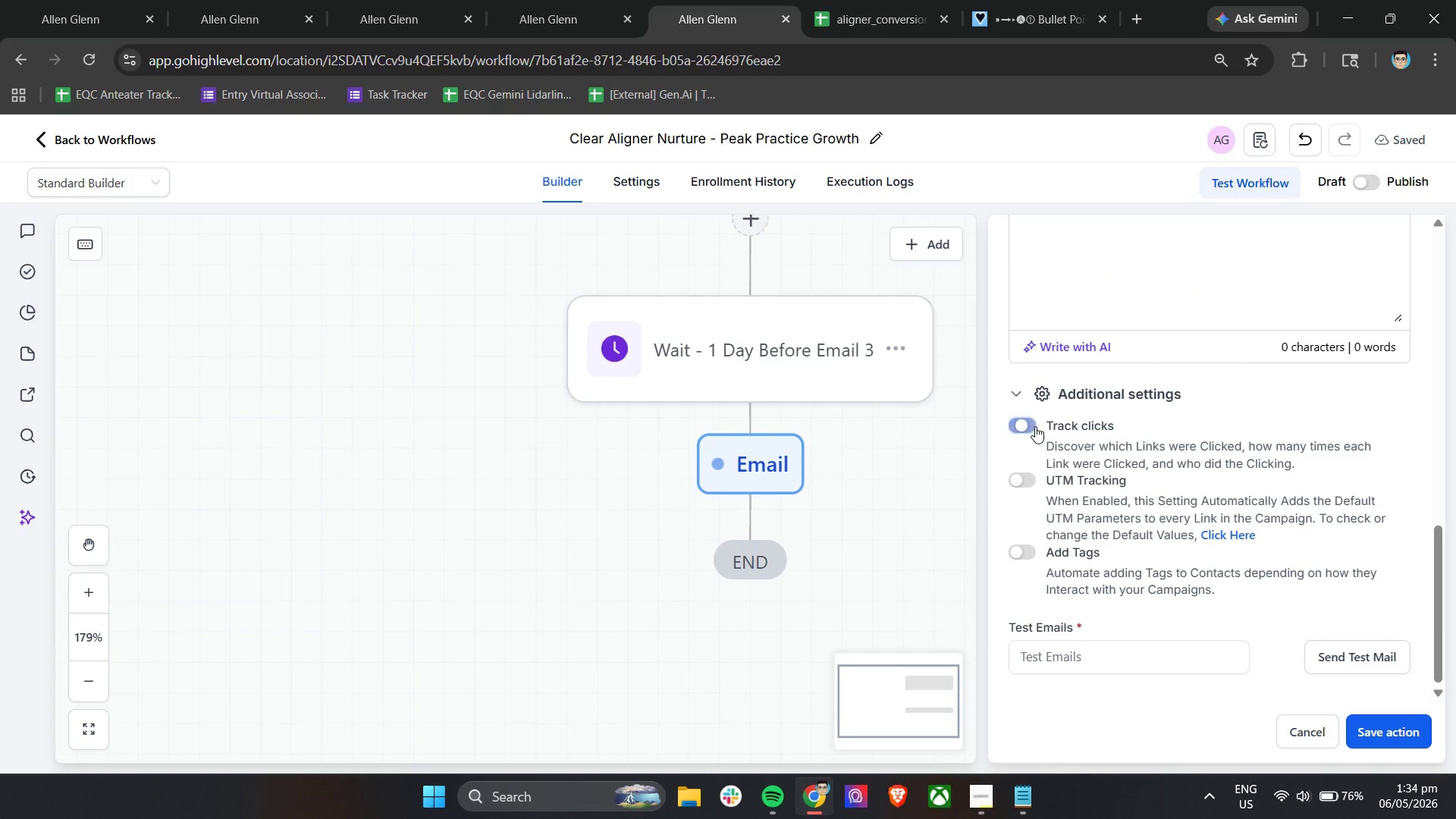 
scroll: coordinate [1142, 472], scroll_direction: up, amount: 4.0
 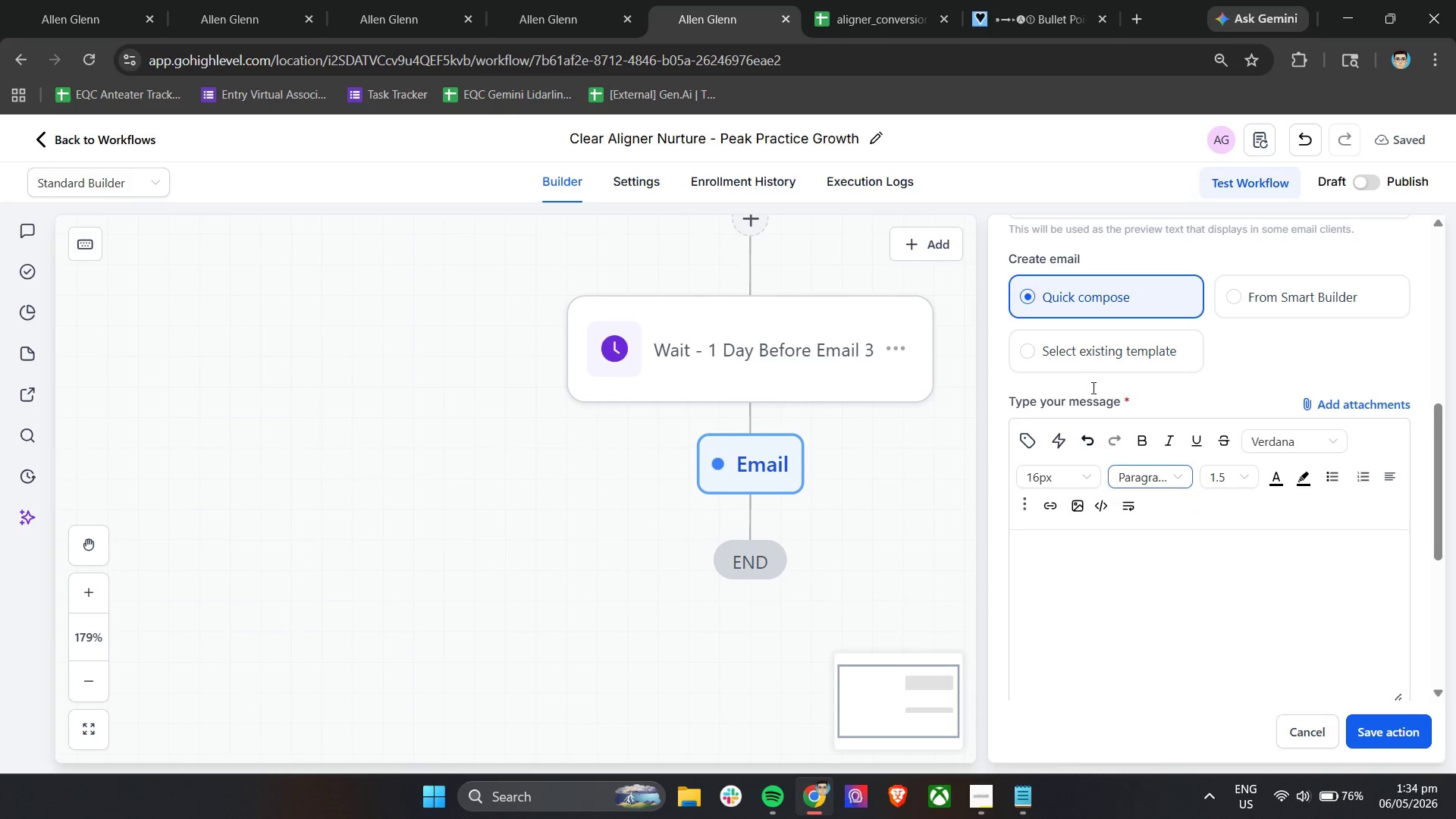 
left_click([1092, 366])
 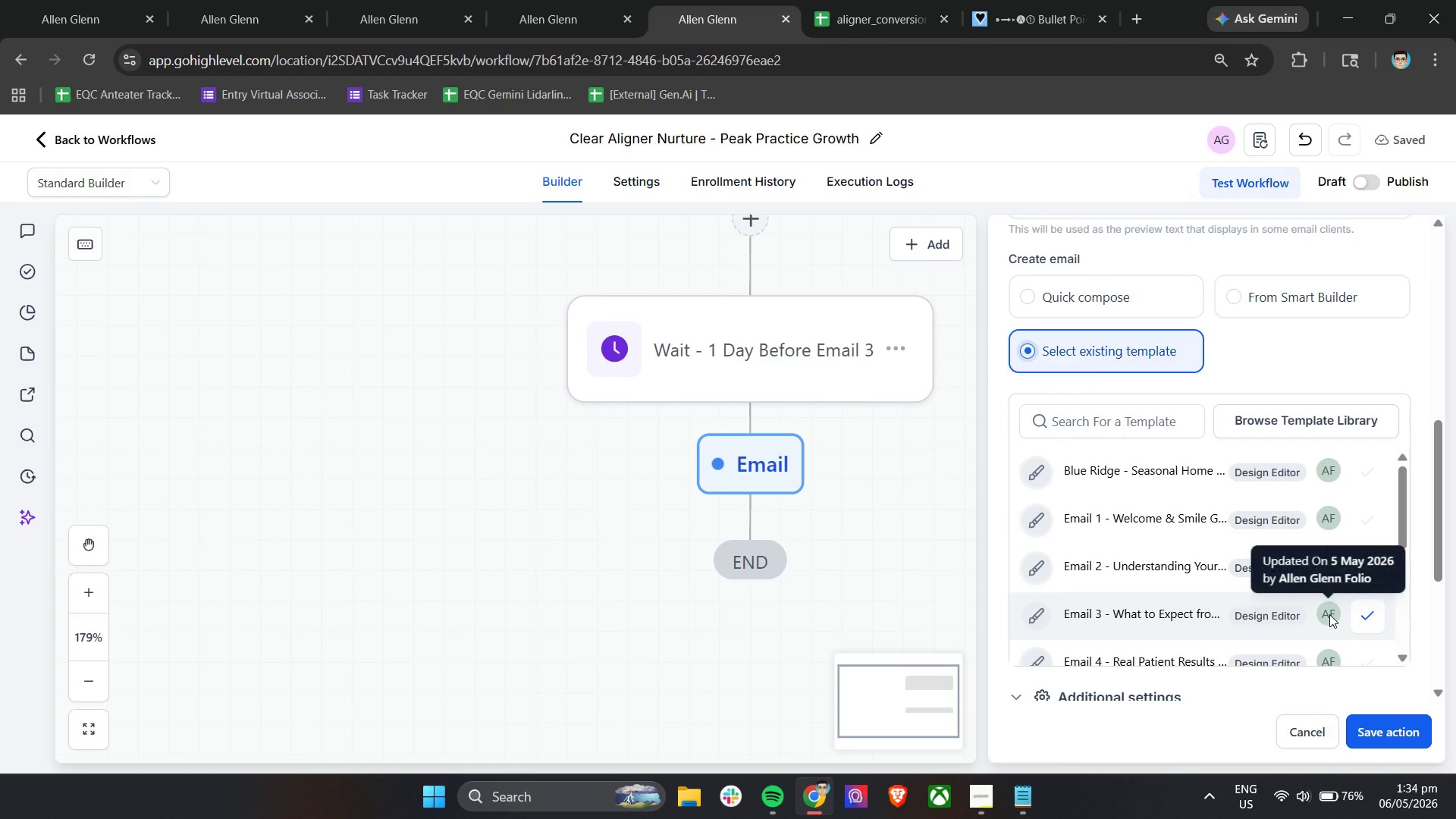 
left_click([1365, 617])
 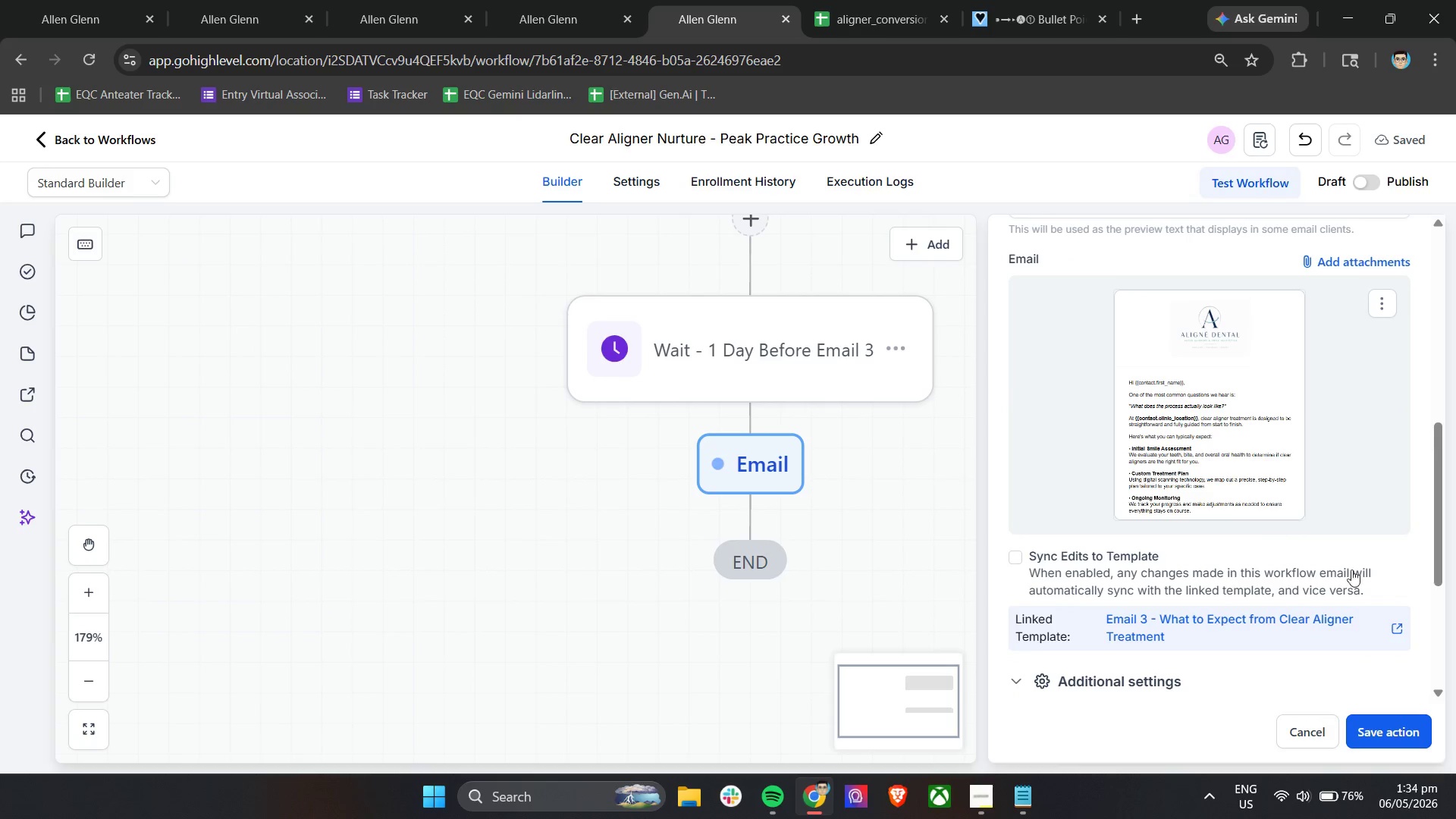 
left_click([1381, 733])
 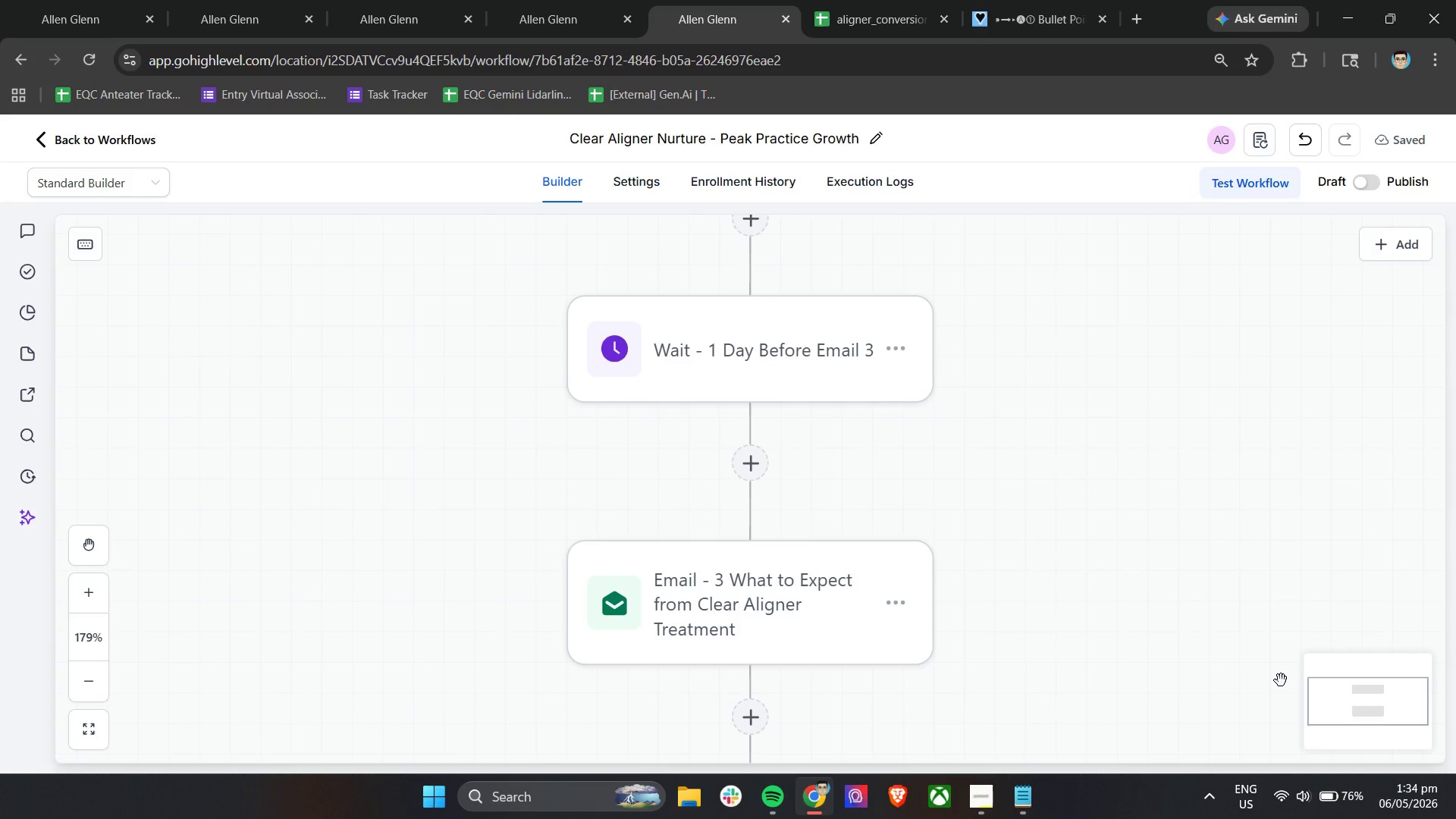 
wait(5.16)
 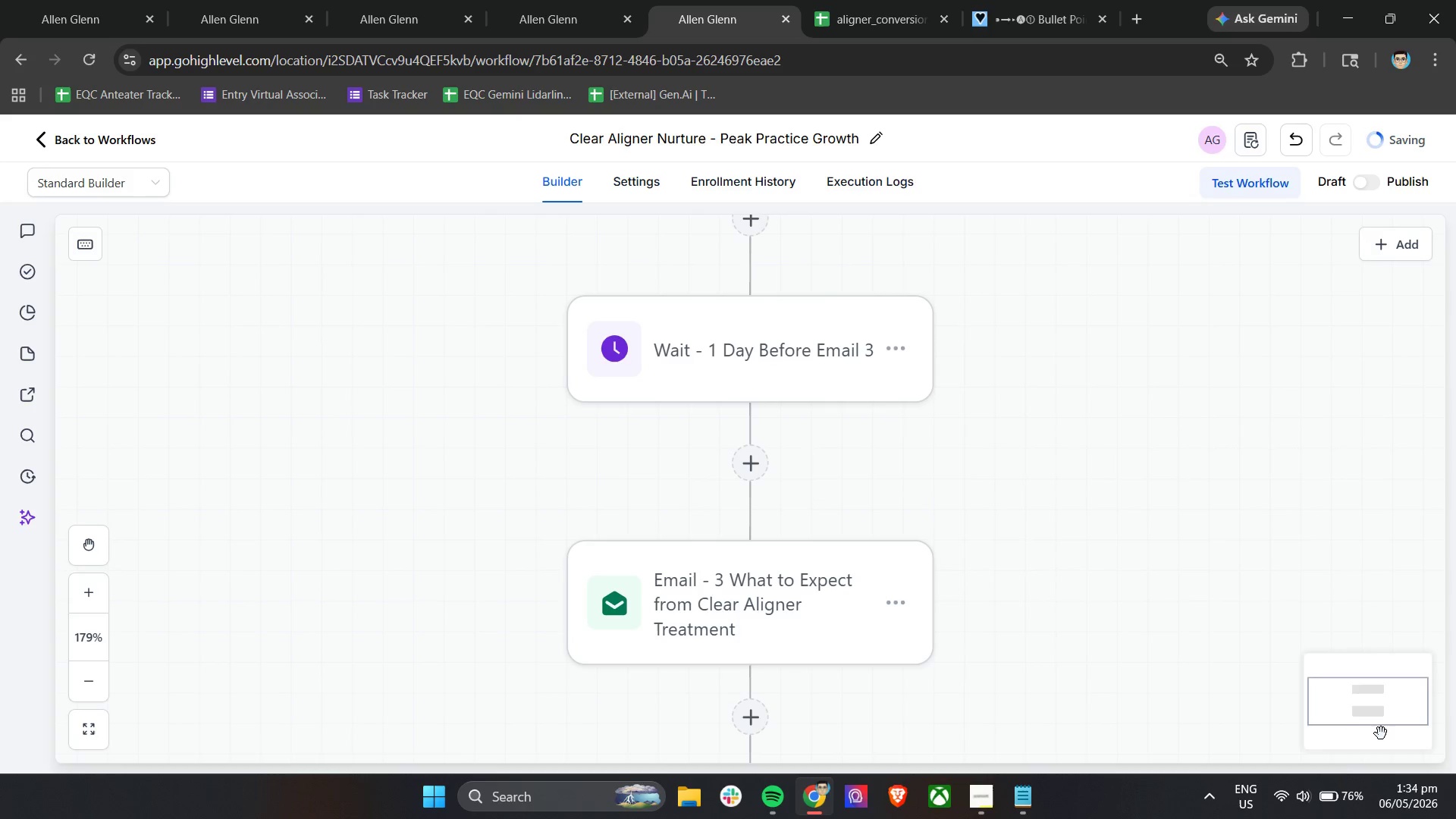 
scroll: coordinate [1140, 530], scroll_direction: down, amount: 4.0
 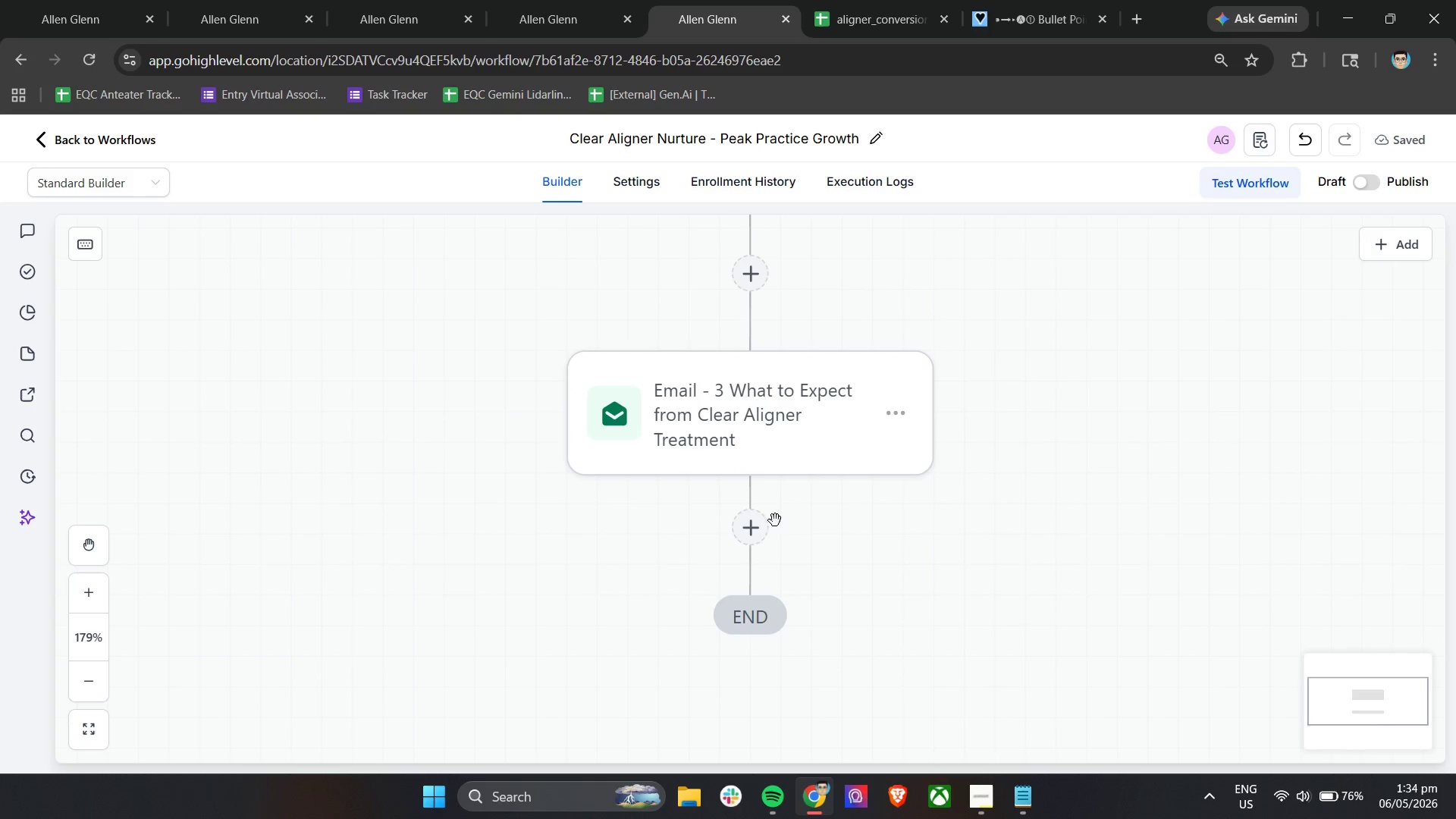 
left_click([759, 532])
 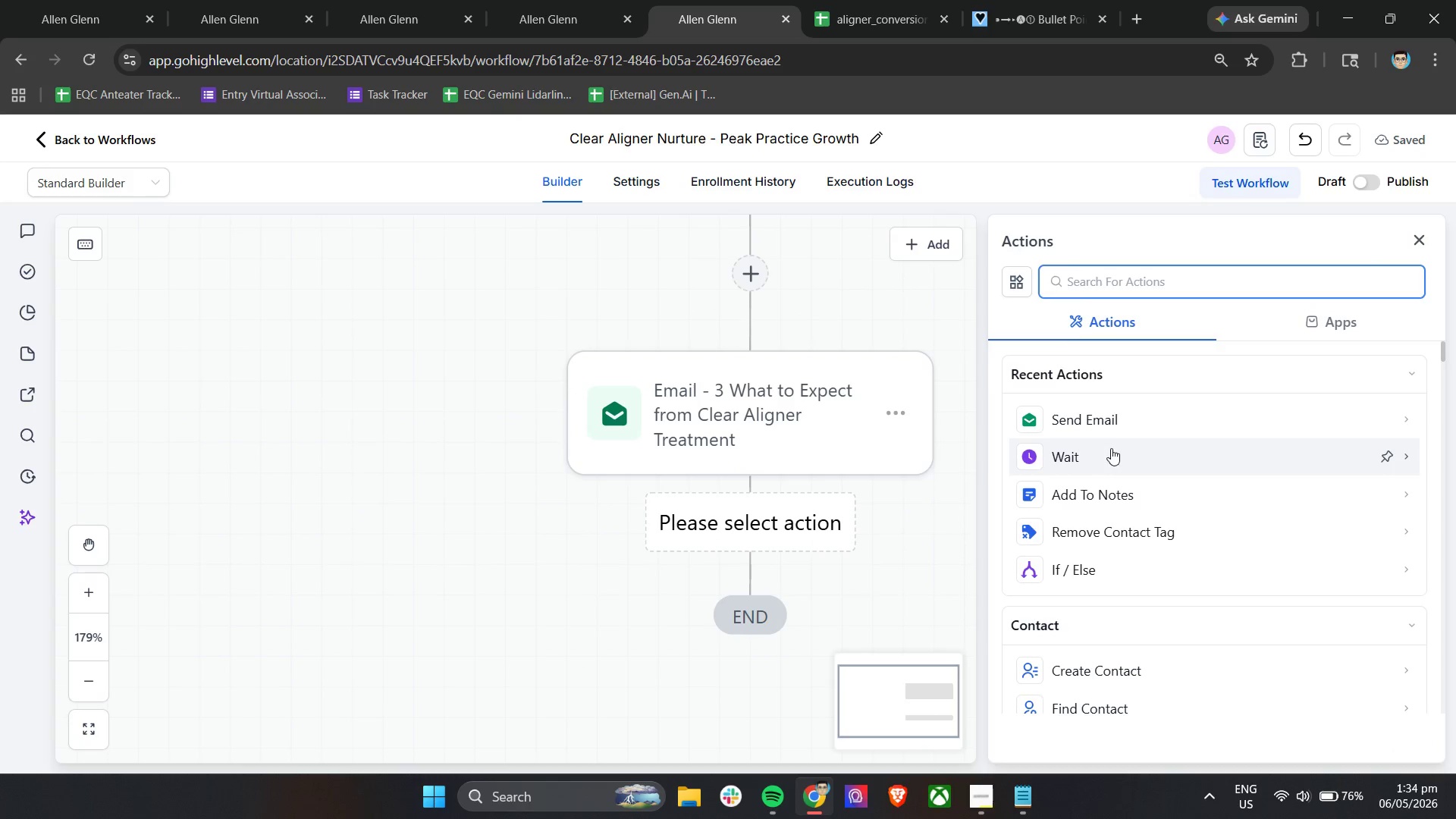 
left_click([1120, 450])
 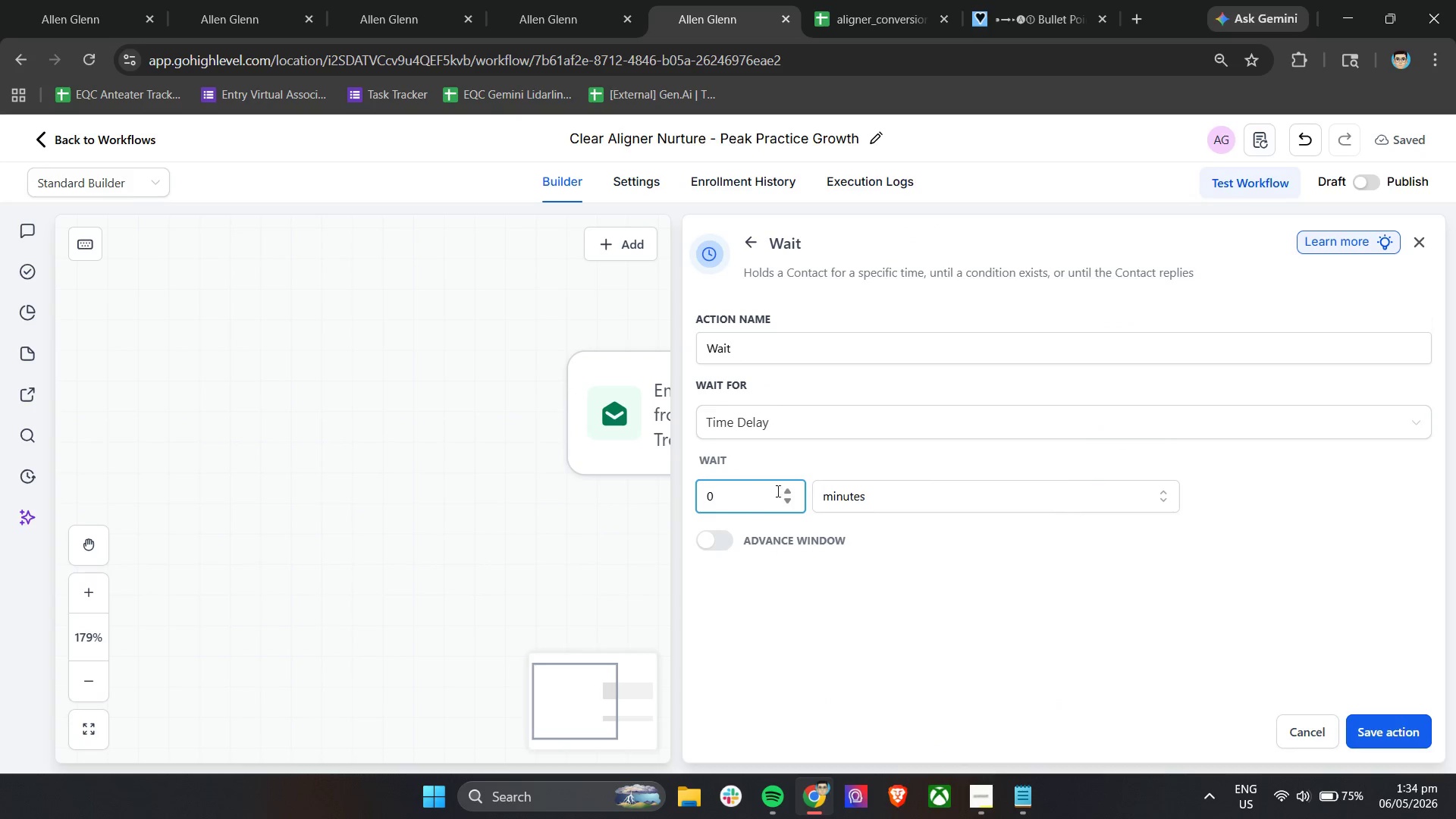 
double_click([789, 488])
 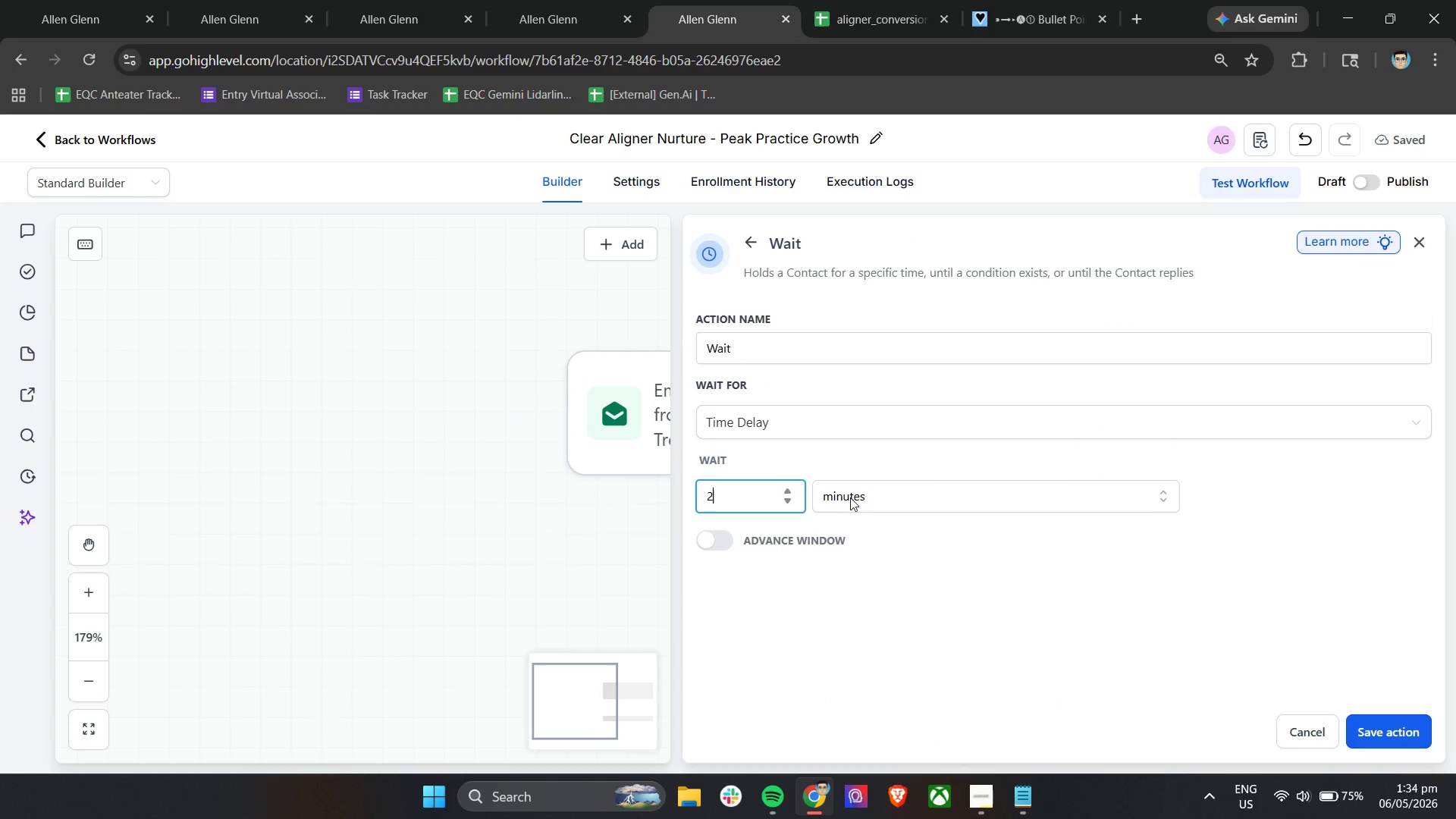 
left_click([855, 497])
 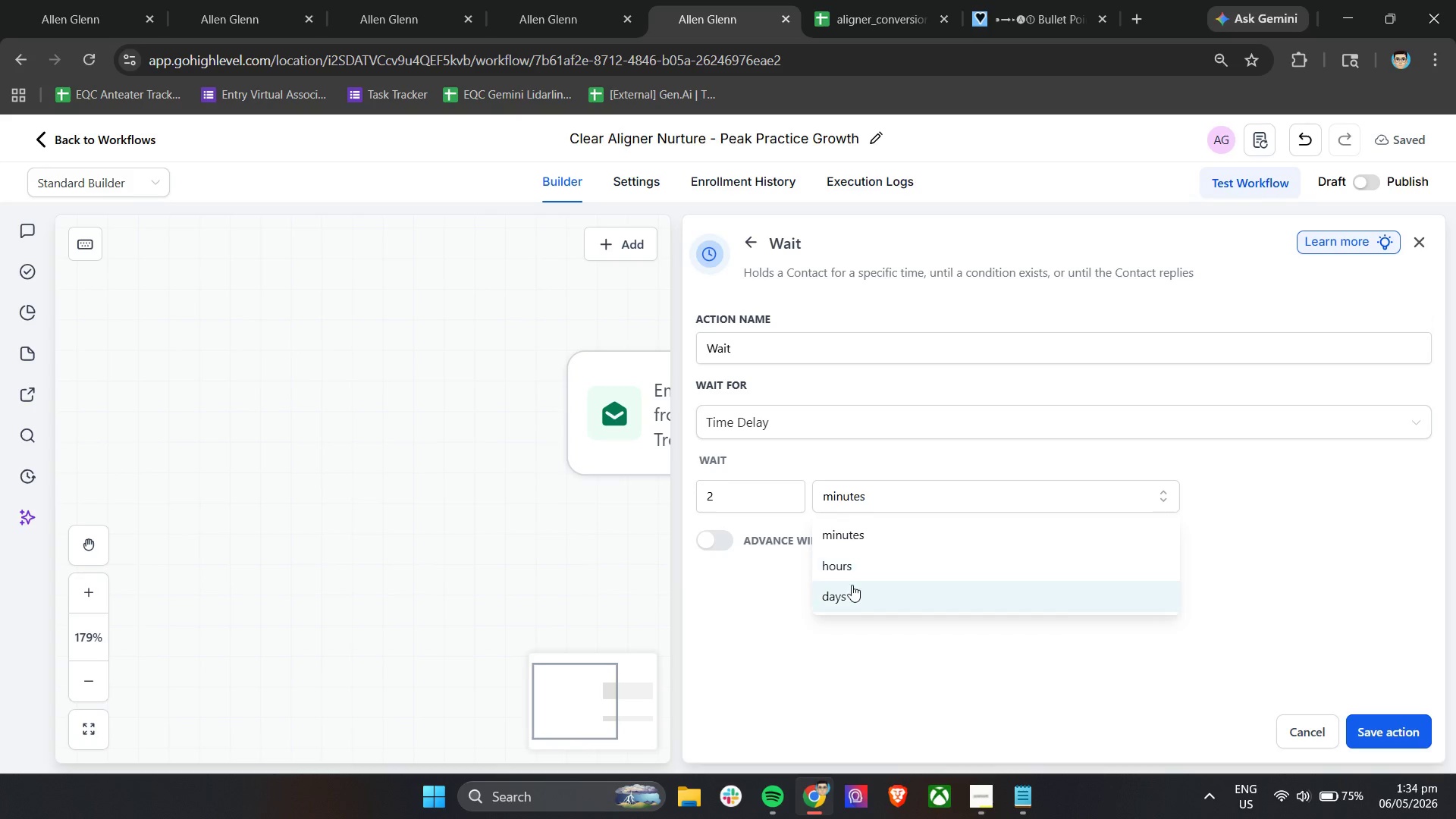 
left_click([852, 592])
 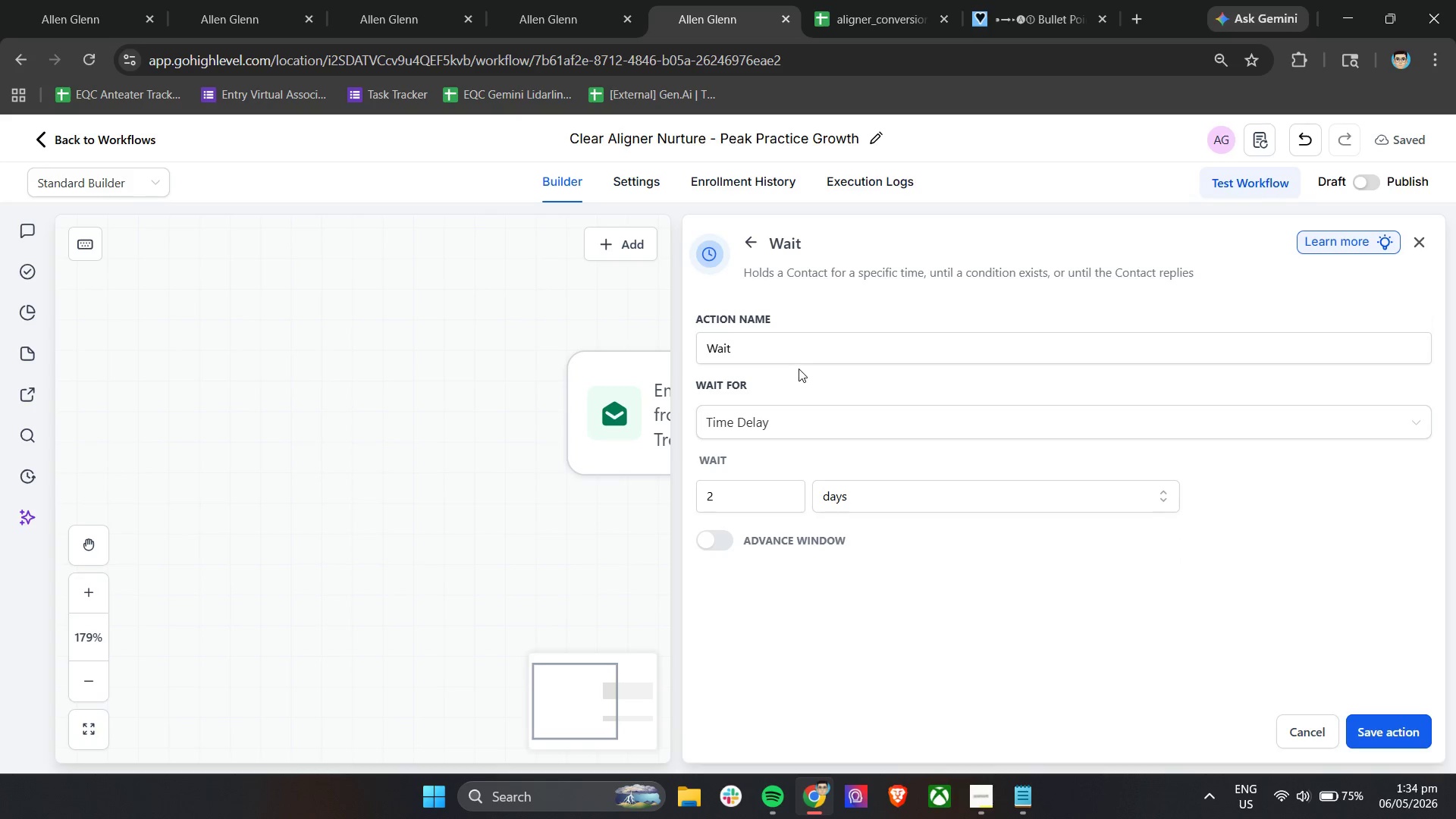 
left_click([796, 360])
 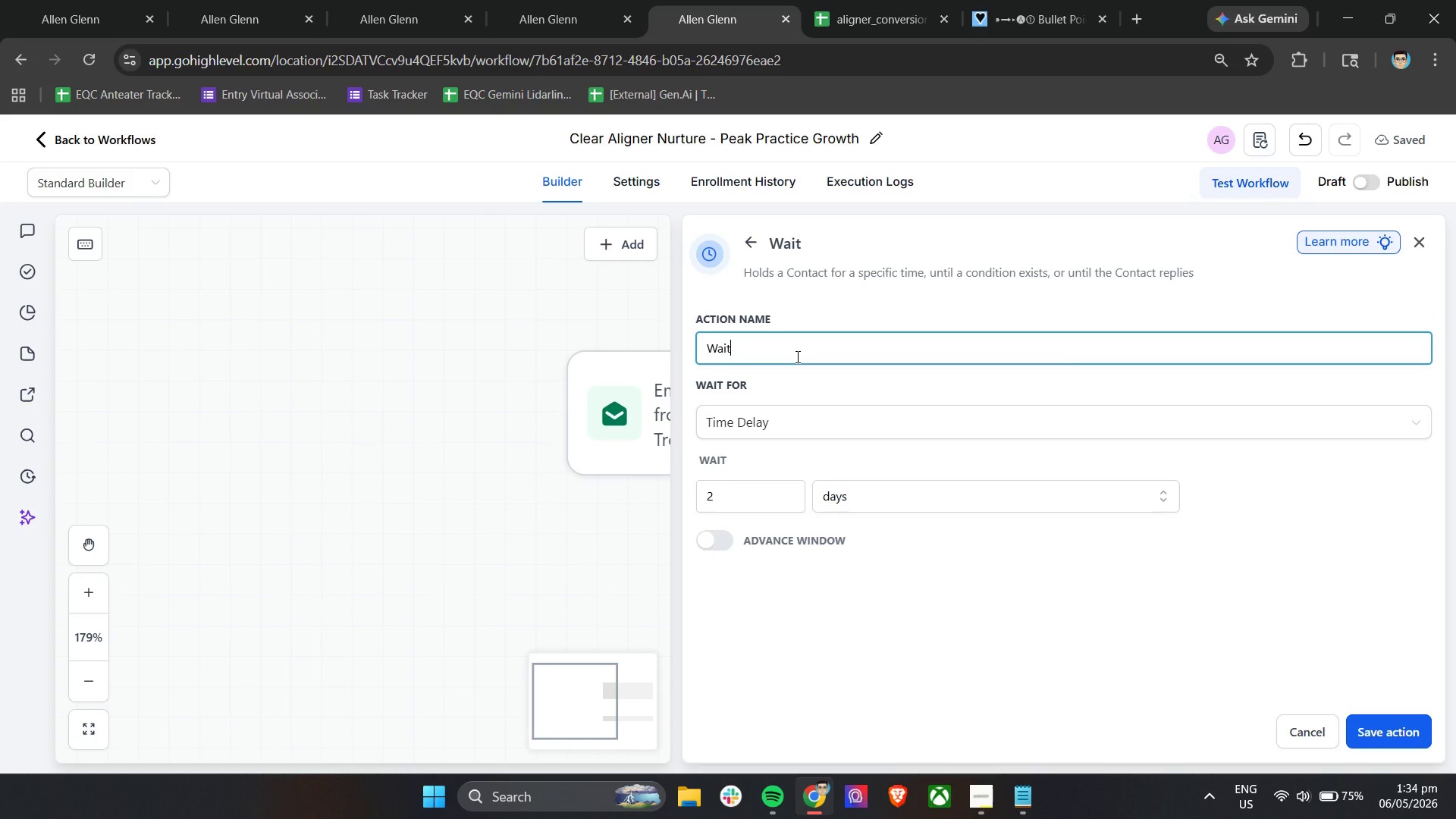 
type( - 2 Das)
key(Backspace)
type(ys Before Email 4)
 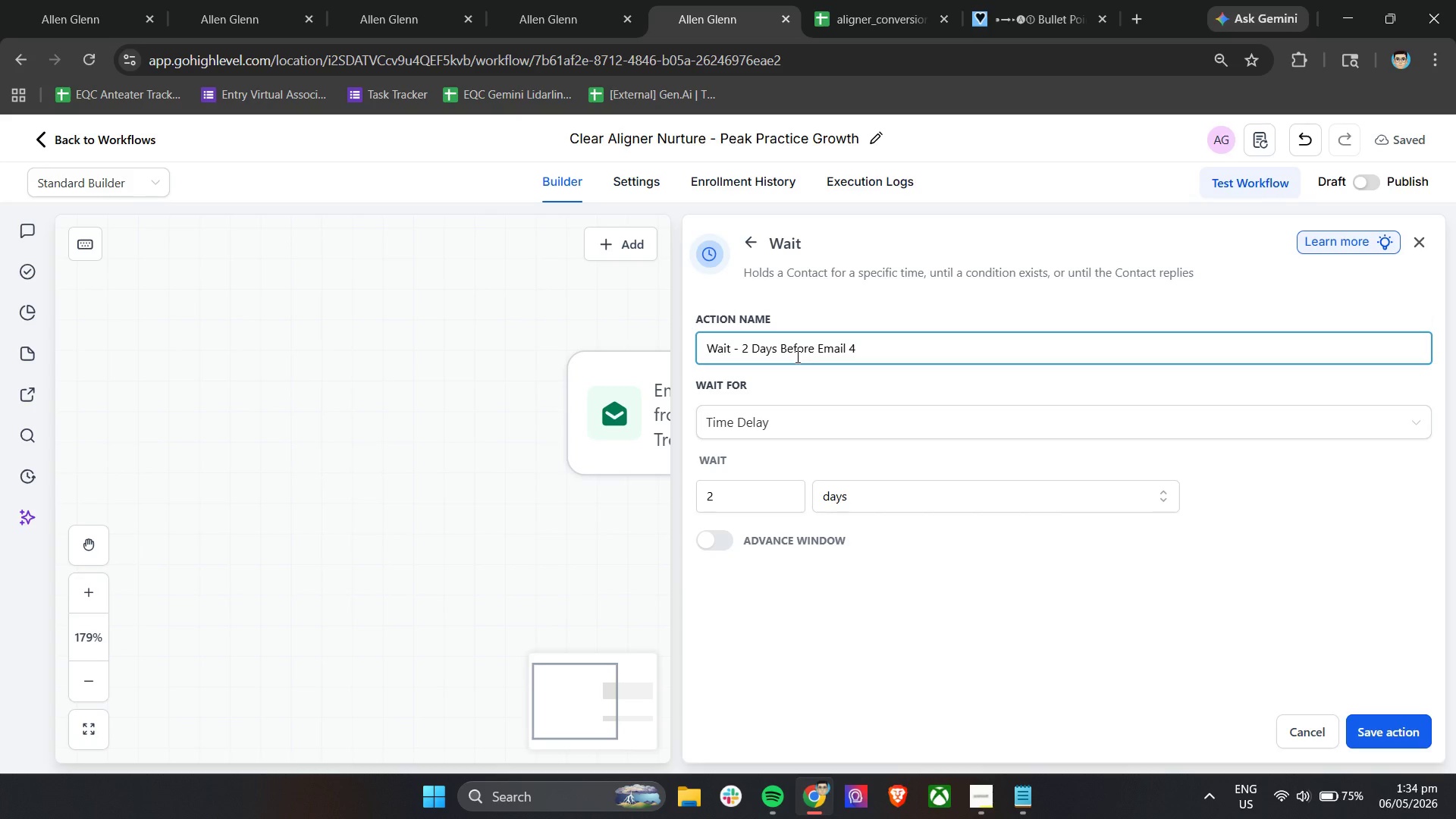 
left_click([1104, 620])
 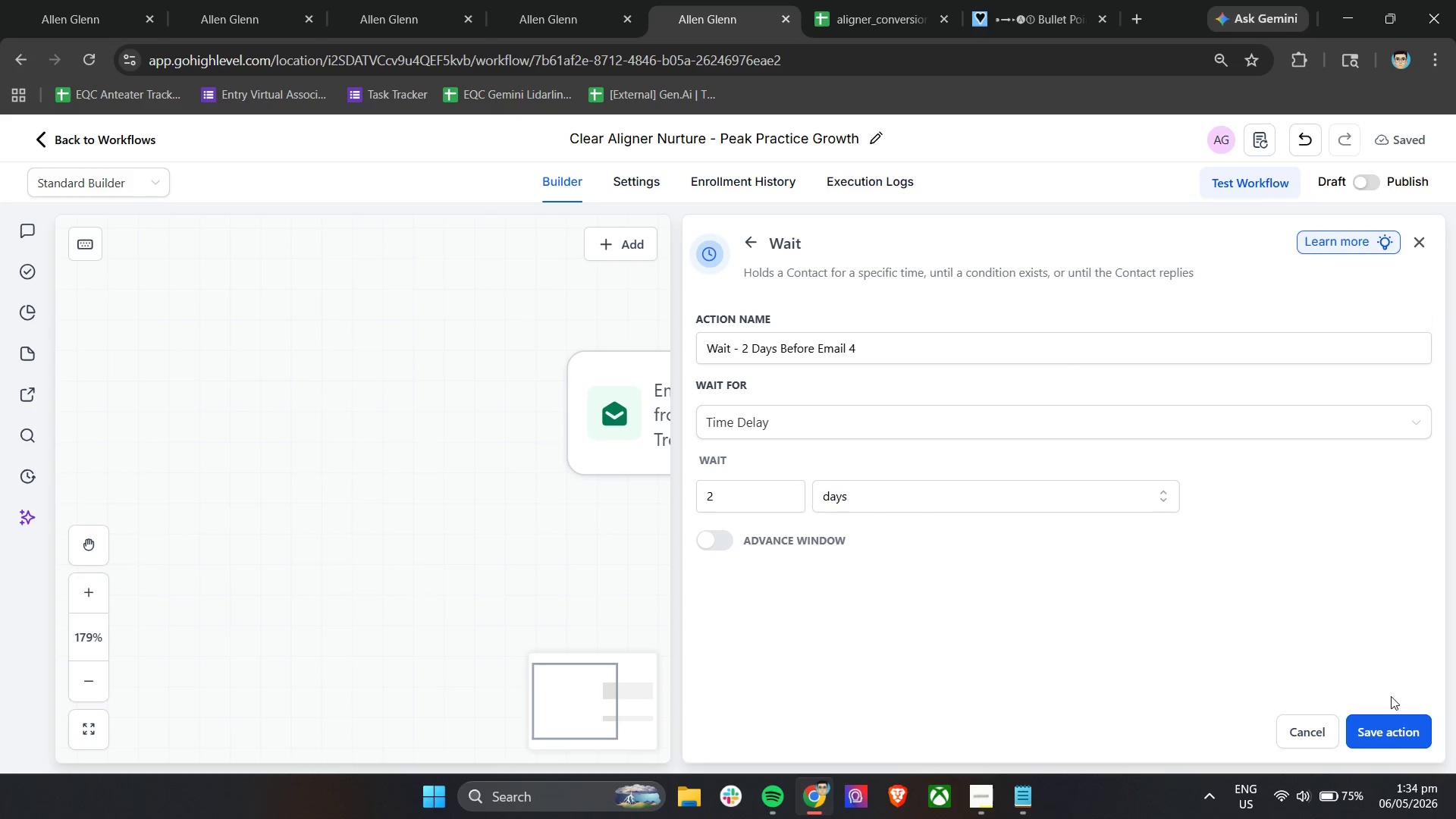 
left_click([1391, 730])
 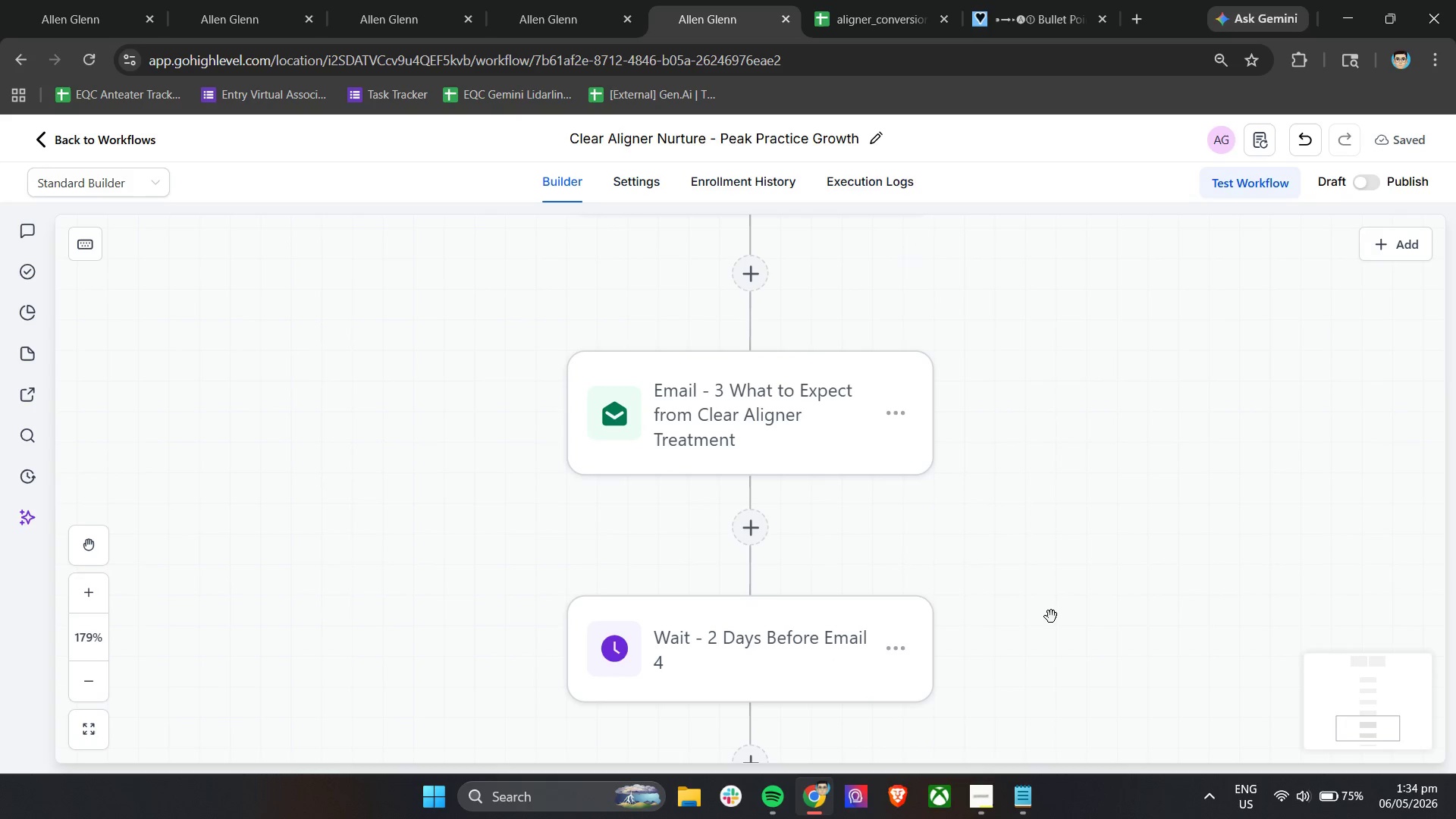 
scroll: coordinate [1050, 616], scroll_direction: down, amount: 5.0
 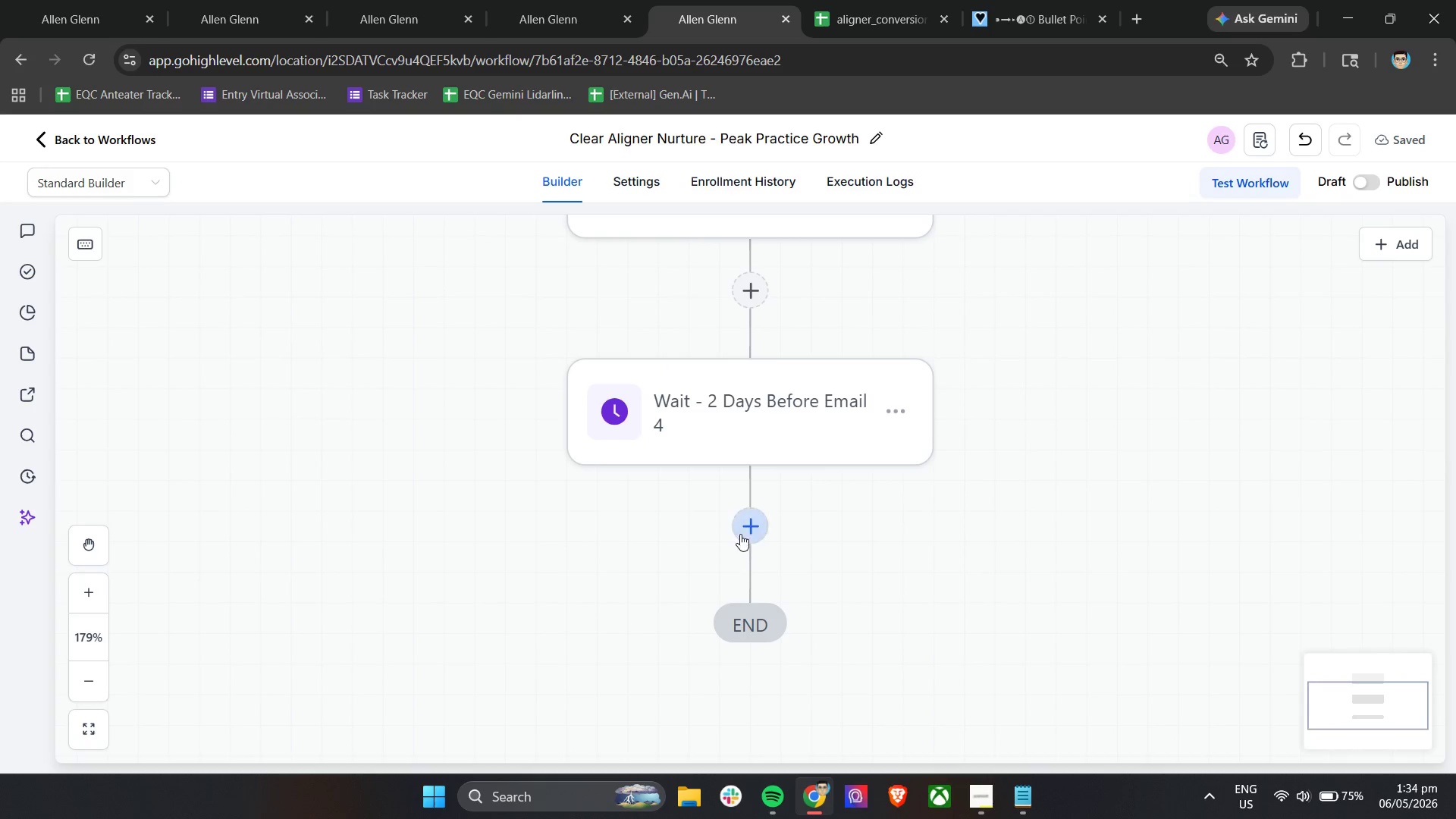 
left_click([740, 533])
 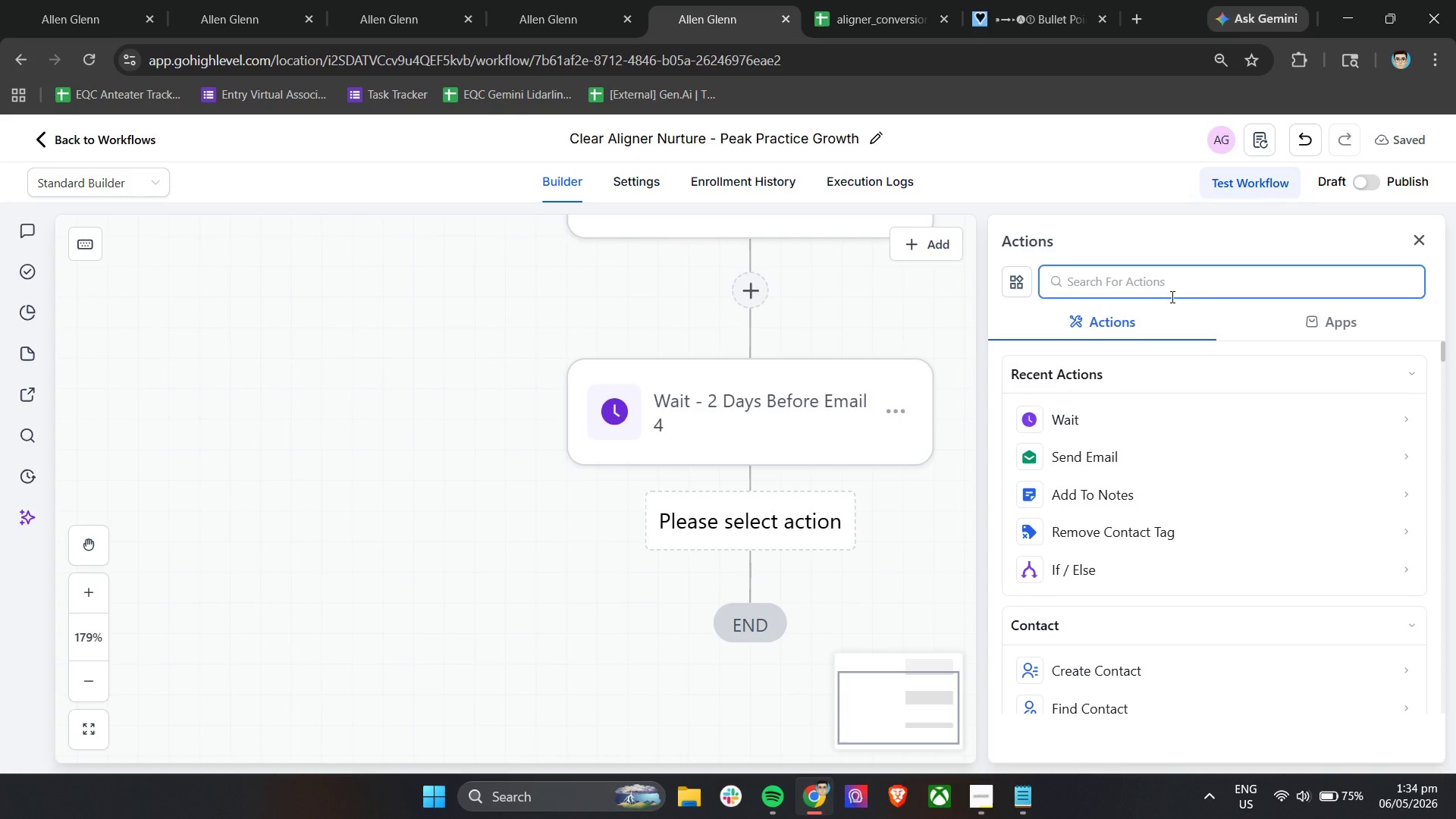 
left_click([1081, 453])
 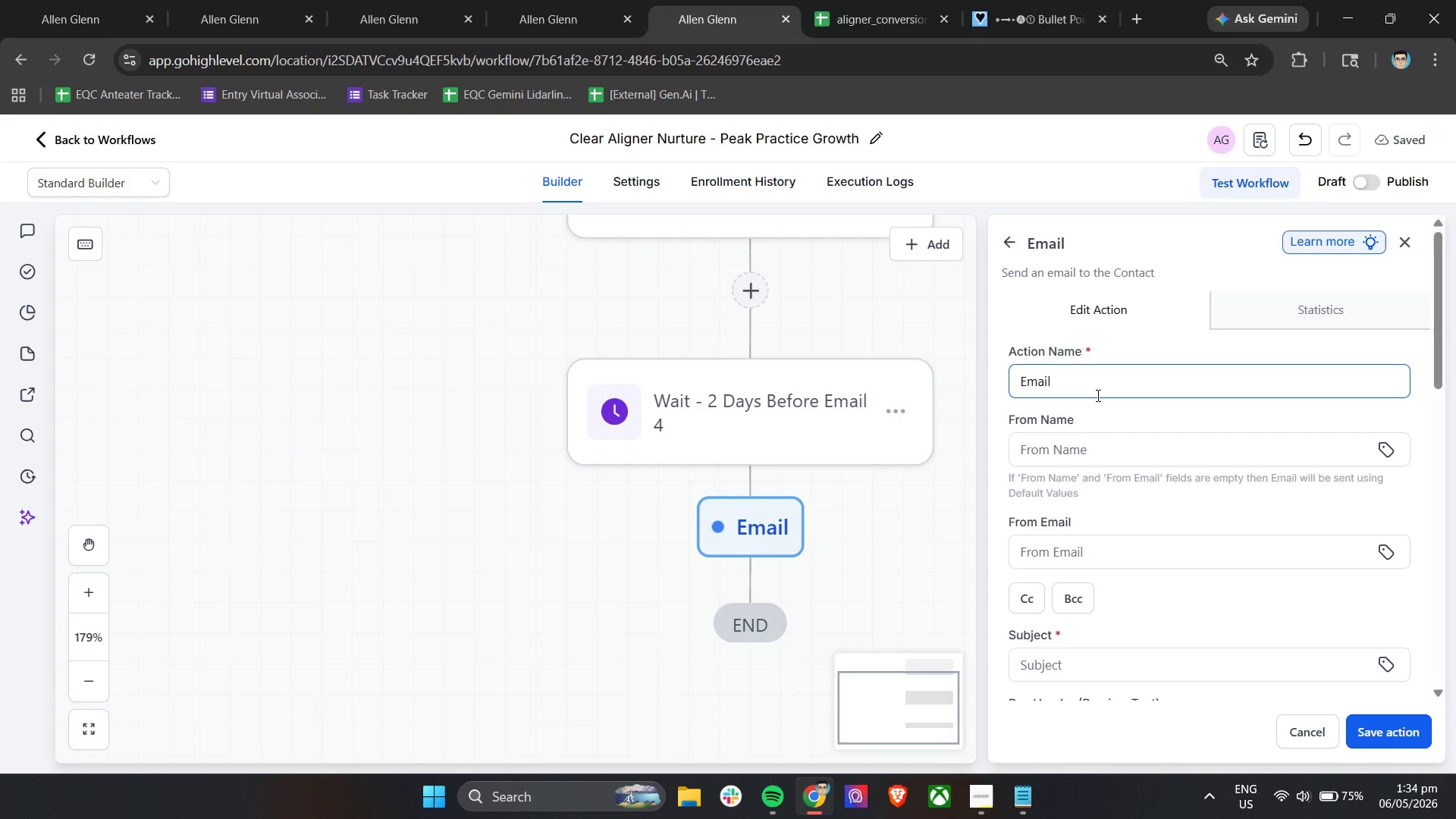 
wait(15.41)
 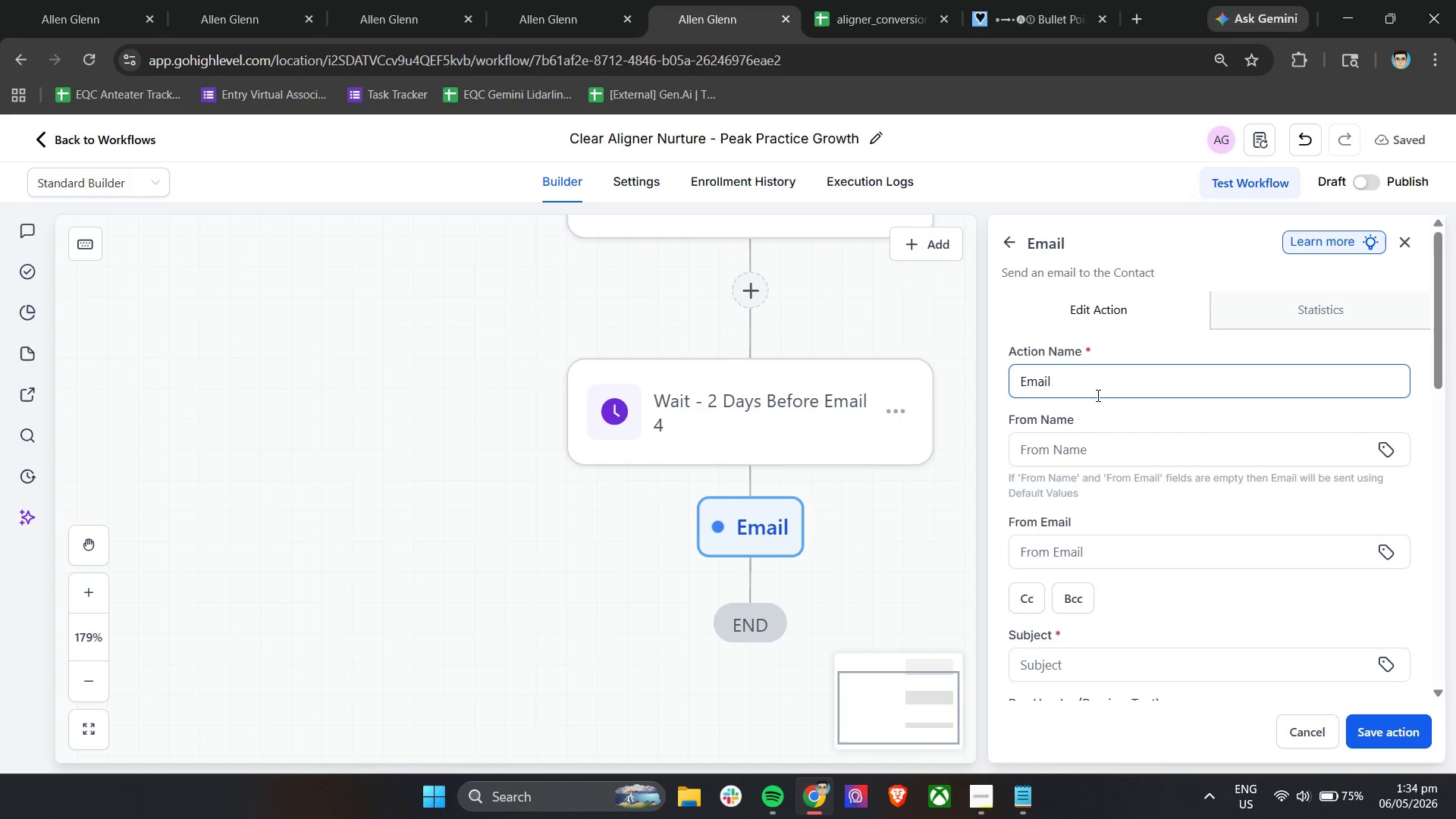 
left_click([1097, 395])
 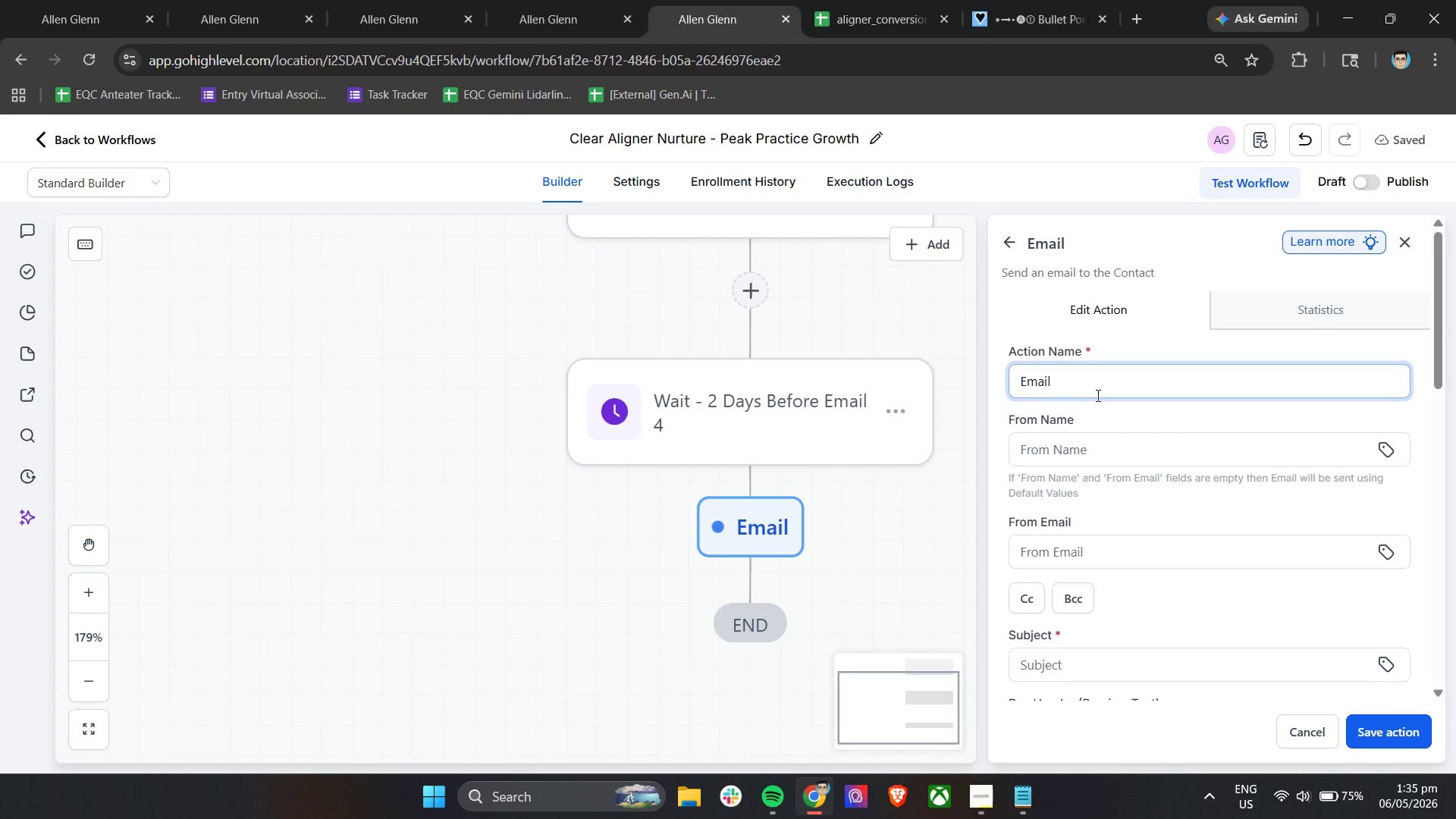 
type( 4 - Real patient )
key(Backspace)
key(Backspace)
key(Backspace)
key(Backspace)
key(Backspace)
key(Backspace)
key(Backspace)
key(Backspace)
type(Patient Results & Experiences)
 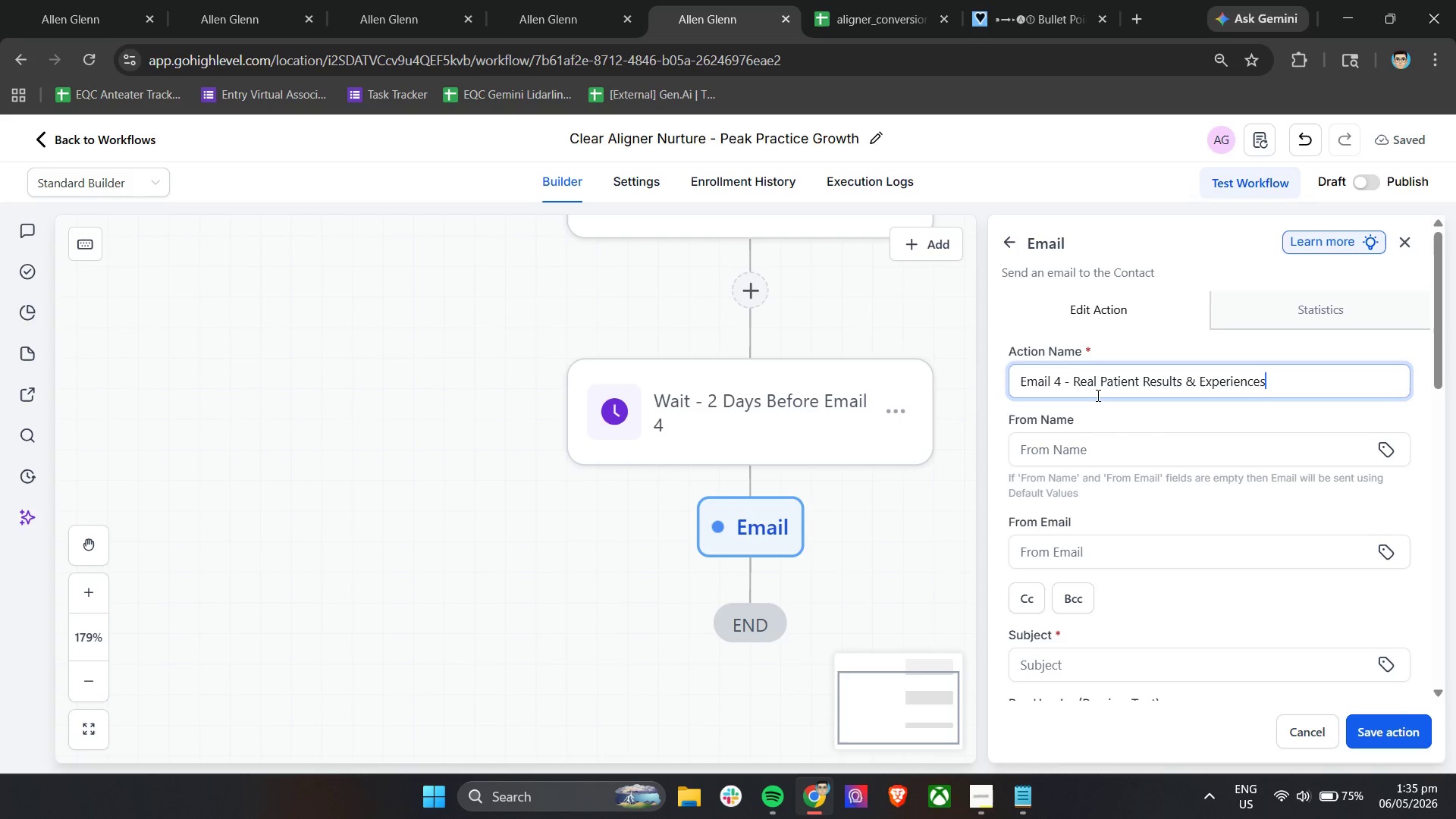 
left_click([1113, 453])
 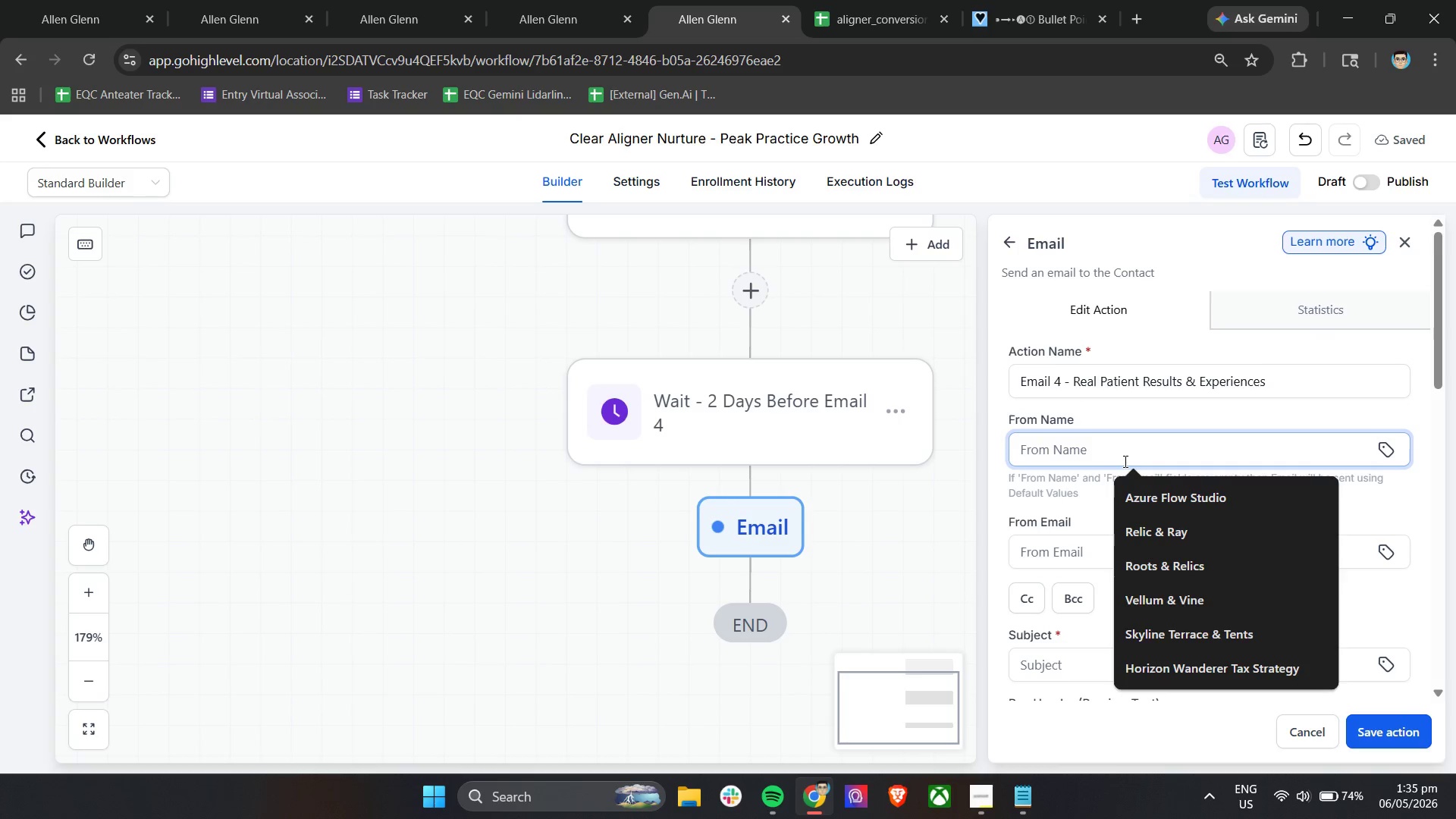 
key(P)
 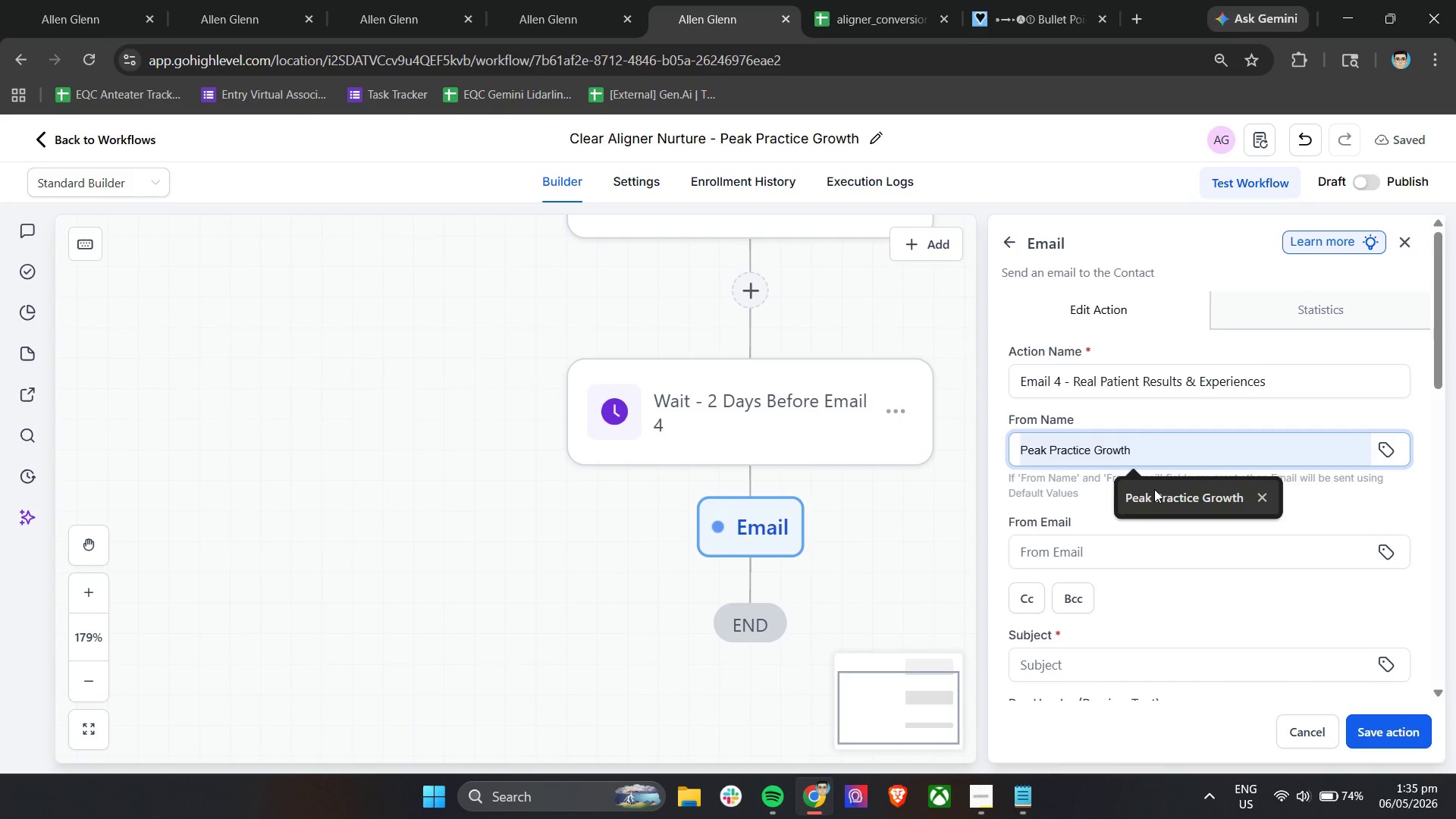 
double_click([1086, 571])
 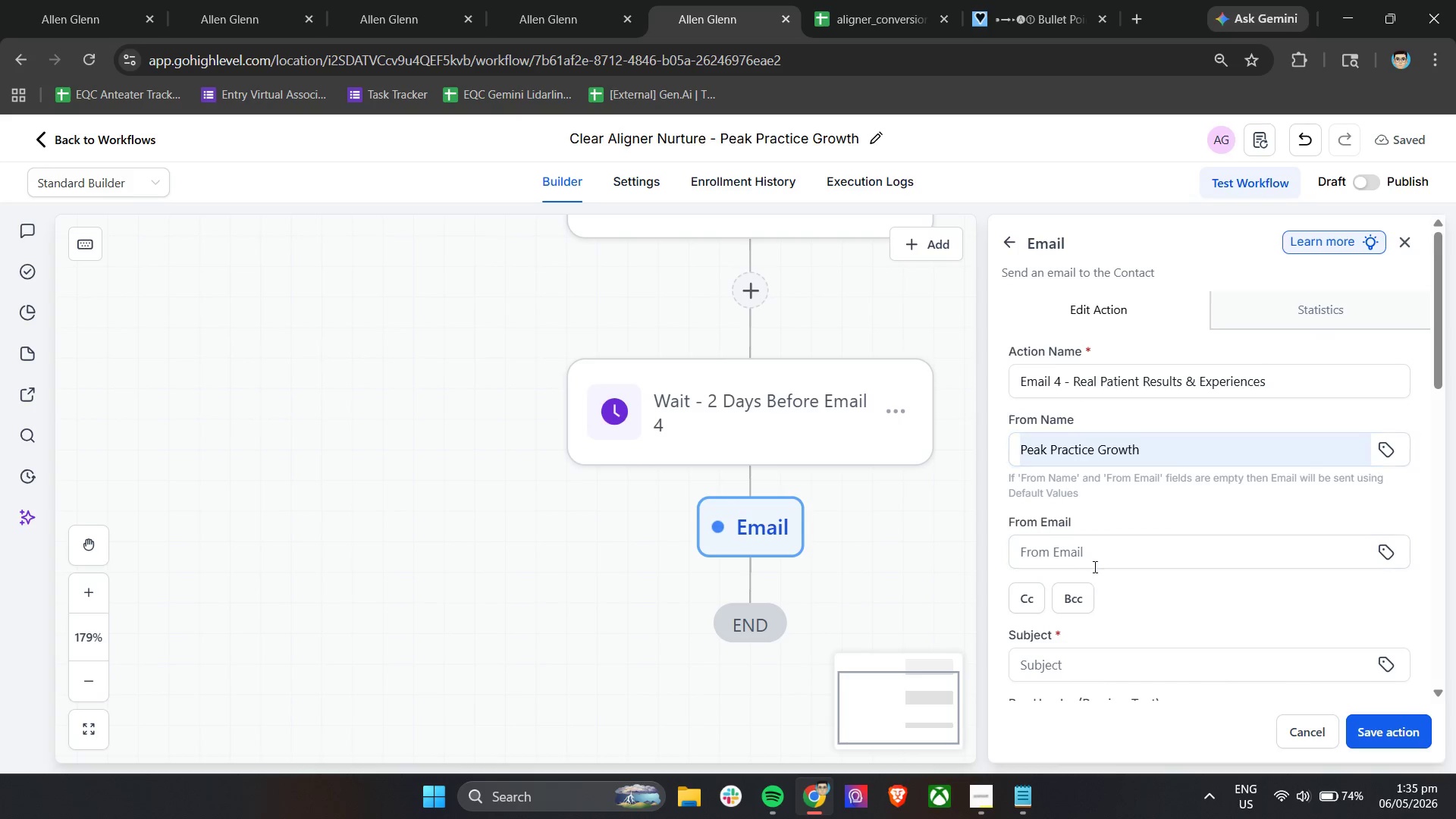 
triple_click([1098, 563])
 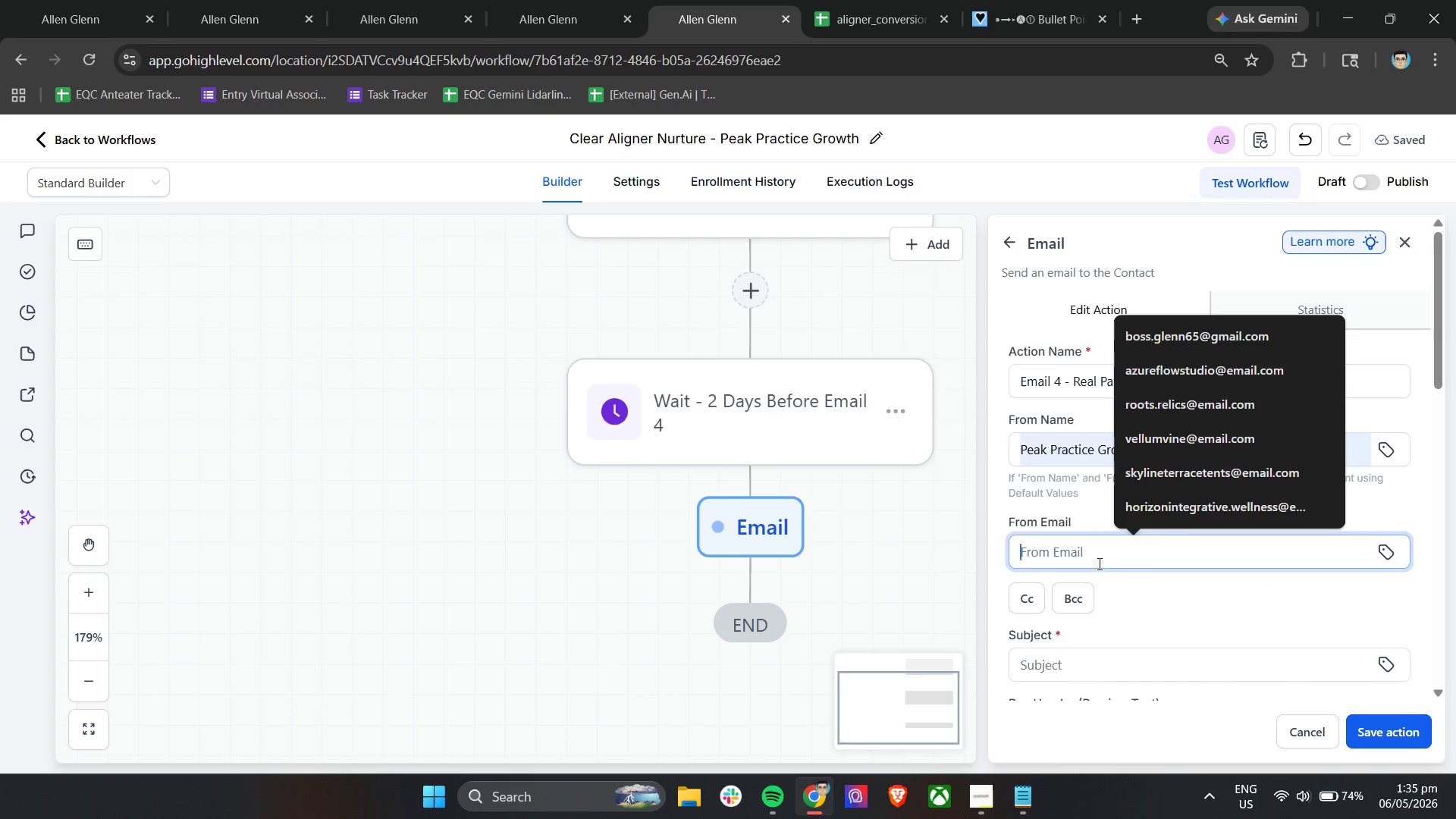 
type(pe)
 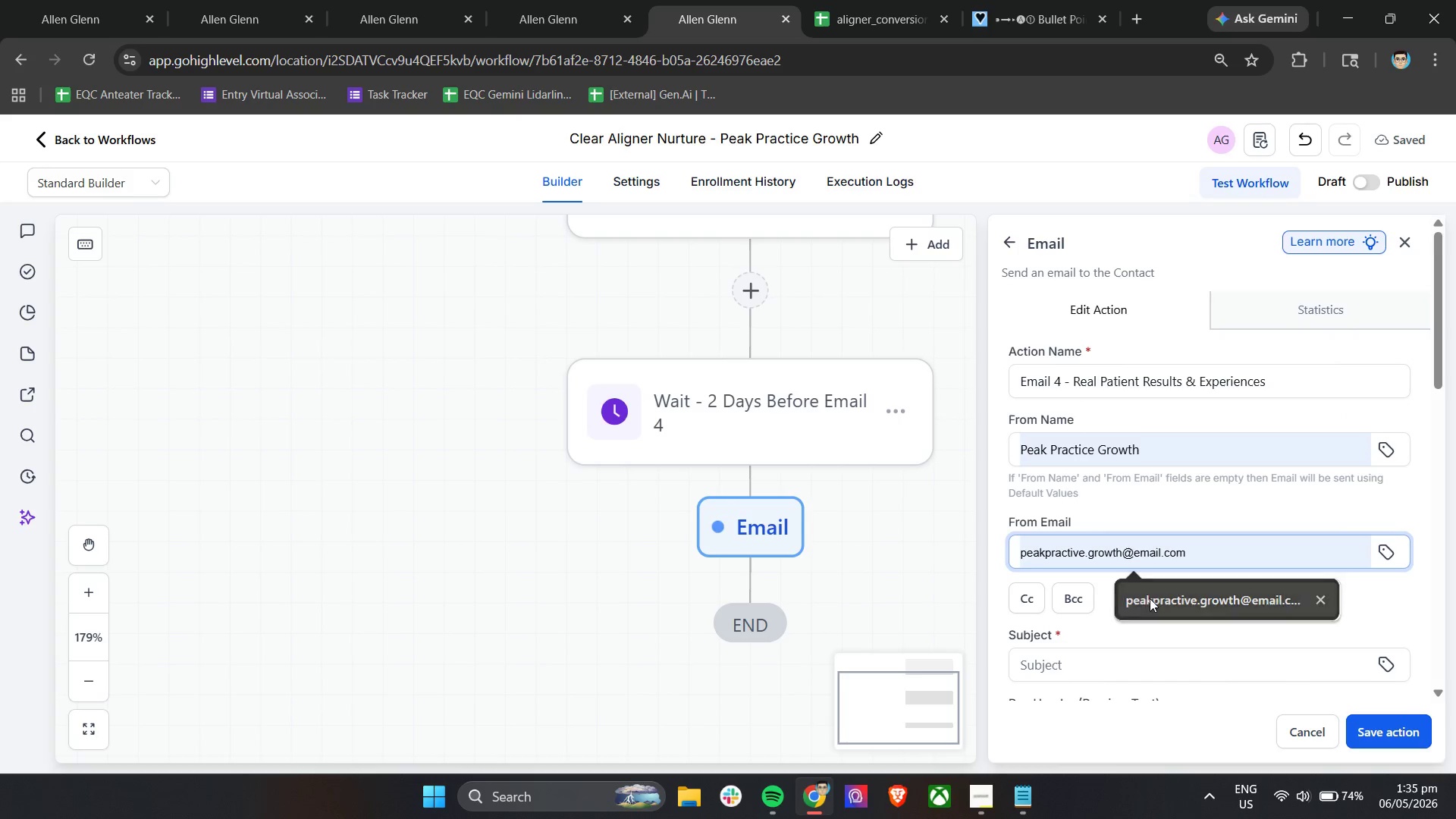 
scroll: coordinate [1144, 557], scroll_direction: down, amount: 3.0
 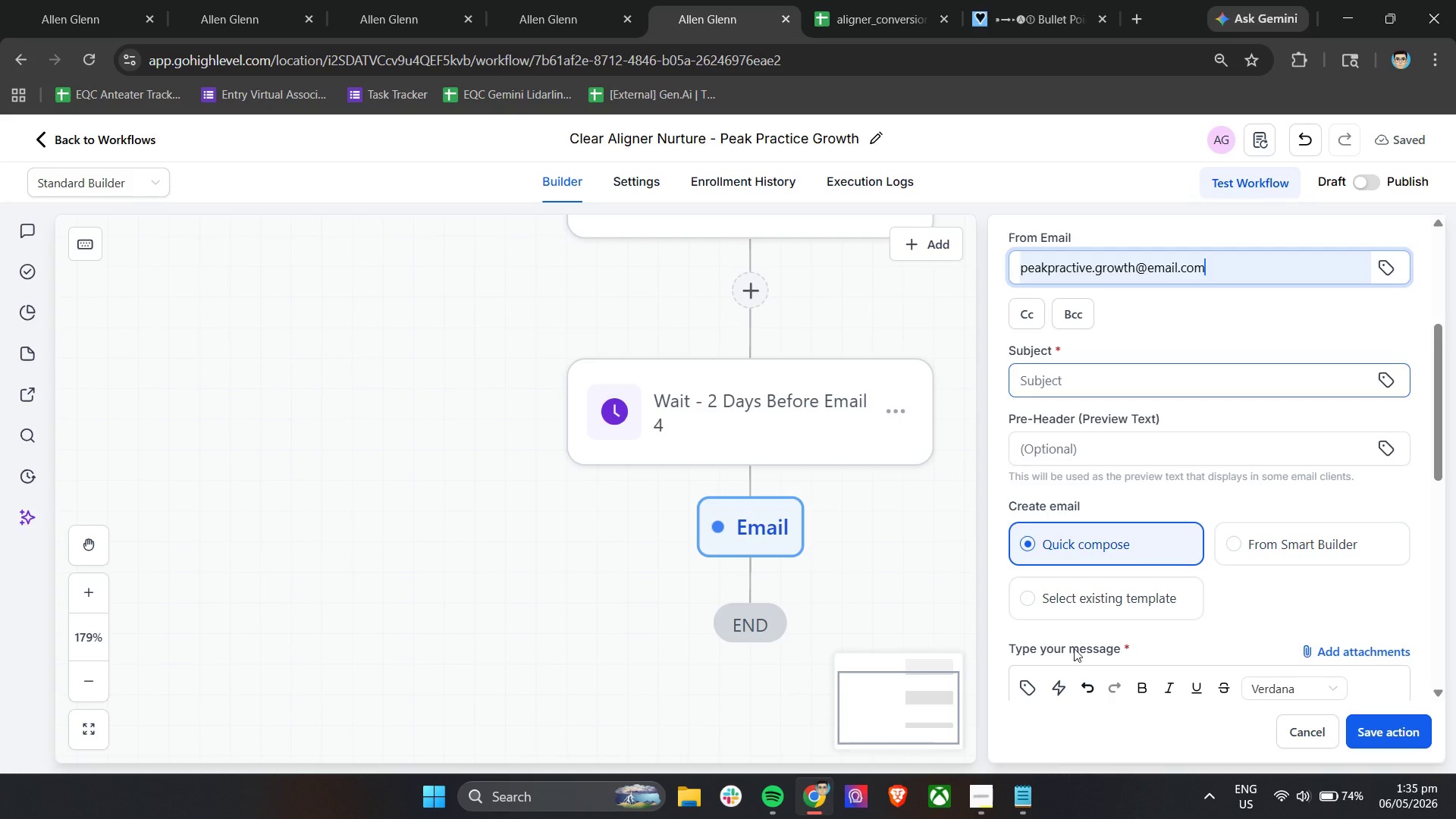 
left_click([1026, 800])
 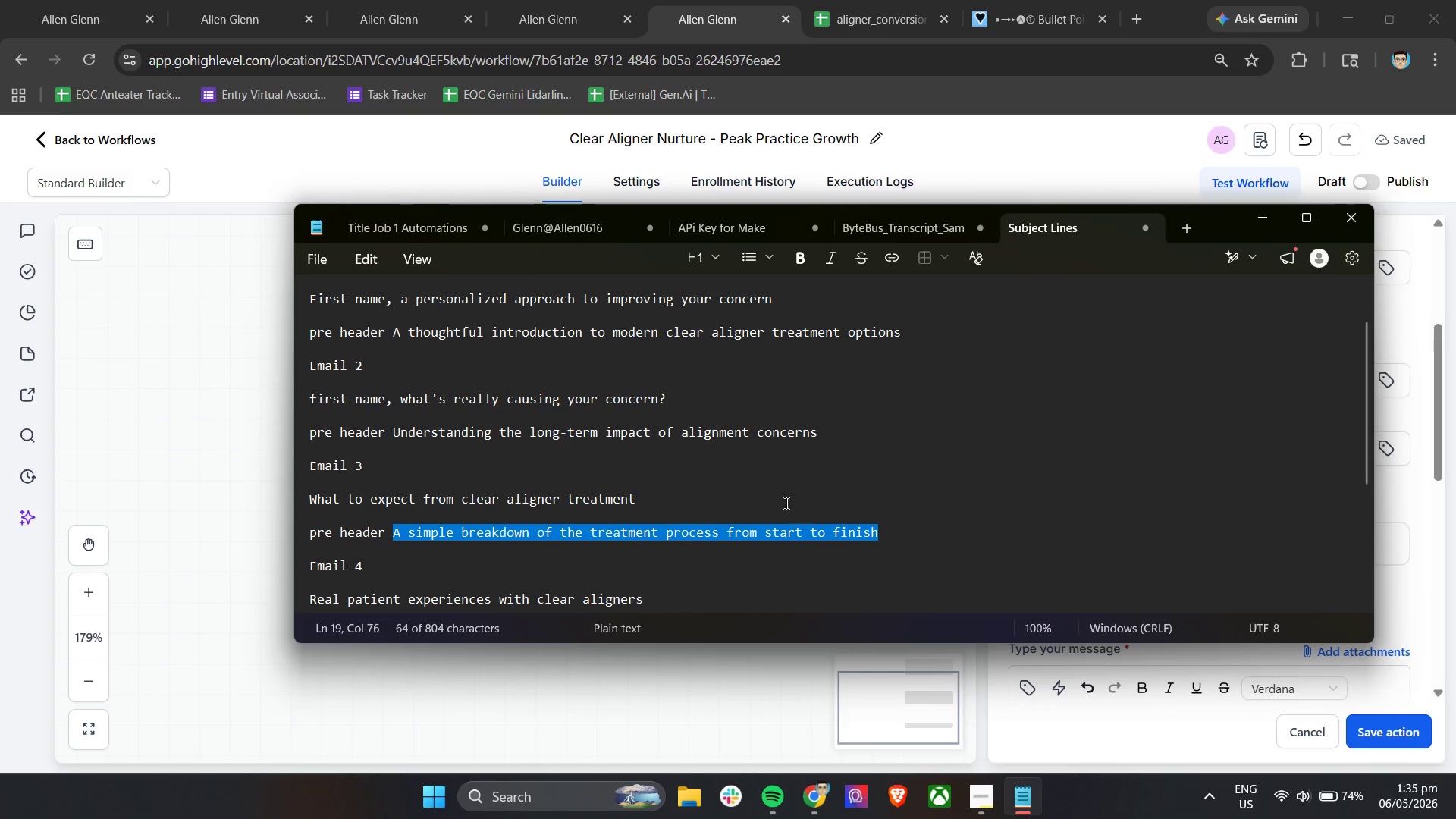 
scroll: coordinate [750, 460], scroll_direction: down, amount: 3.0
 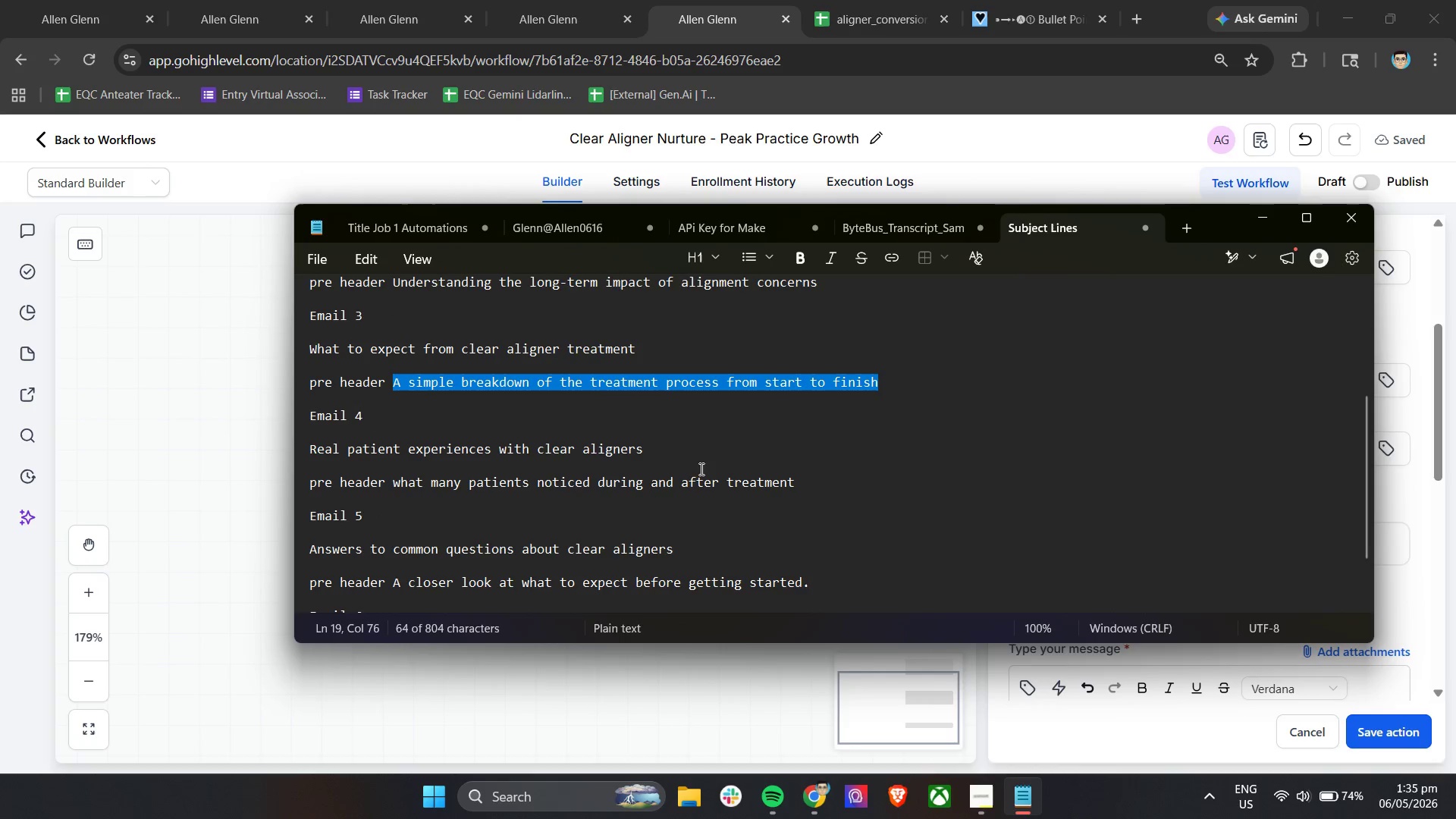 
left_click_drag(start_coordinate=[700, 463], to_coordinate=[306, 445])
 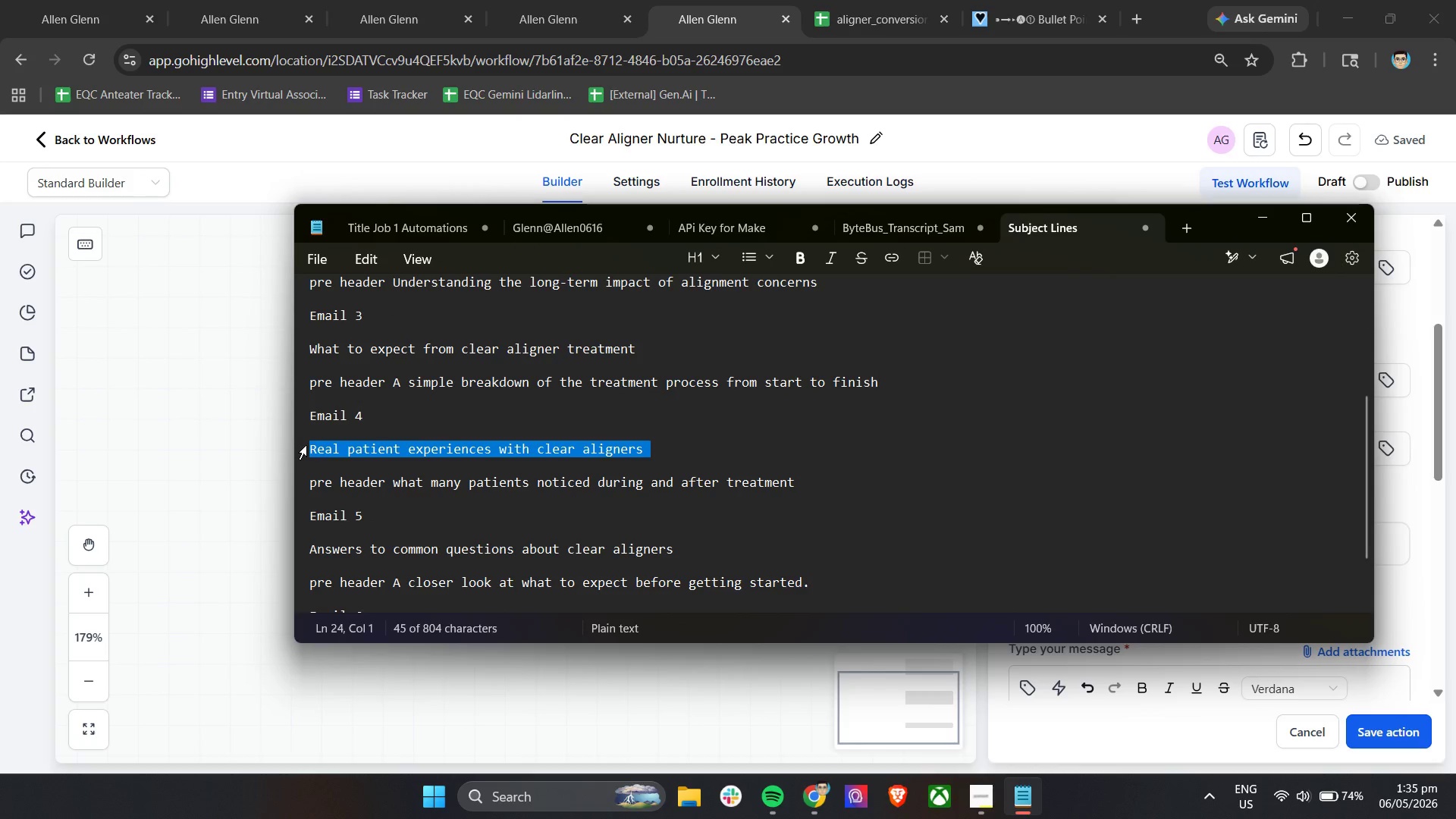 
key(Control+C)
 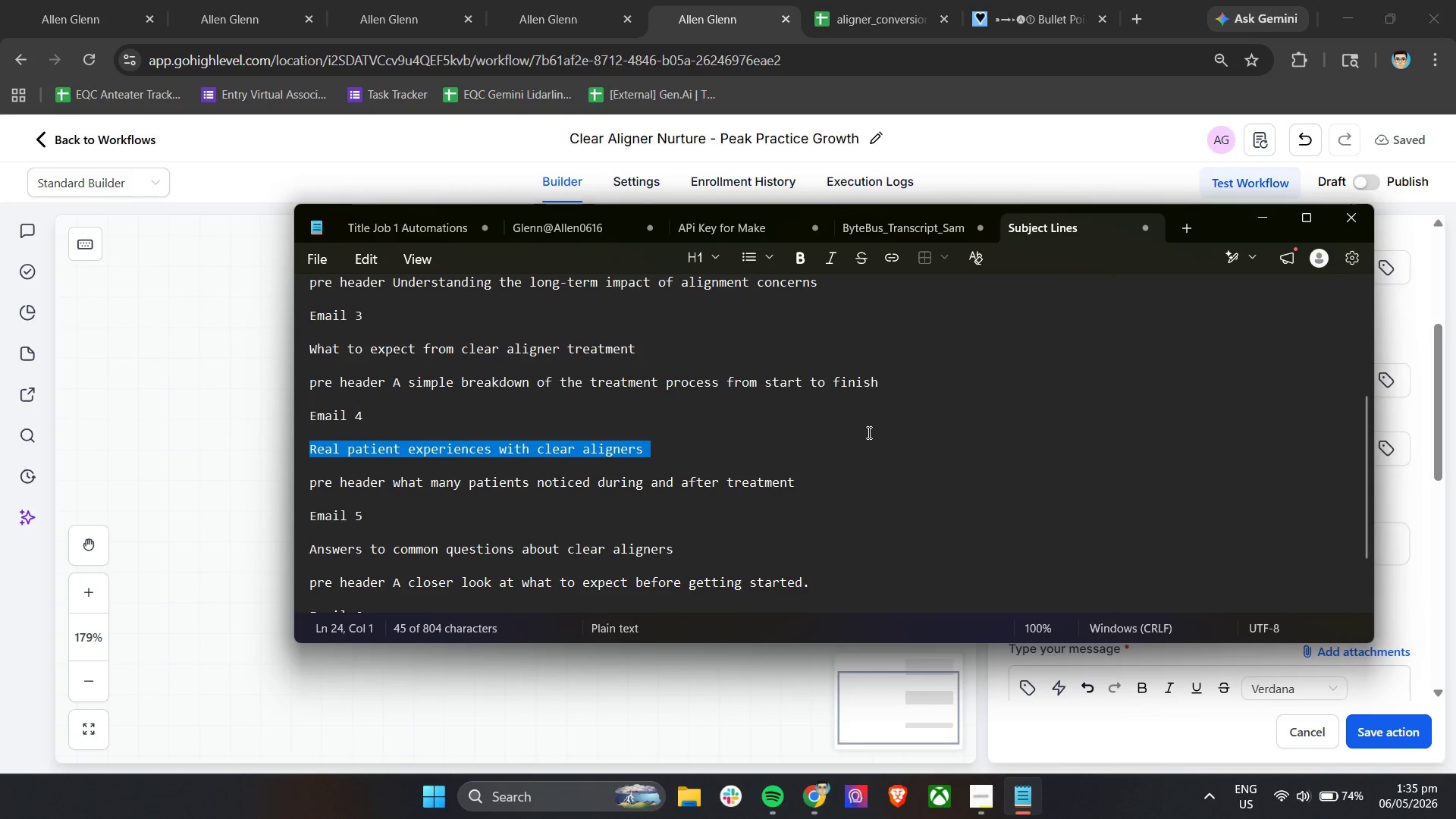 
key(Control+C)
 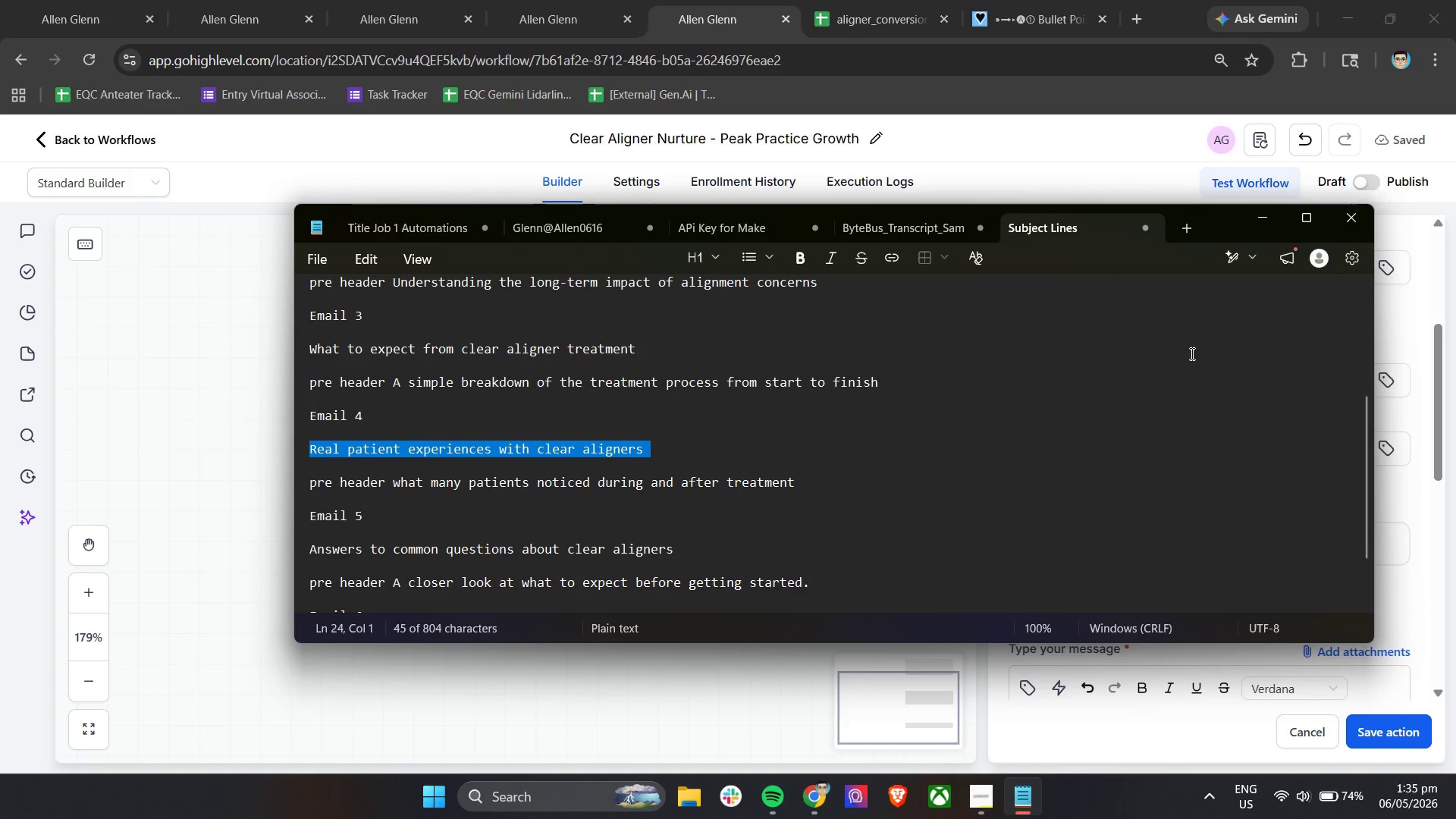 
key(Control+C)
 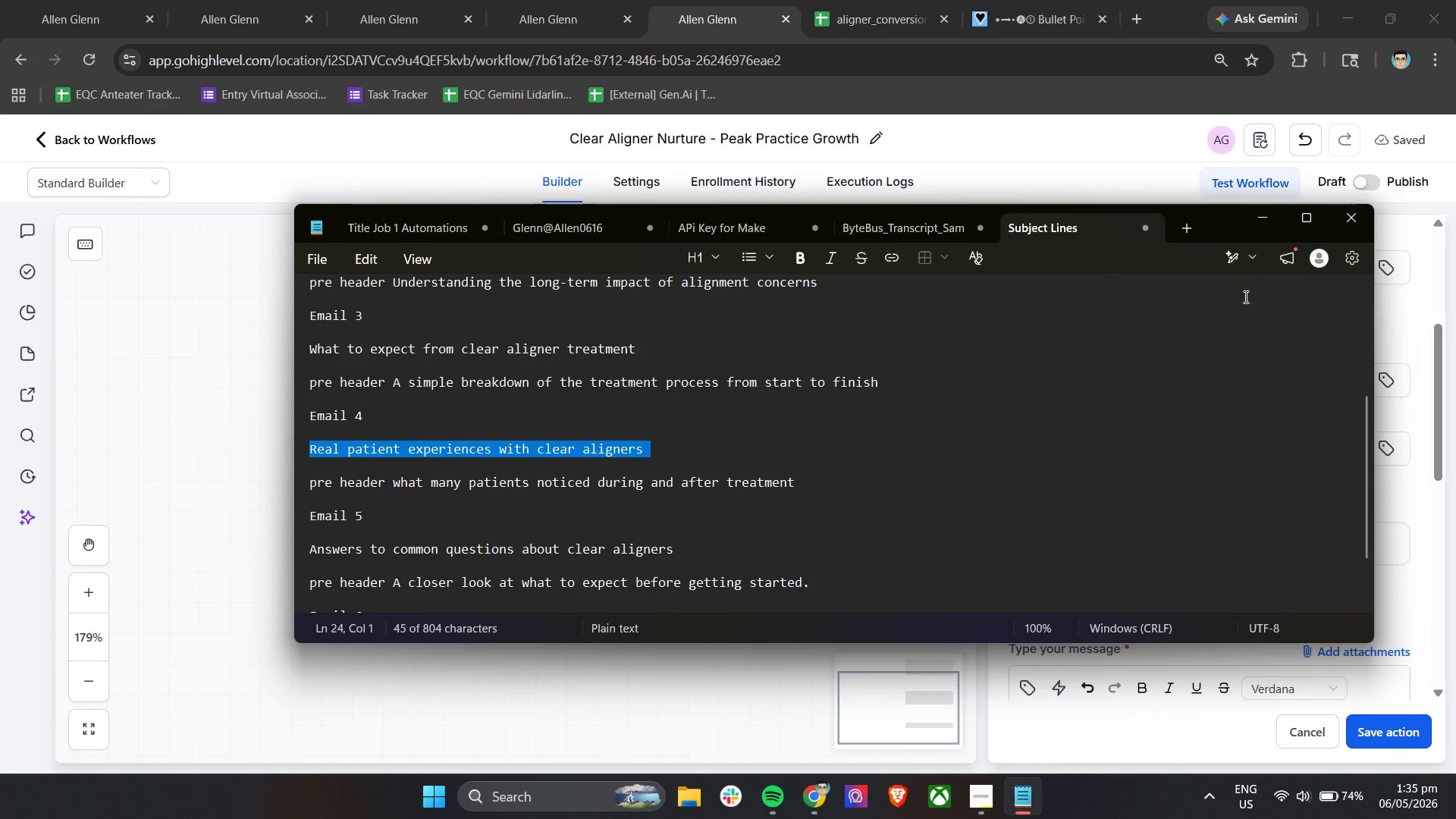 
key(Control+C)
 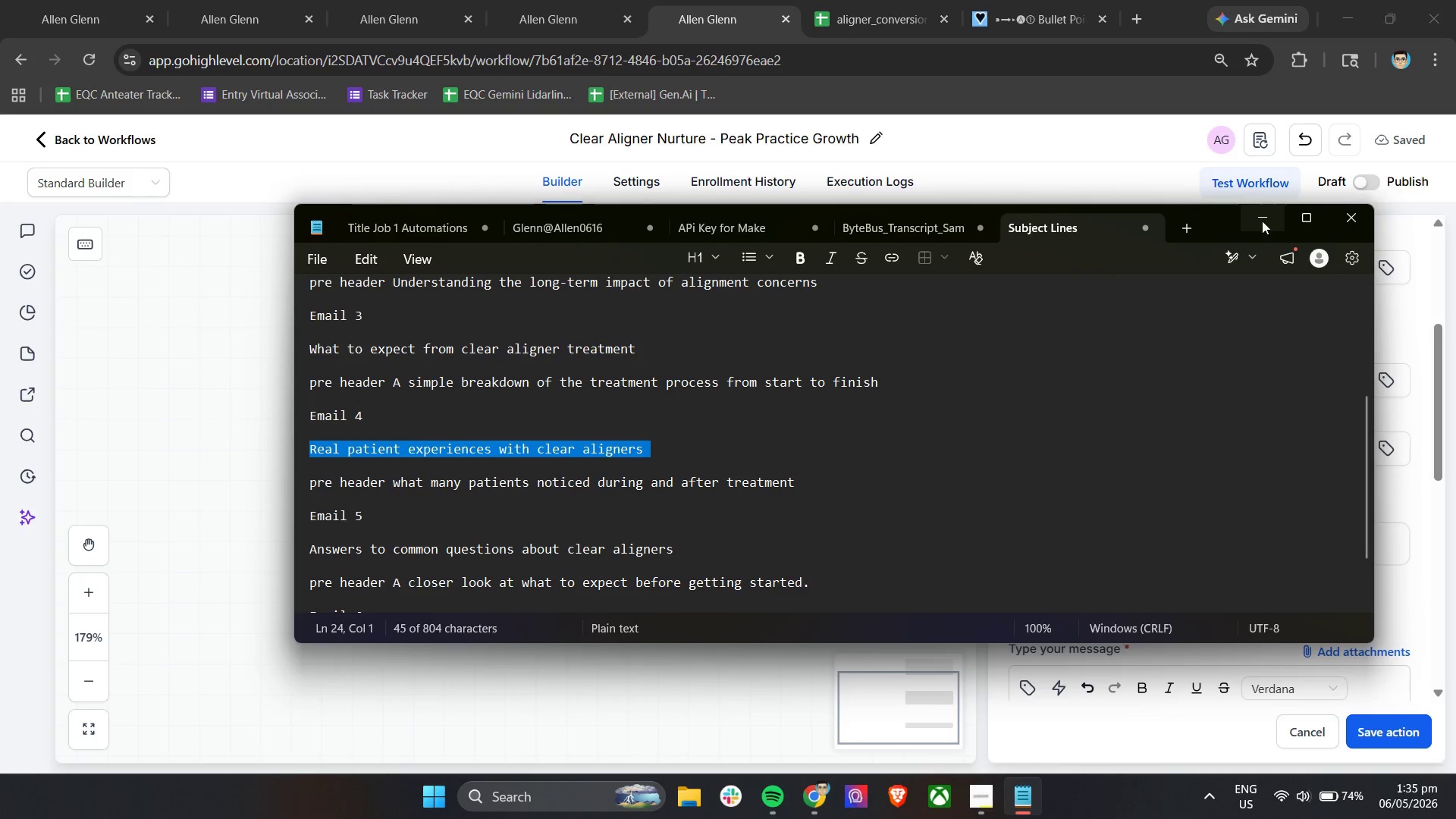 
left_click([1271, 216])
 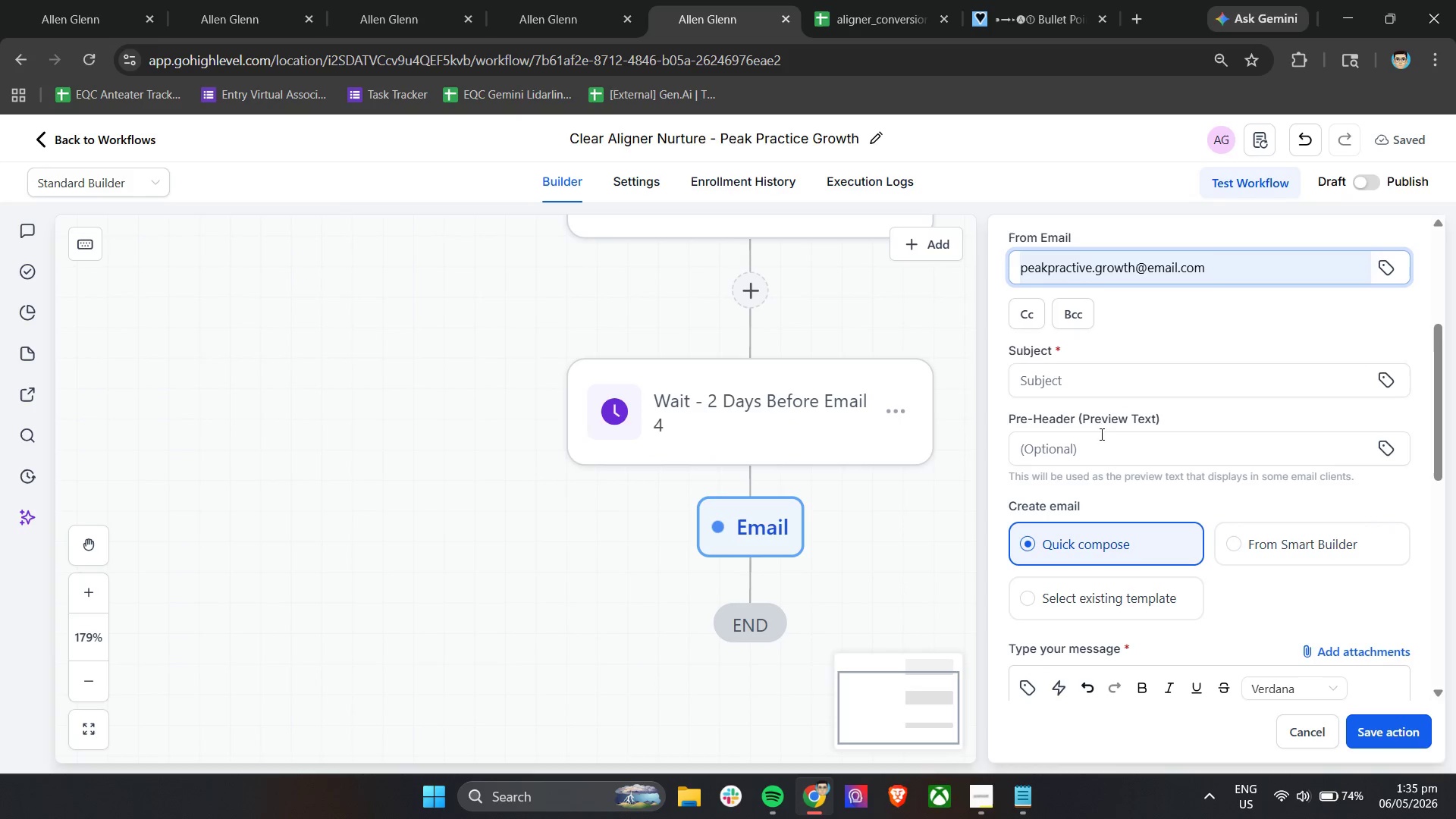 
left_click([1105, 350])
 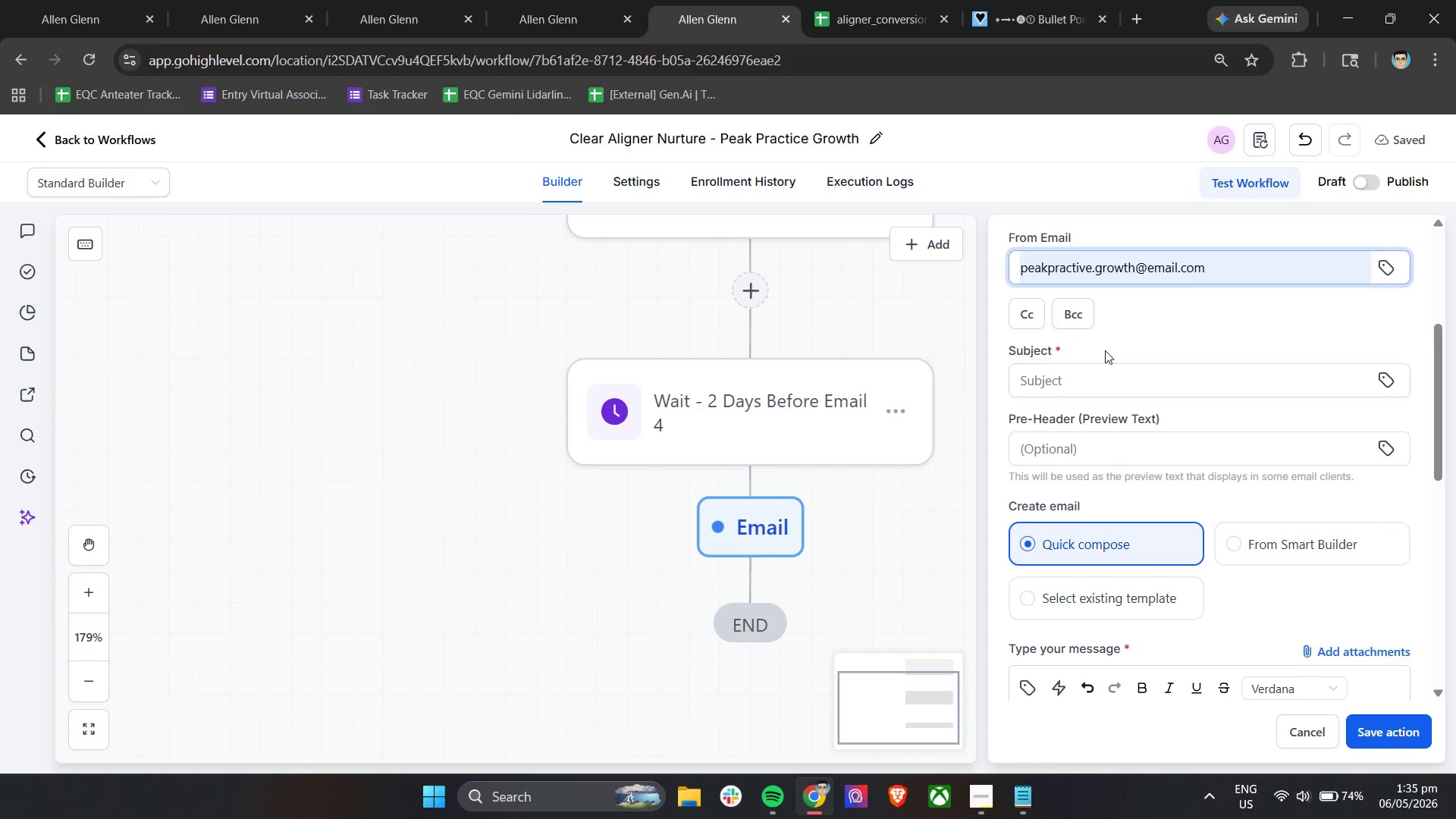 
double_click([1104, 372])
 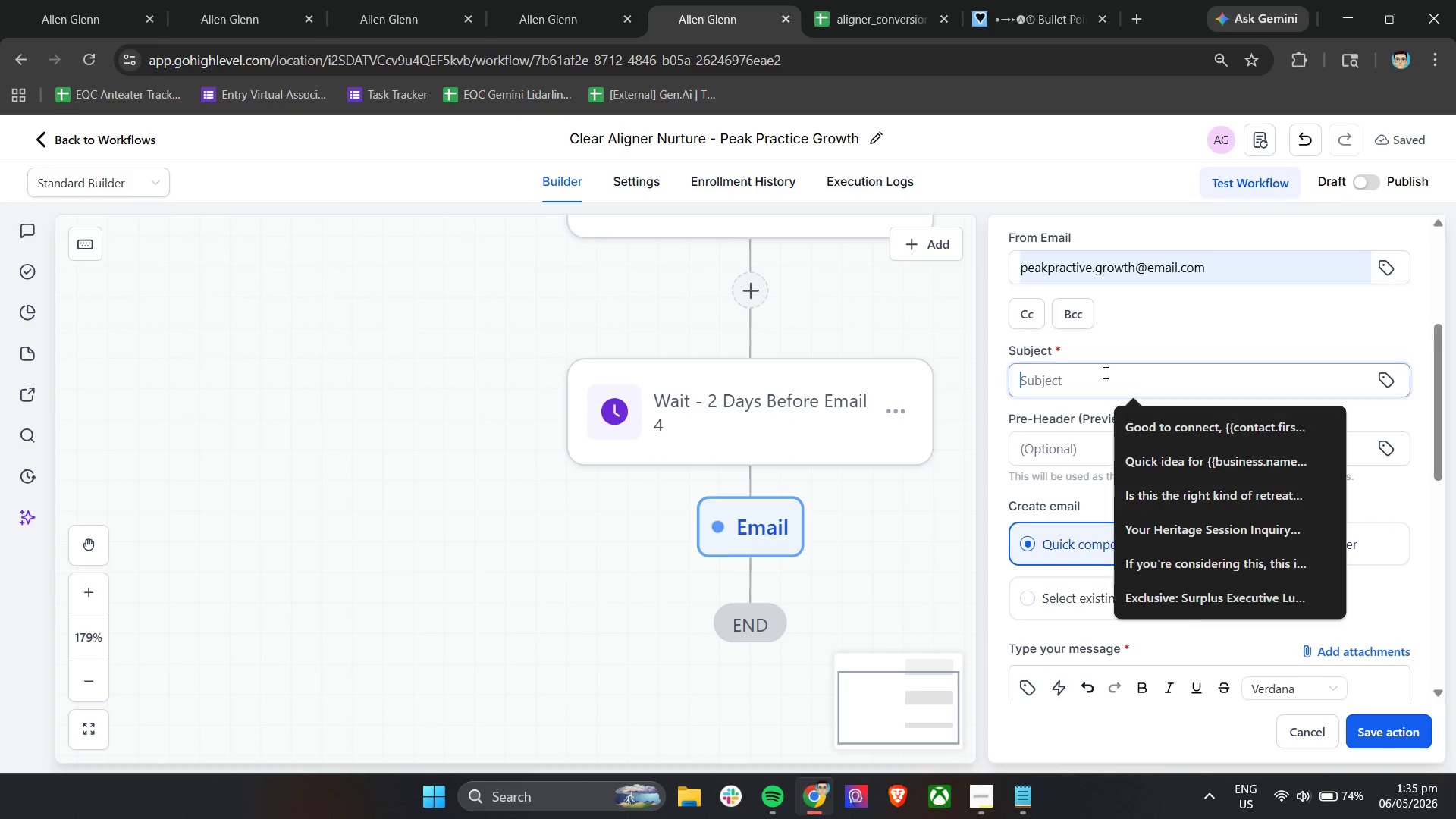 
key(Control+V)
 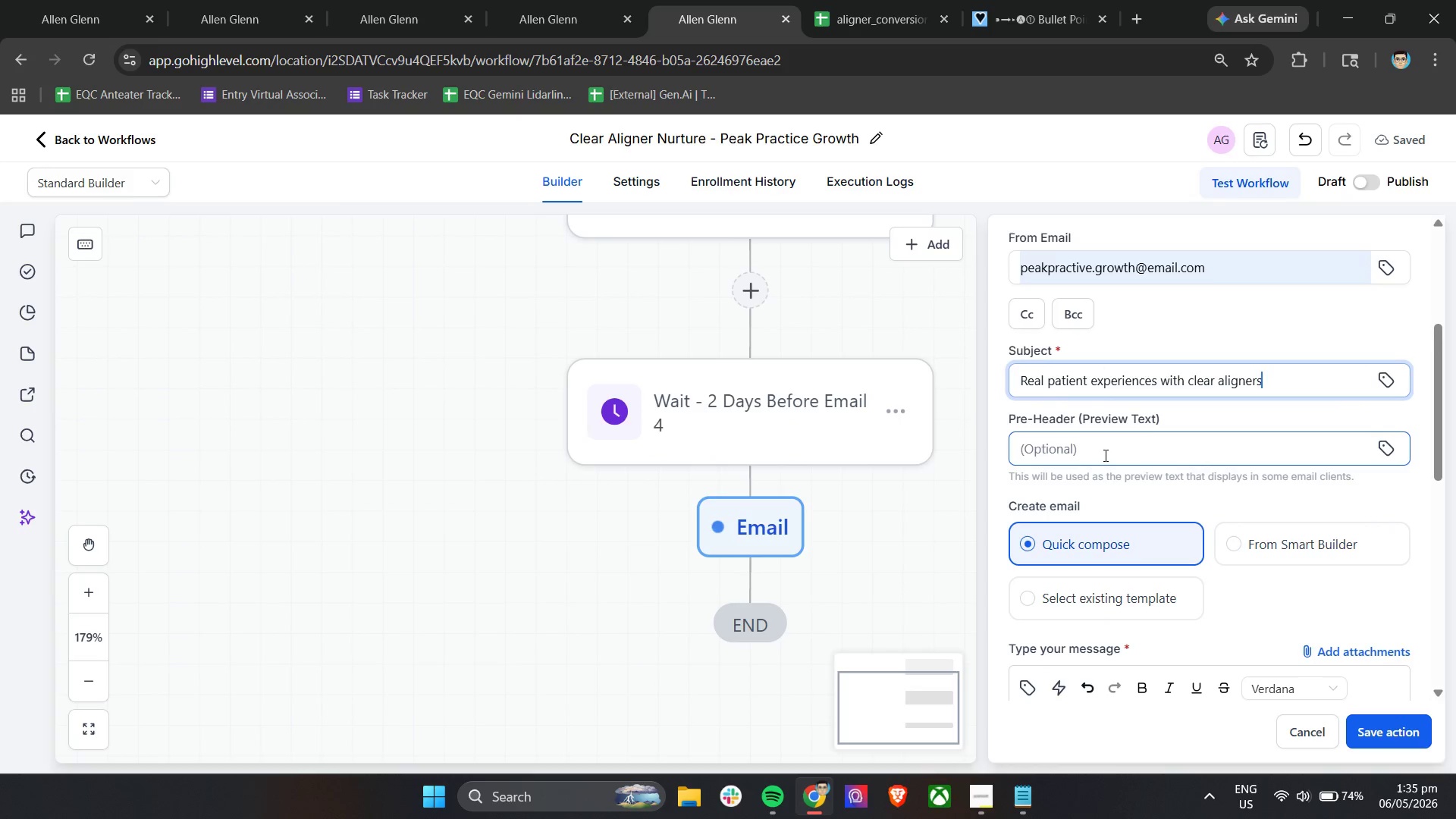 
key(Alt+AltLeft)
 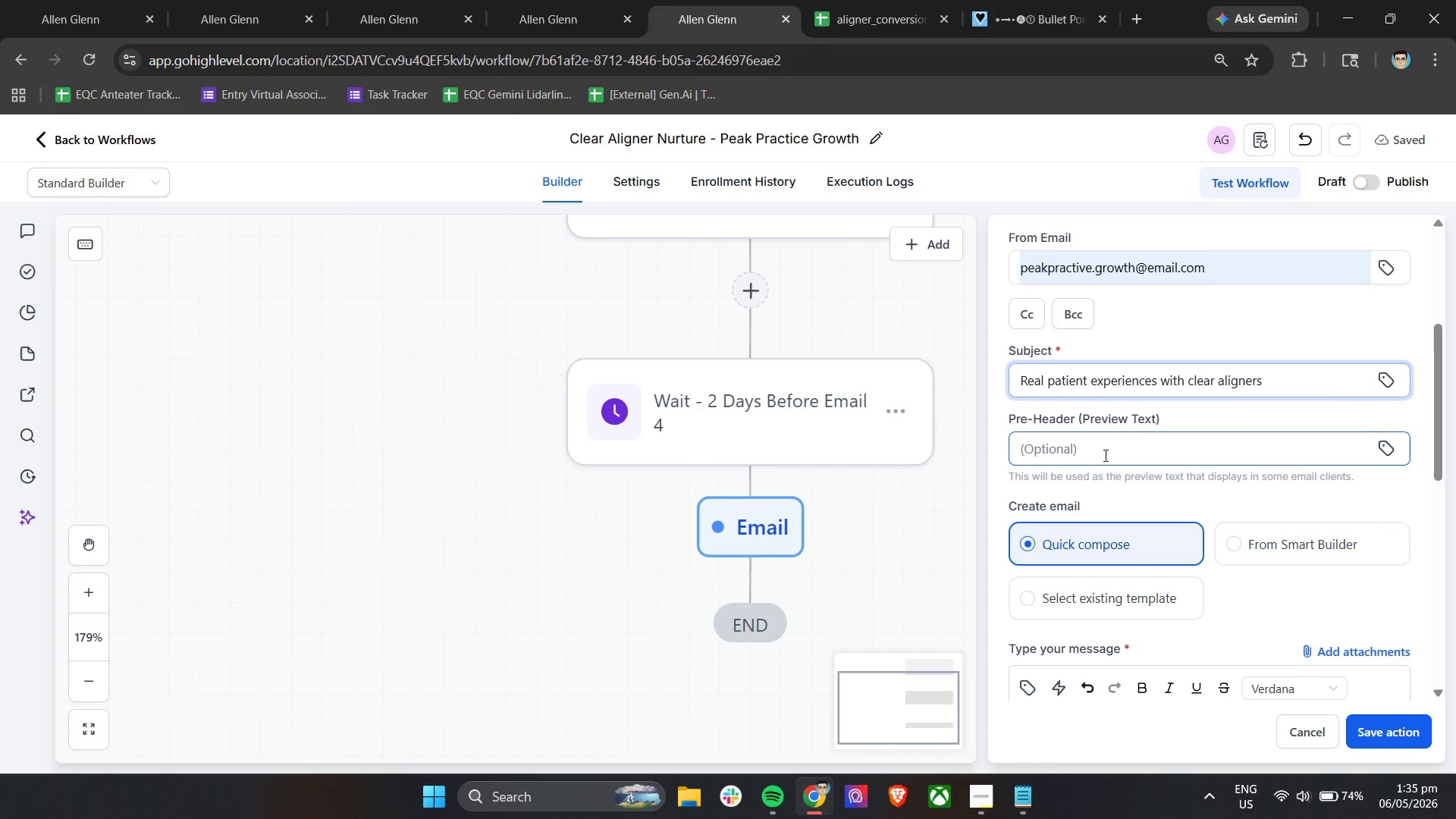 
key(Alt+Tab)
 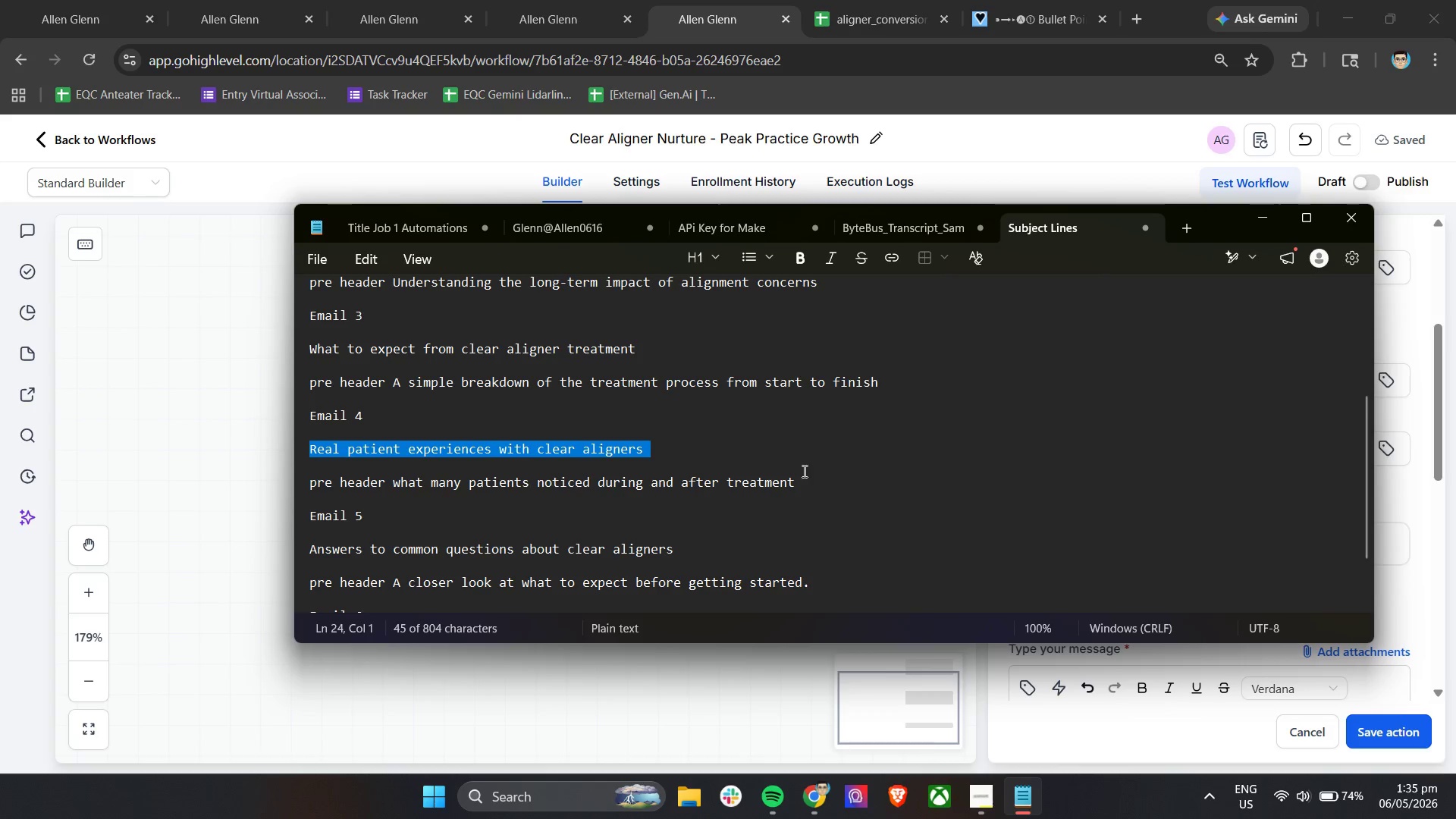 
left_click_drag(start_coordinate=[811, 489], to_coordinate=[393, 485])
 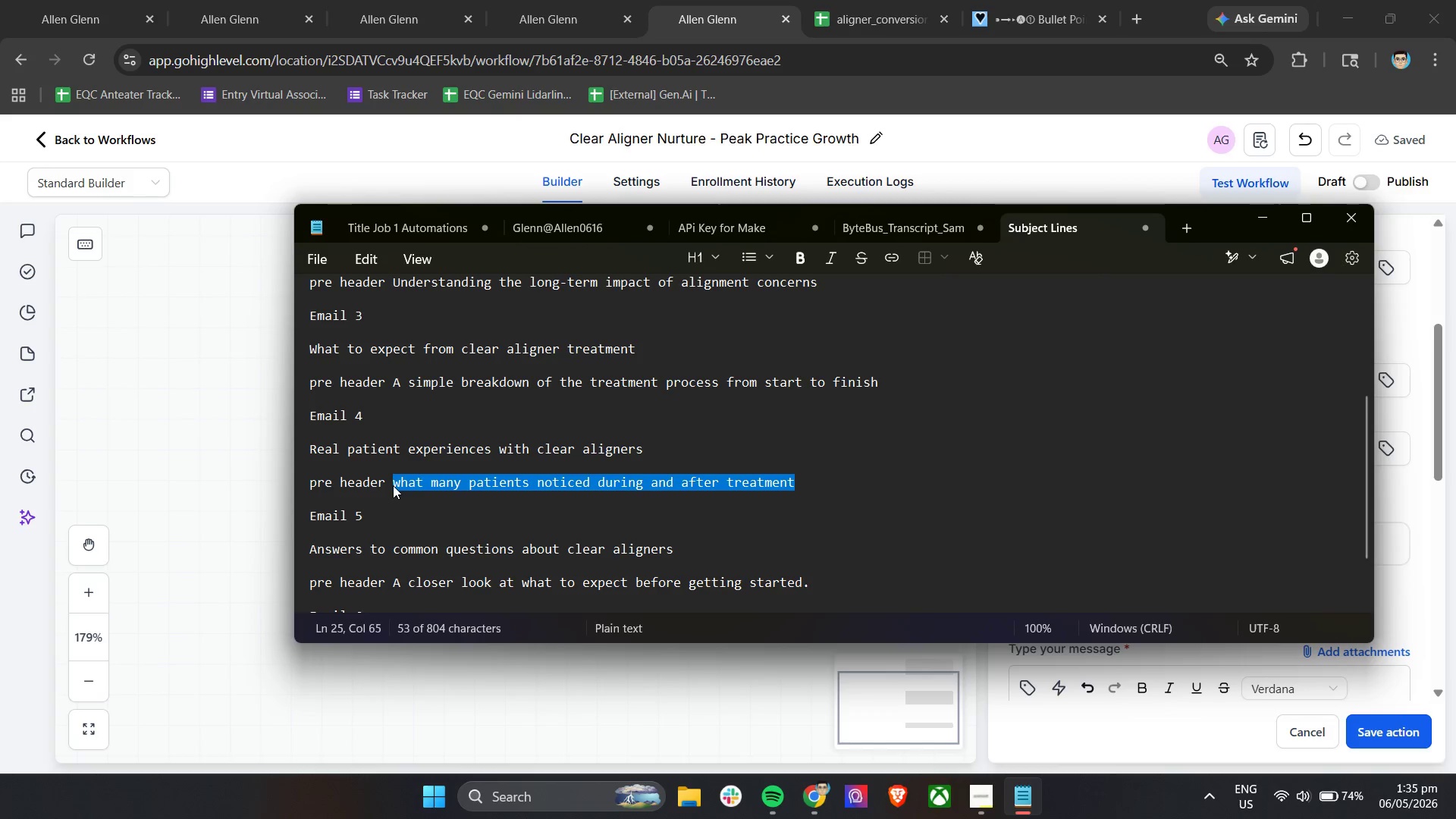 
key(Control+C)
 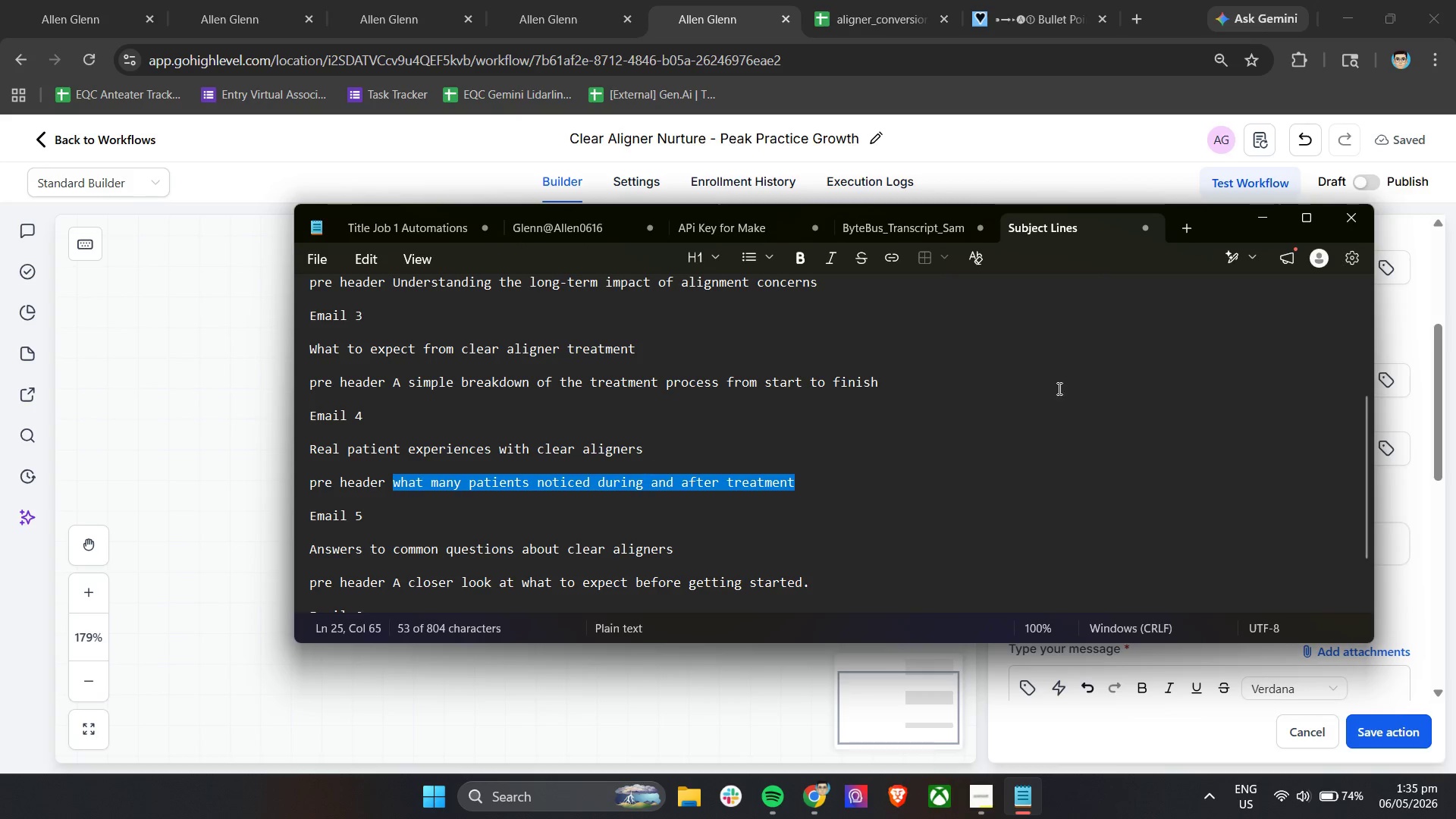 
key(Control+C)
 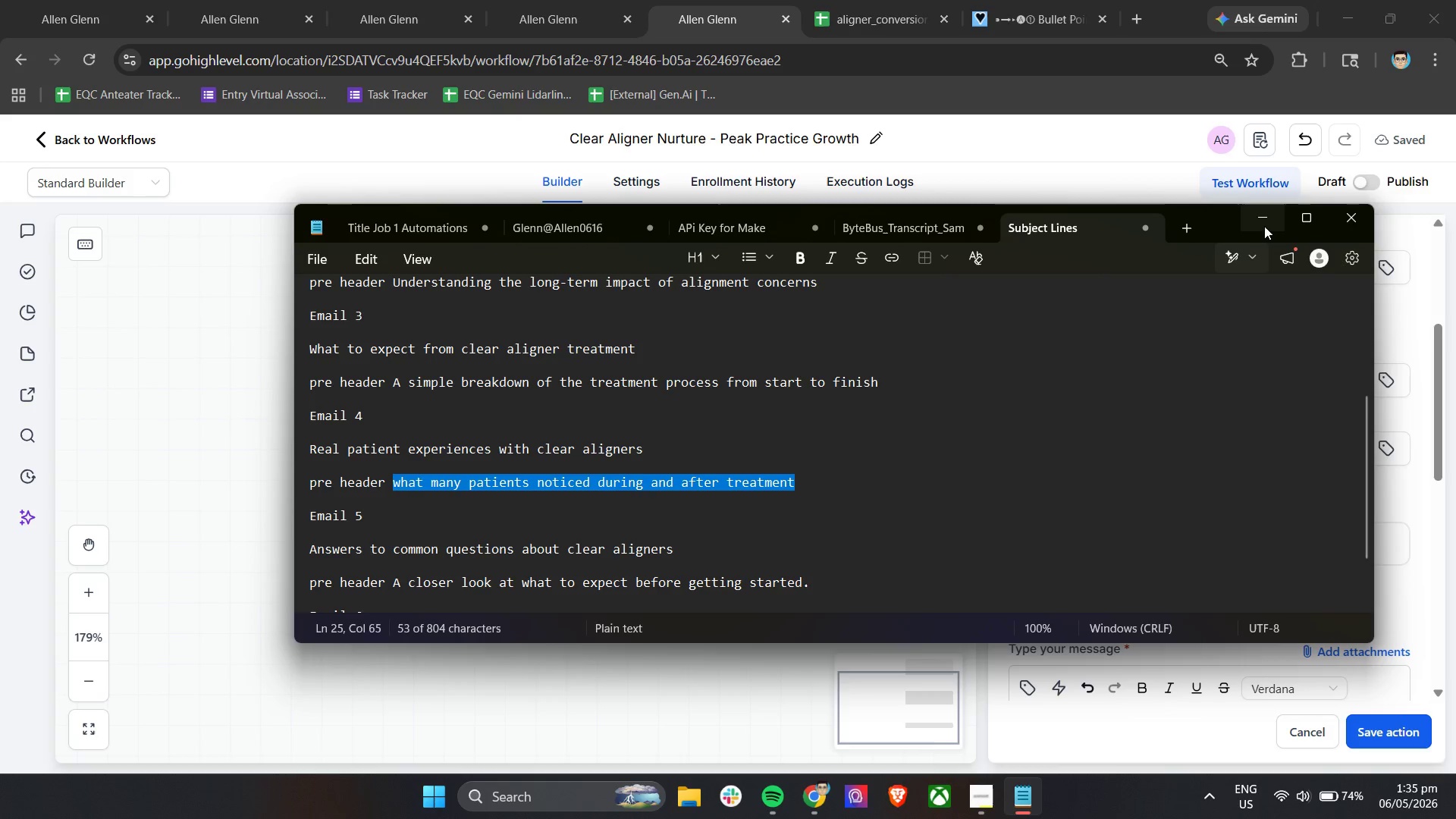 
left_click([1264, 226])
 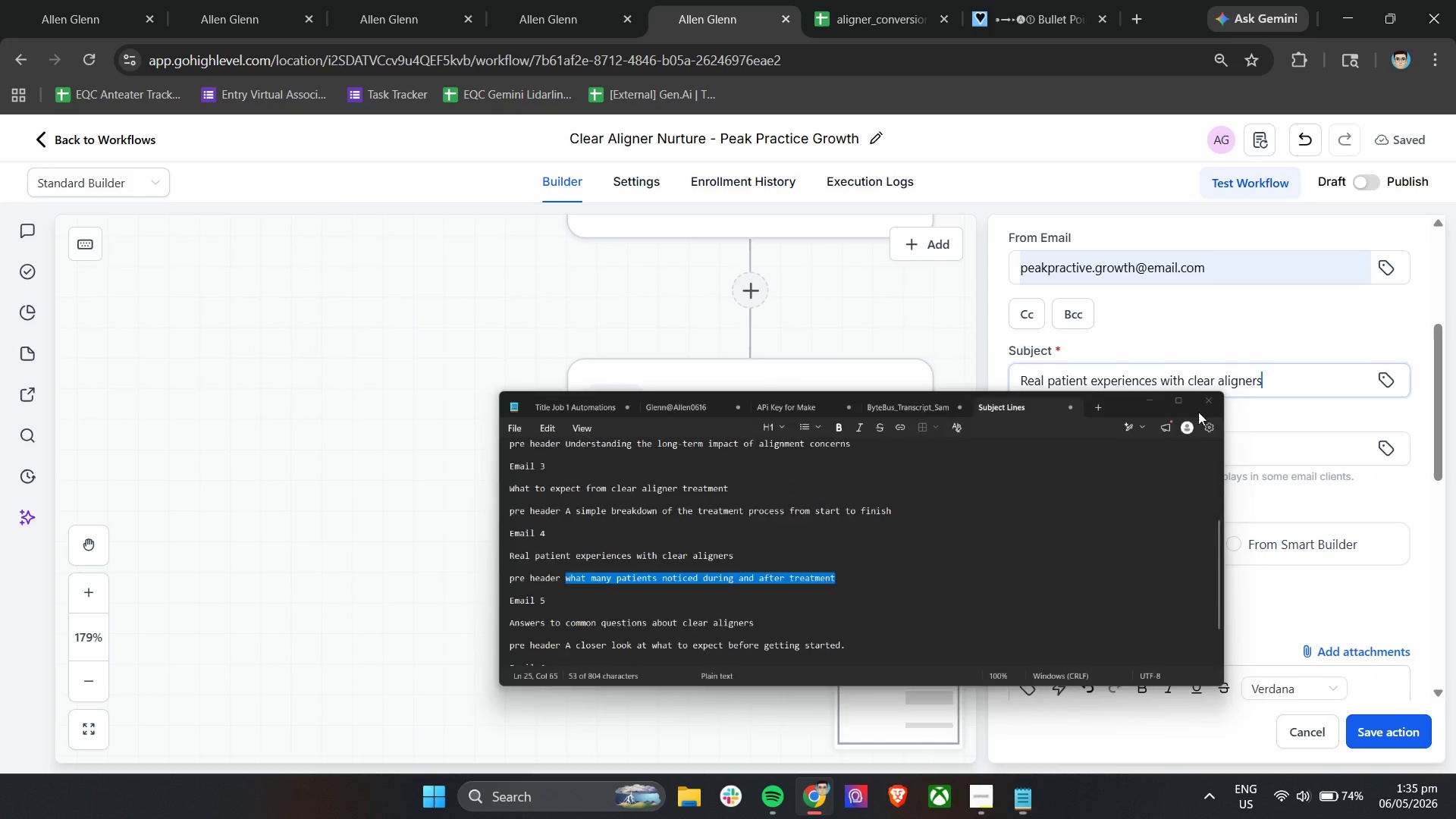 
left_click([1094, 443])
 